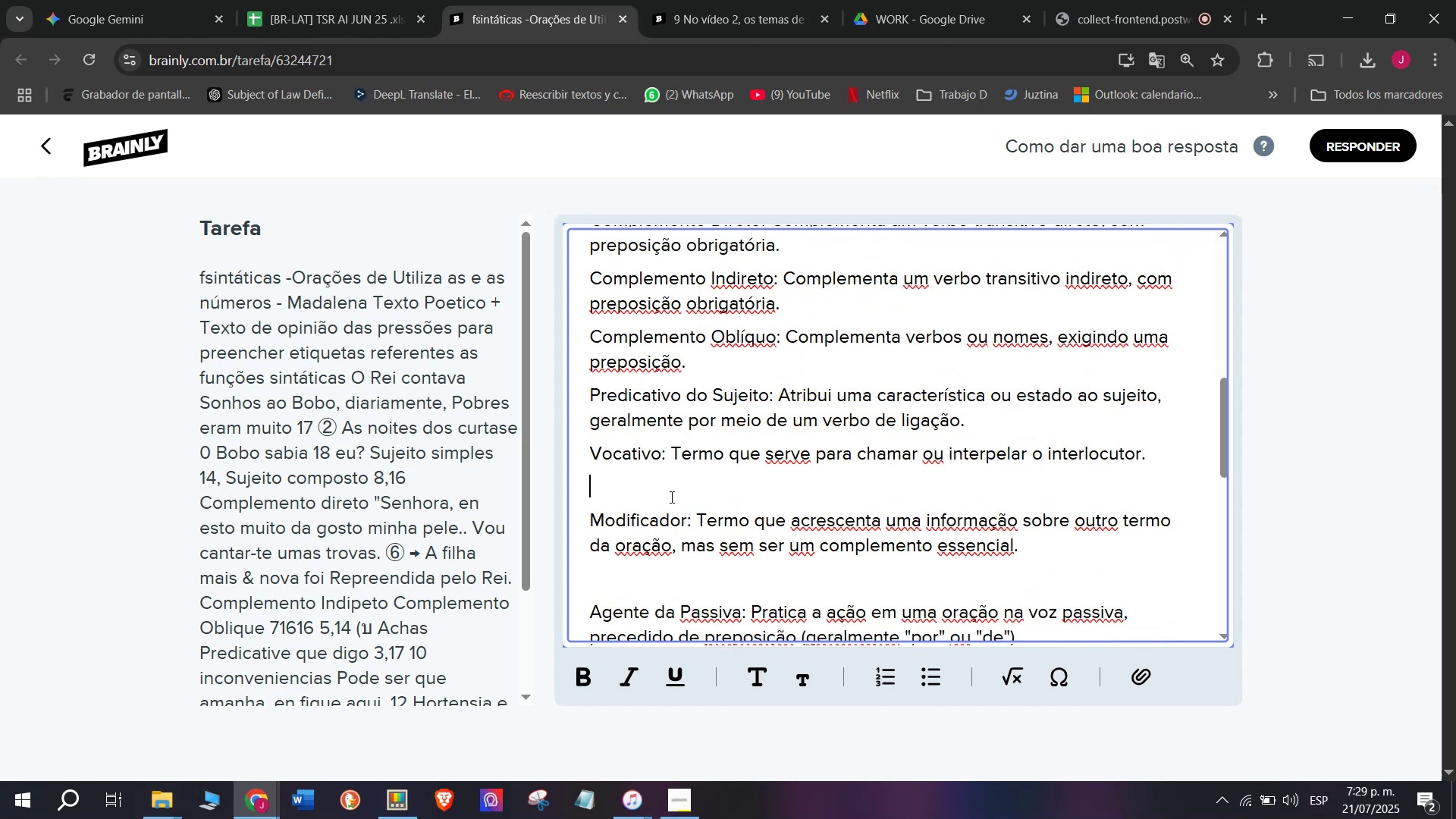 
key(Q)
 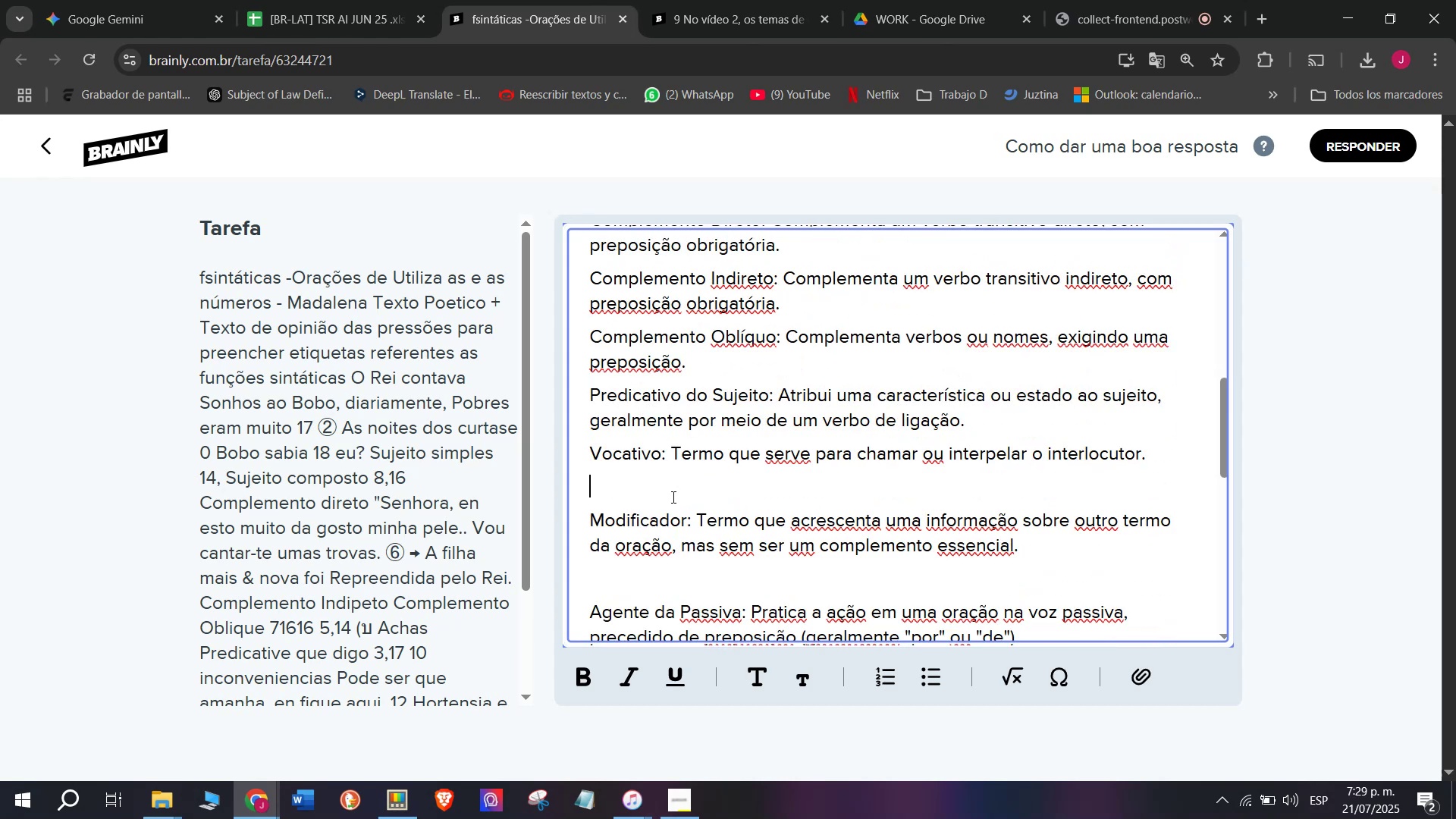 
key(Backspace)
 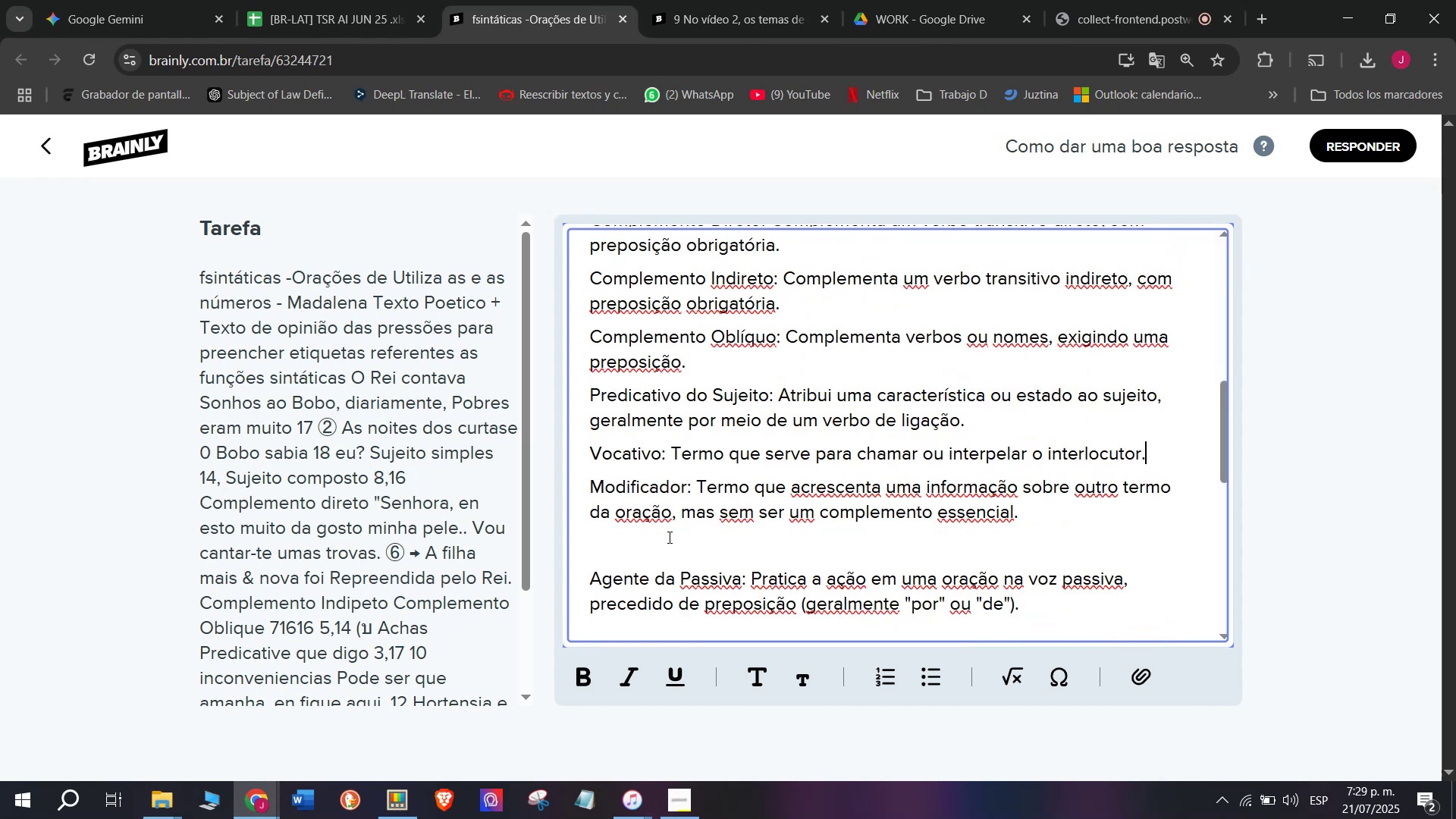 
key(Q)
 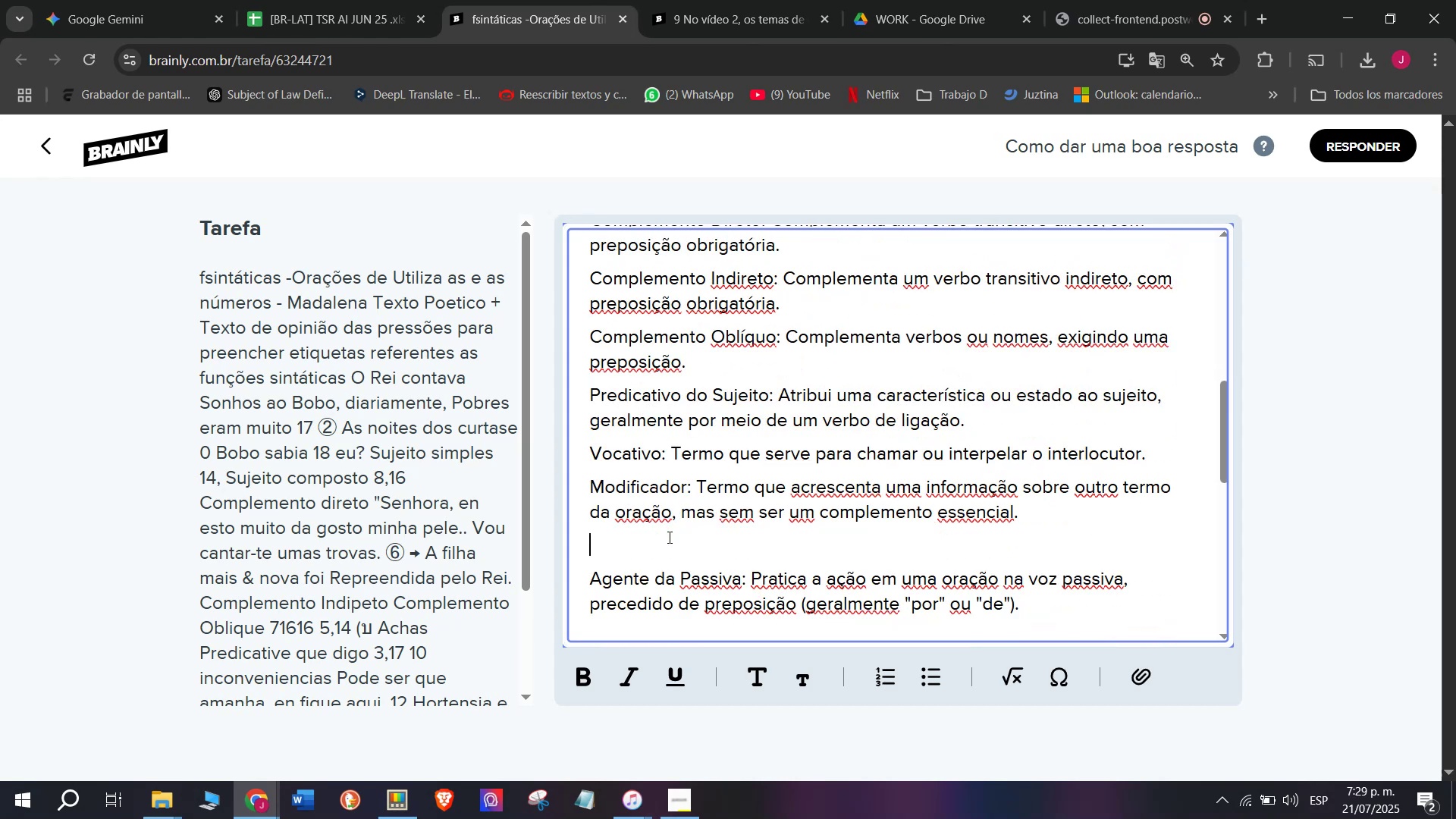 
left_click([668, 537])
 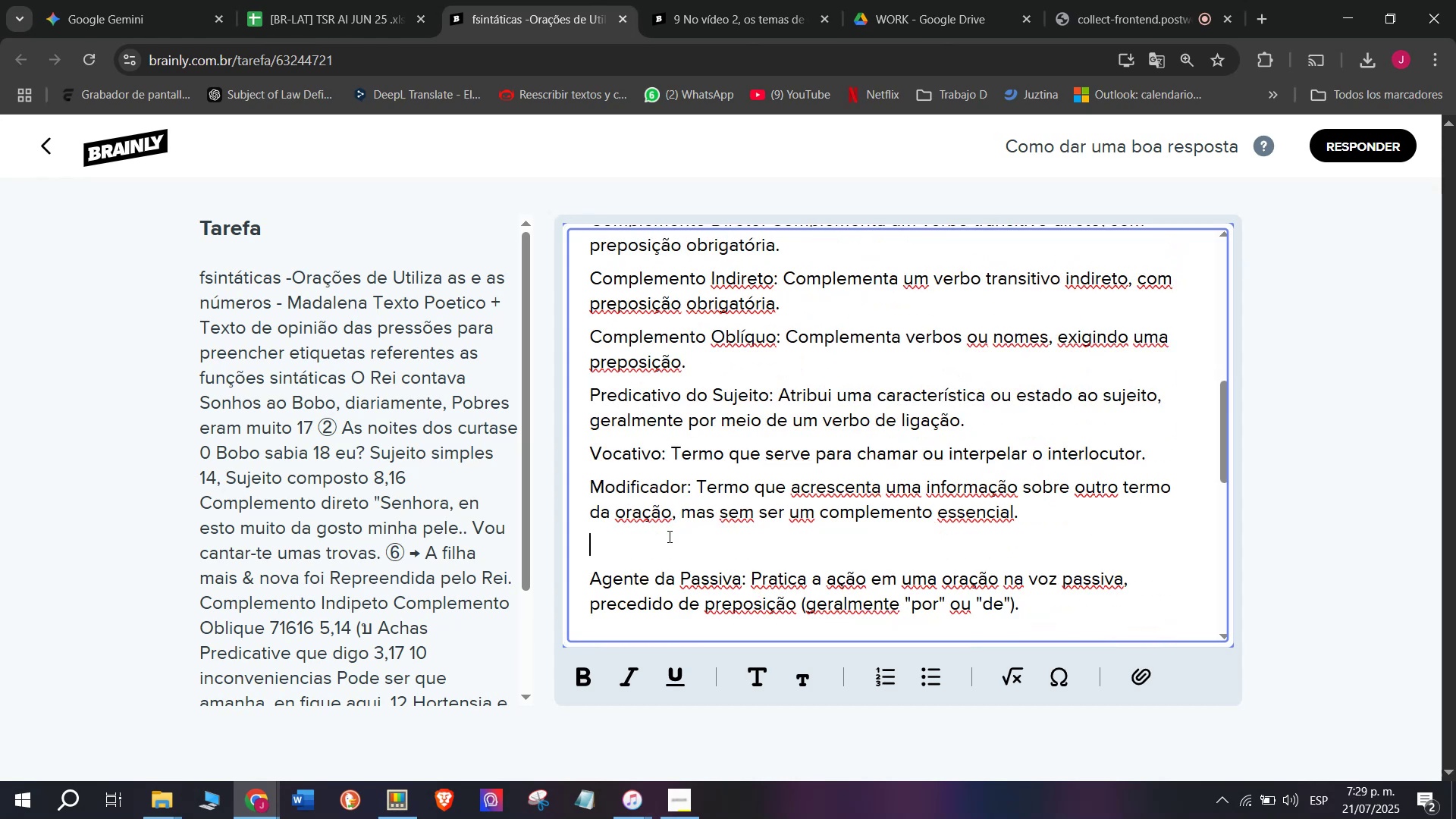 
key(Backspace)
 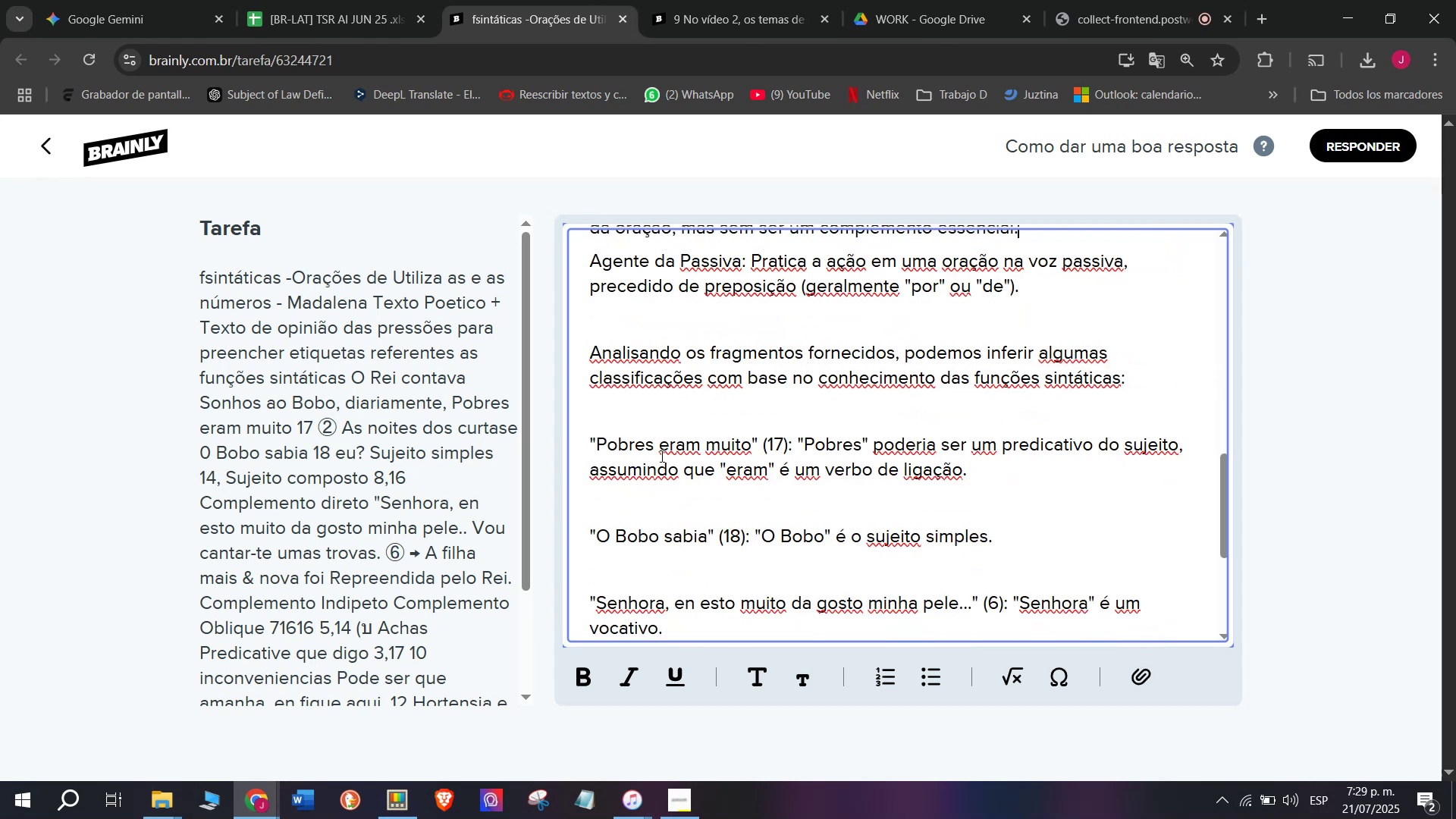 
key(Q)
 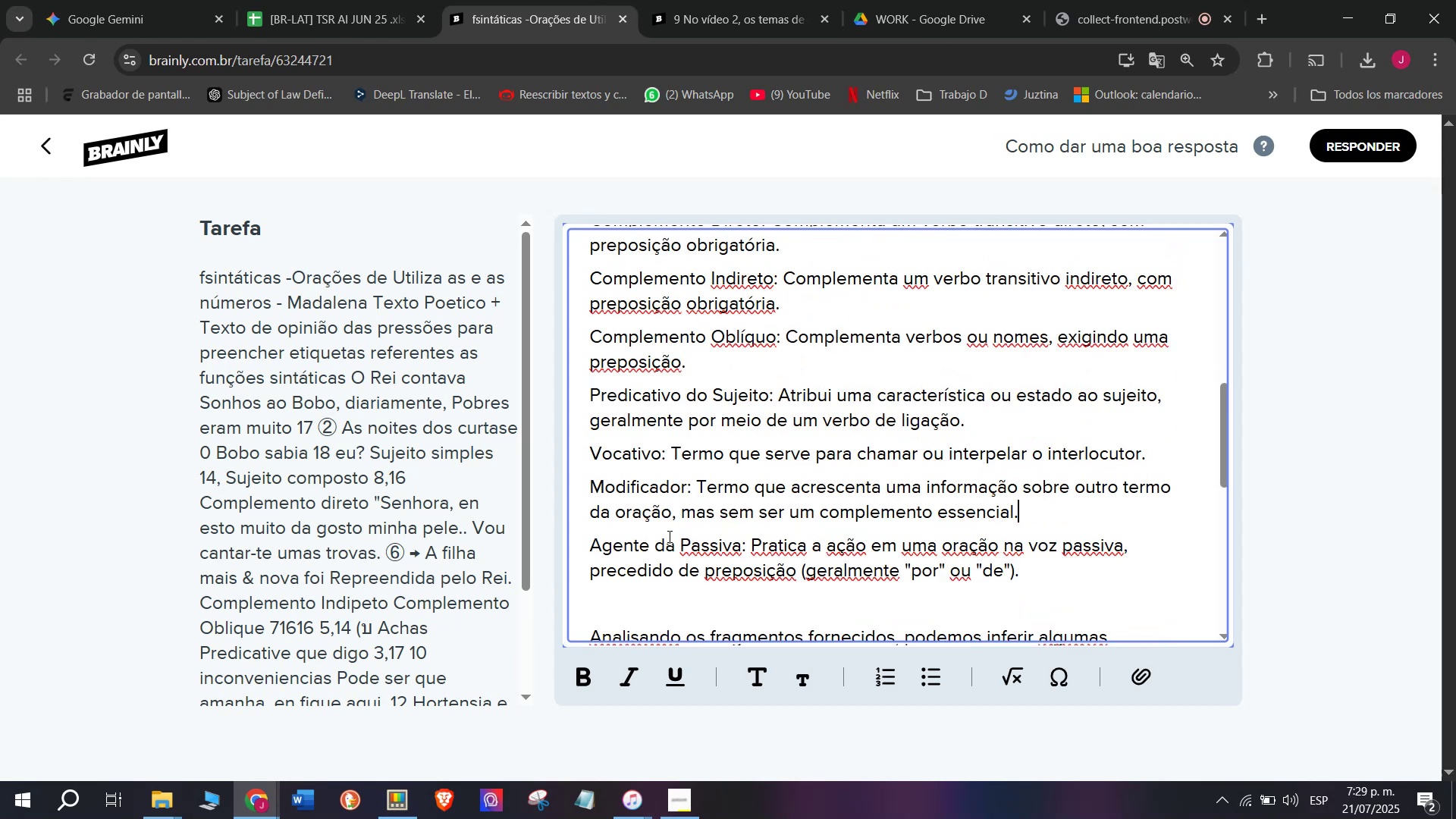 
scroll: coordinate [668, 536], scroll_direction: down, amount: 1.0
 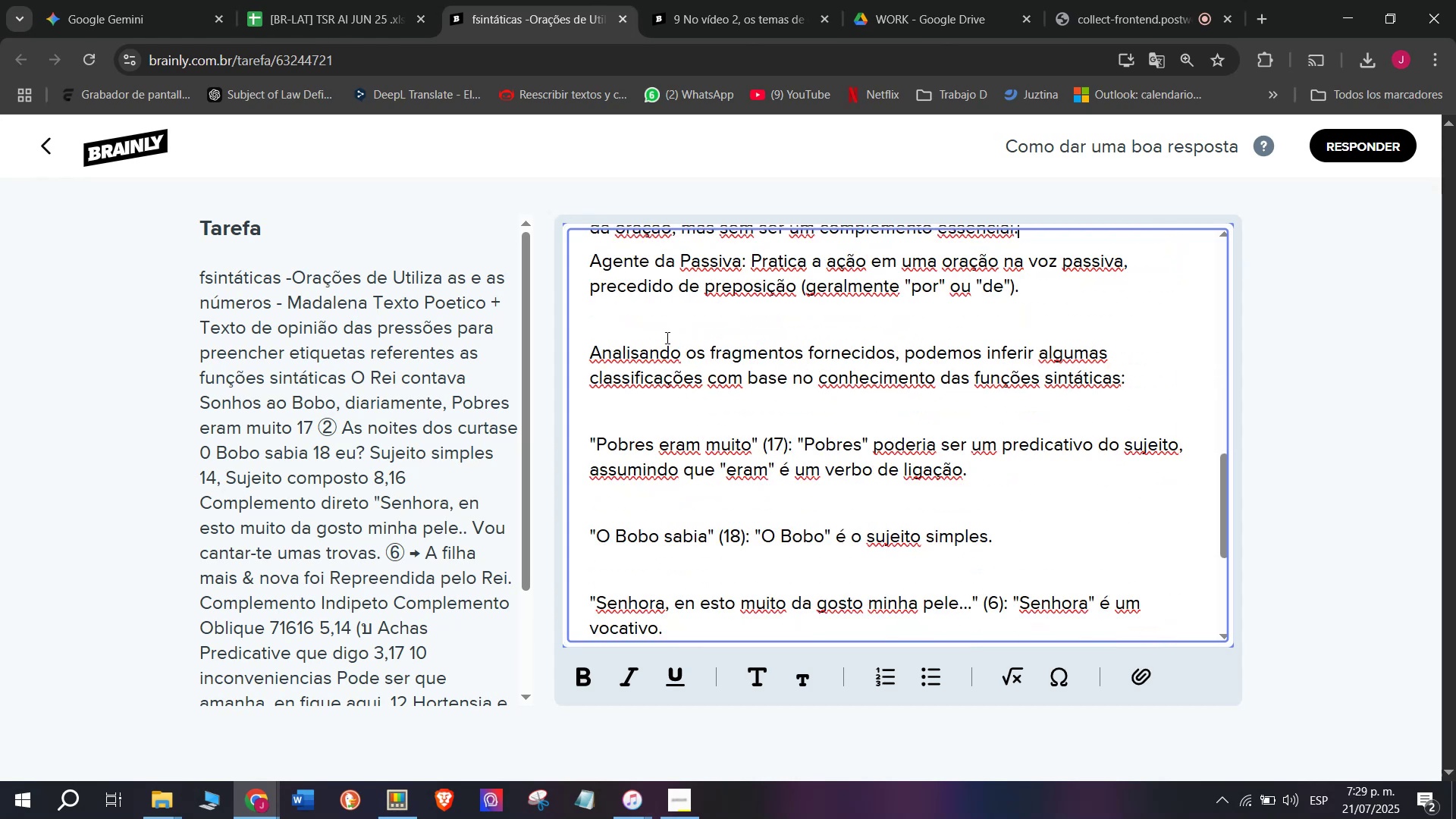 
left_click([616, 315])
 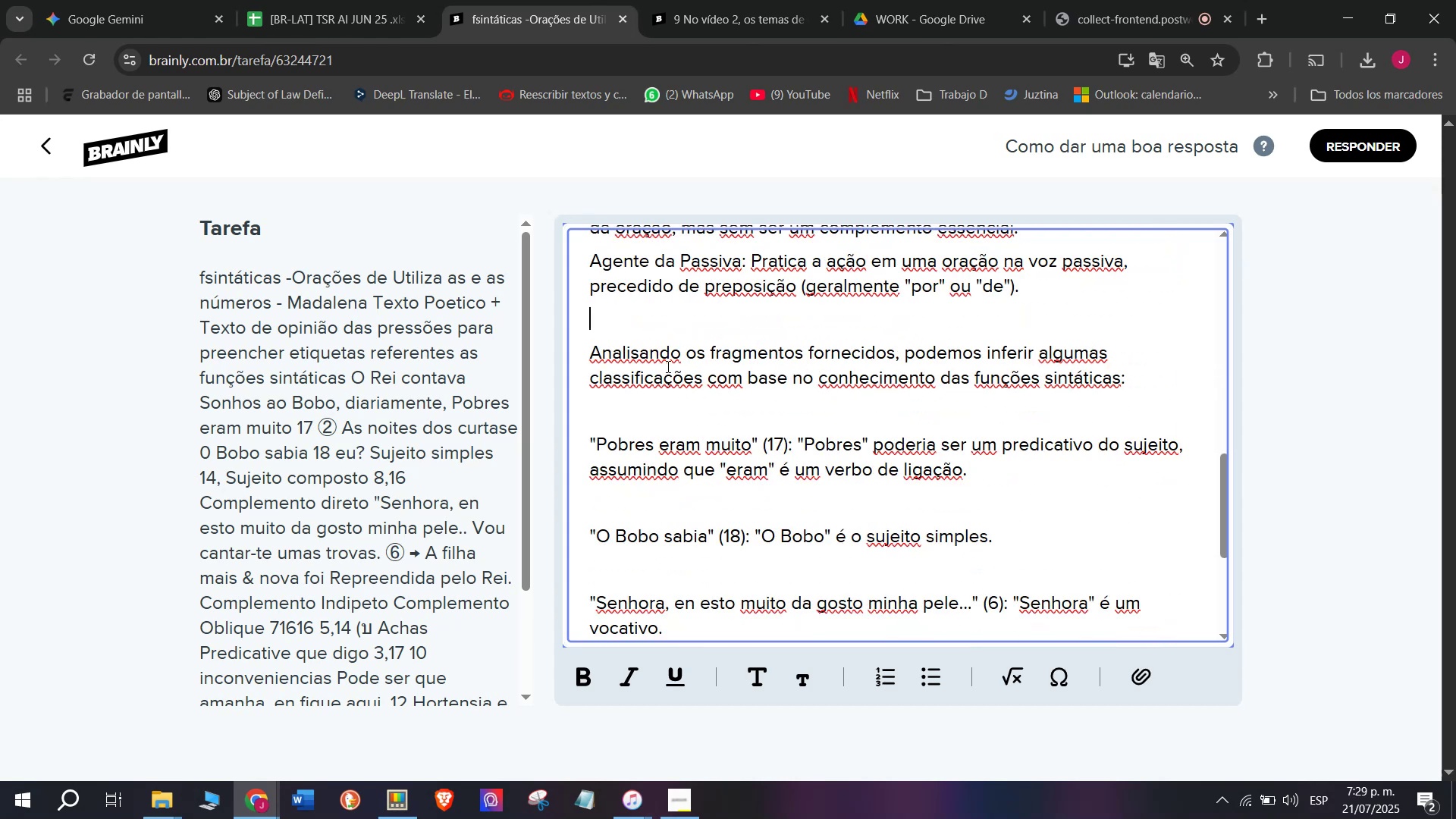 
scroll: coordinate [678, 422], scroll_direction: up, amount: 2.0
 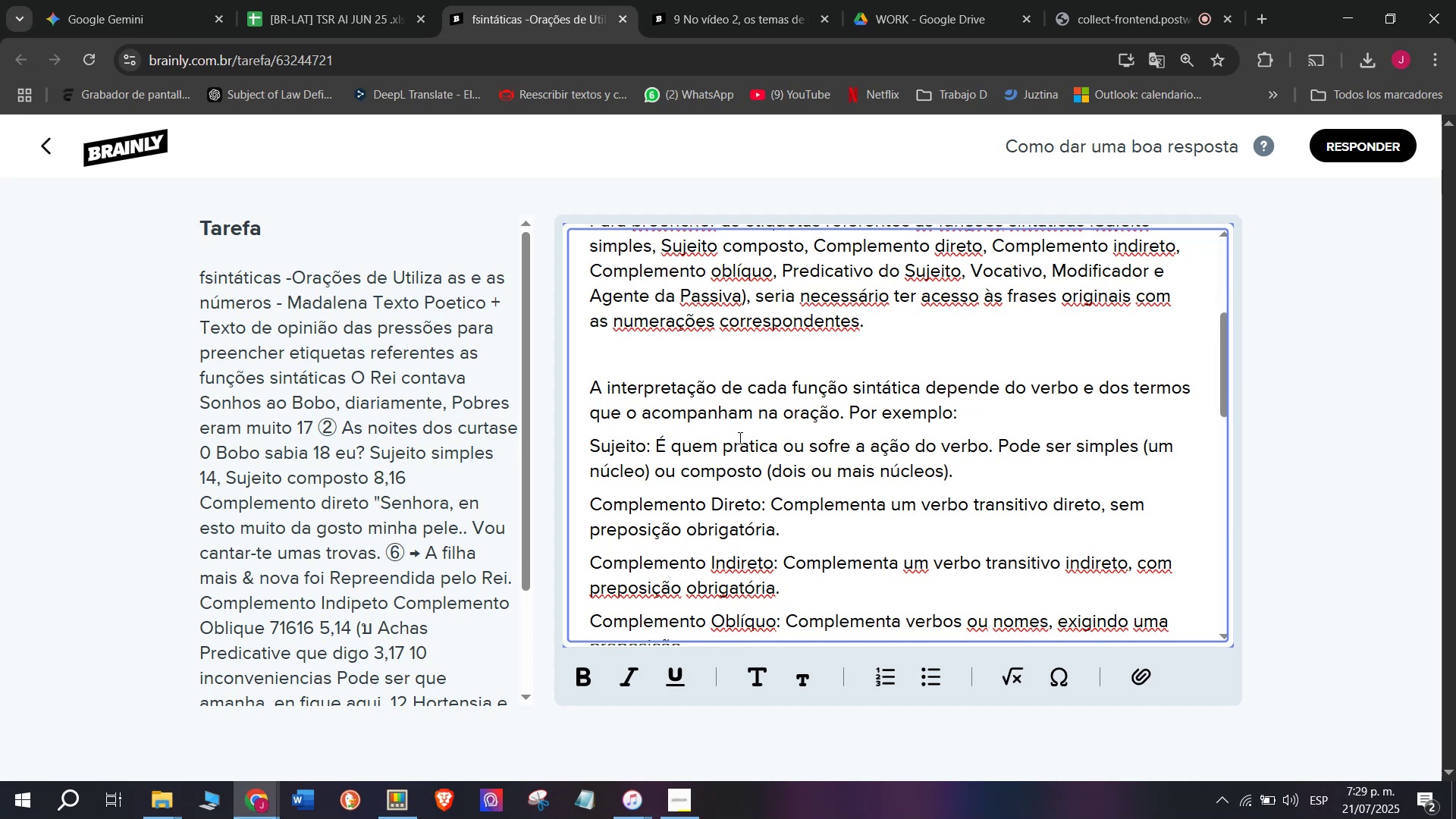 
left_click_drag(start_coordinate=[742, 447], to_coordinate=[909, 290])
 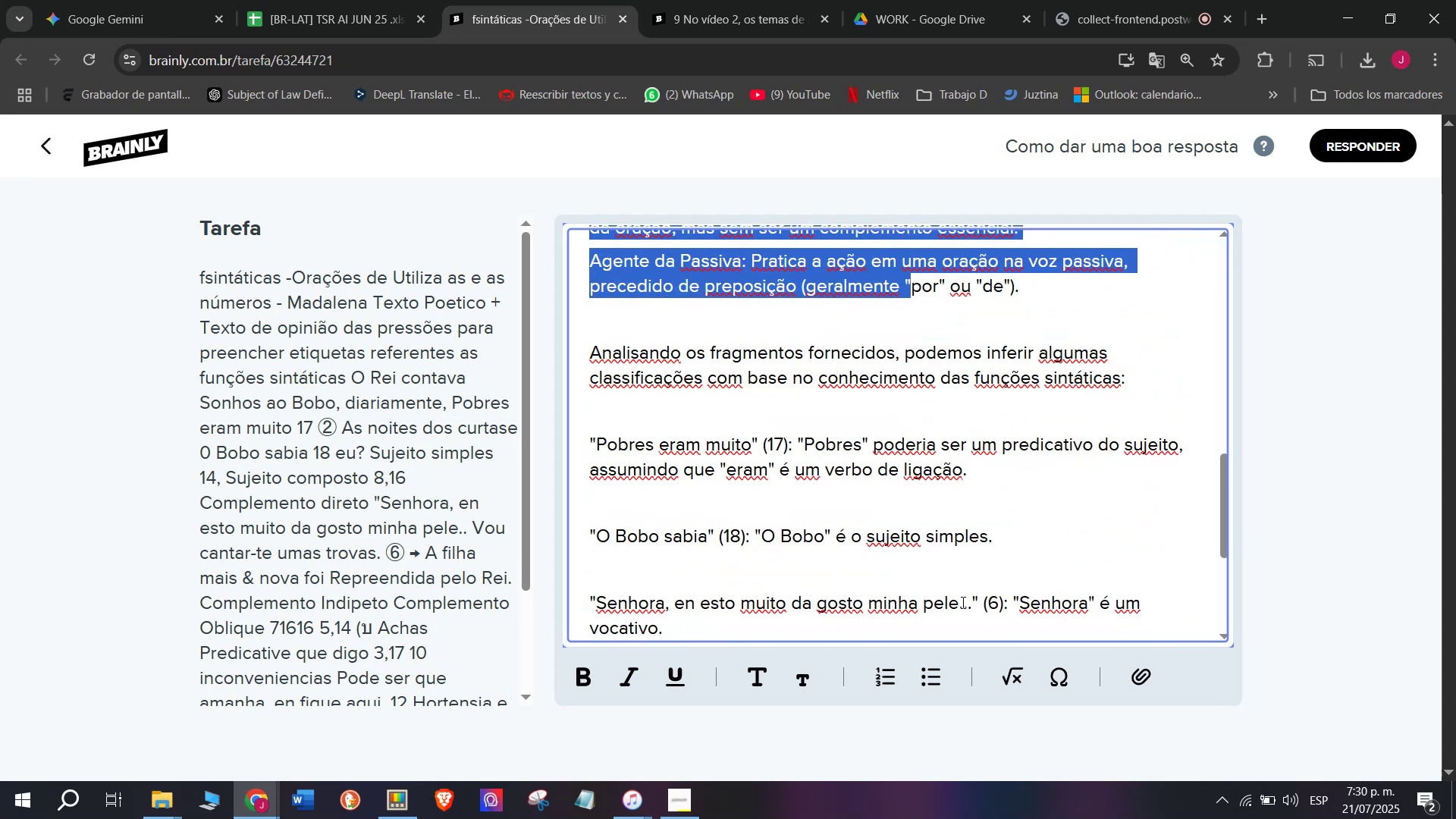 
scroll: coordinate [924, 472], scroll_direction: down, amount: 2.0
 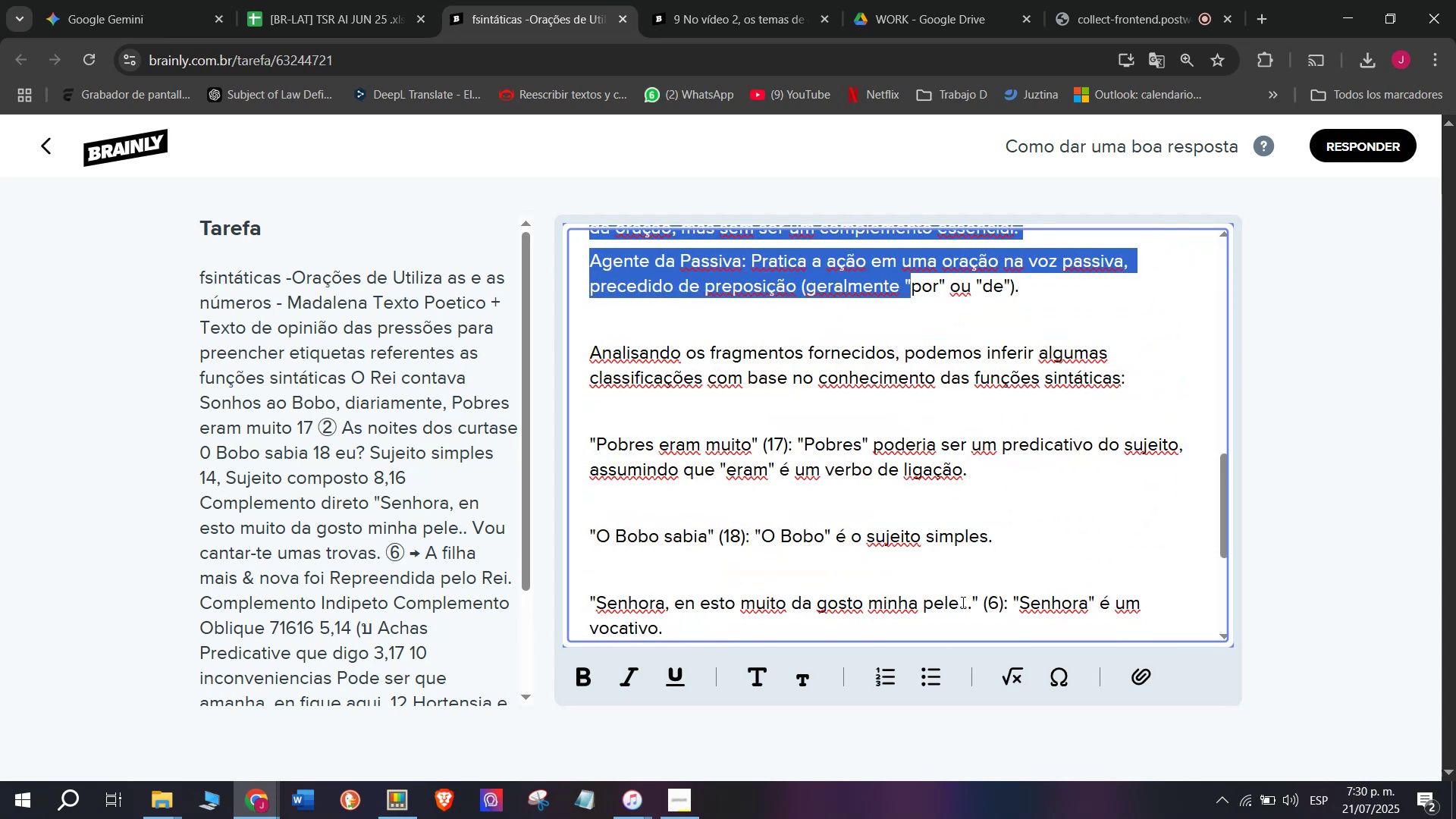 
left_click([938, 669])
 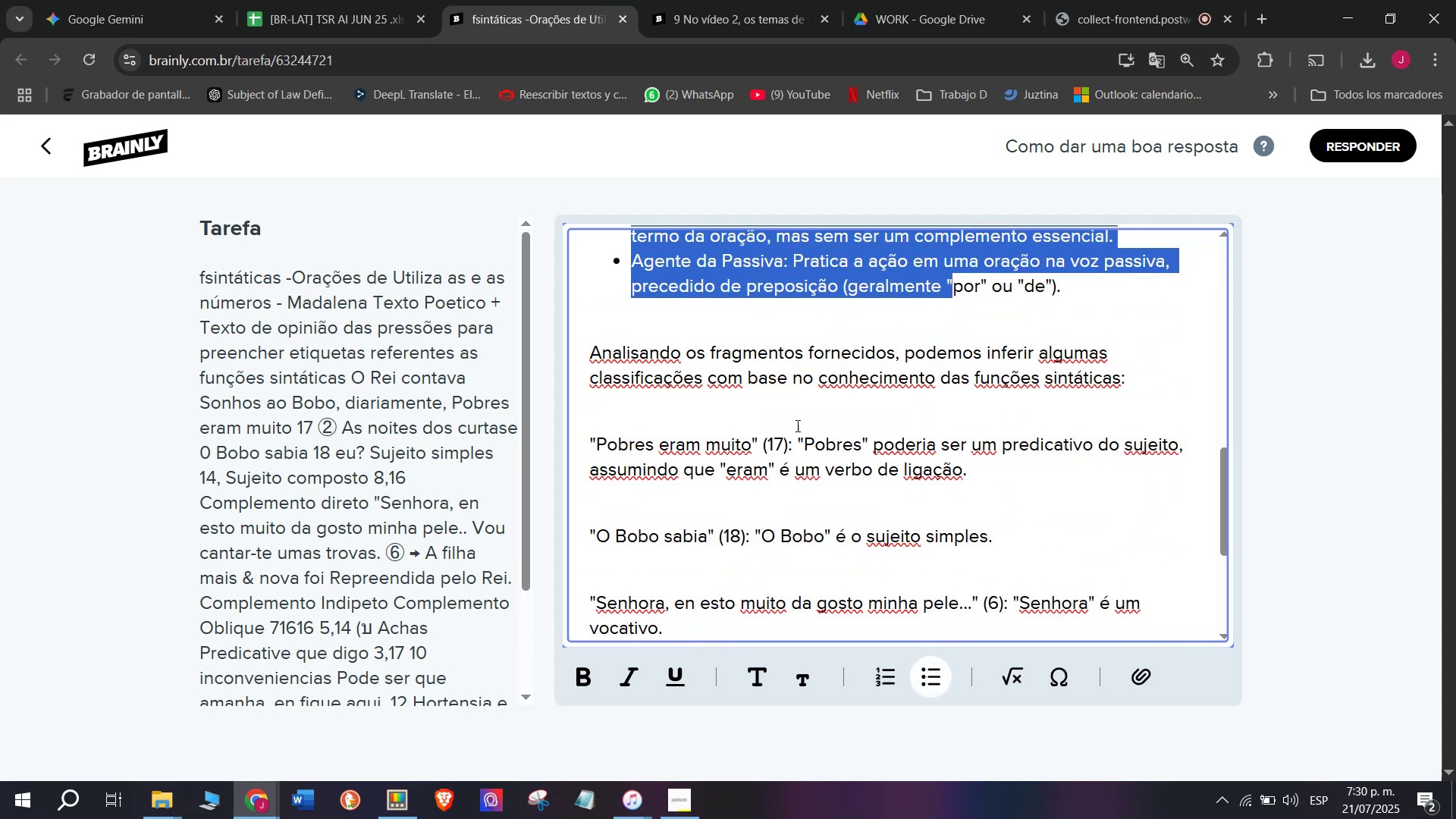 
left_click([794, 422])
 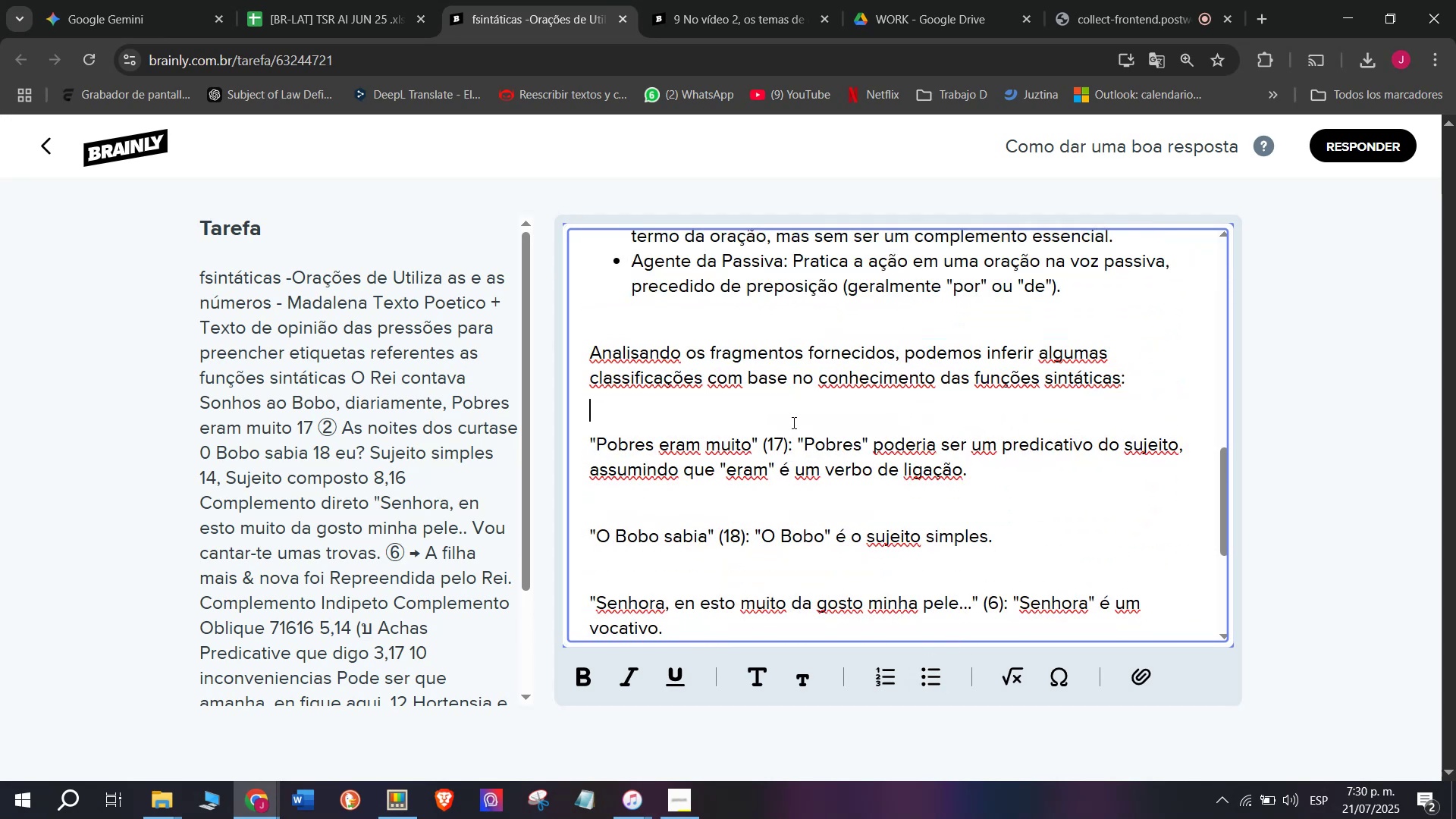 
key(Backspace)
 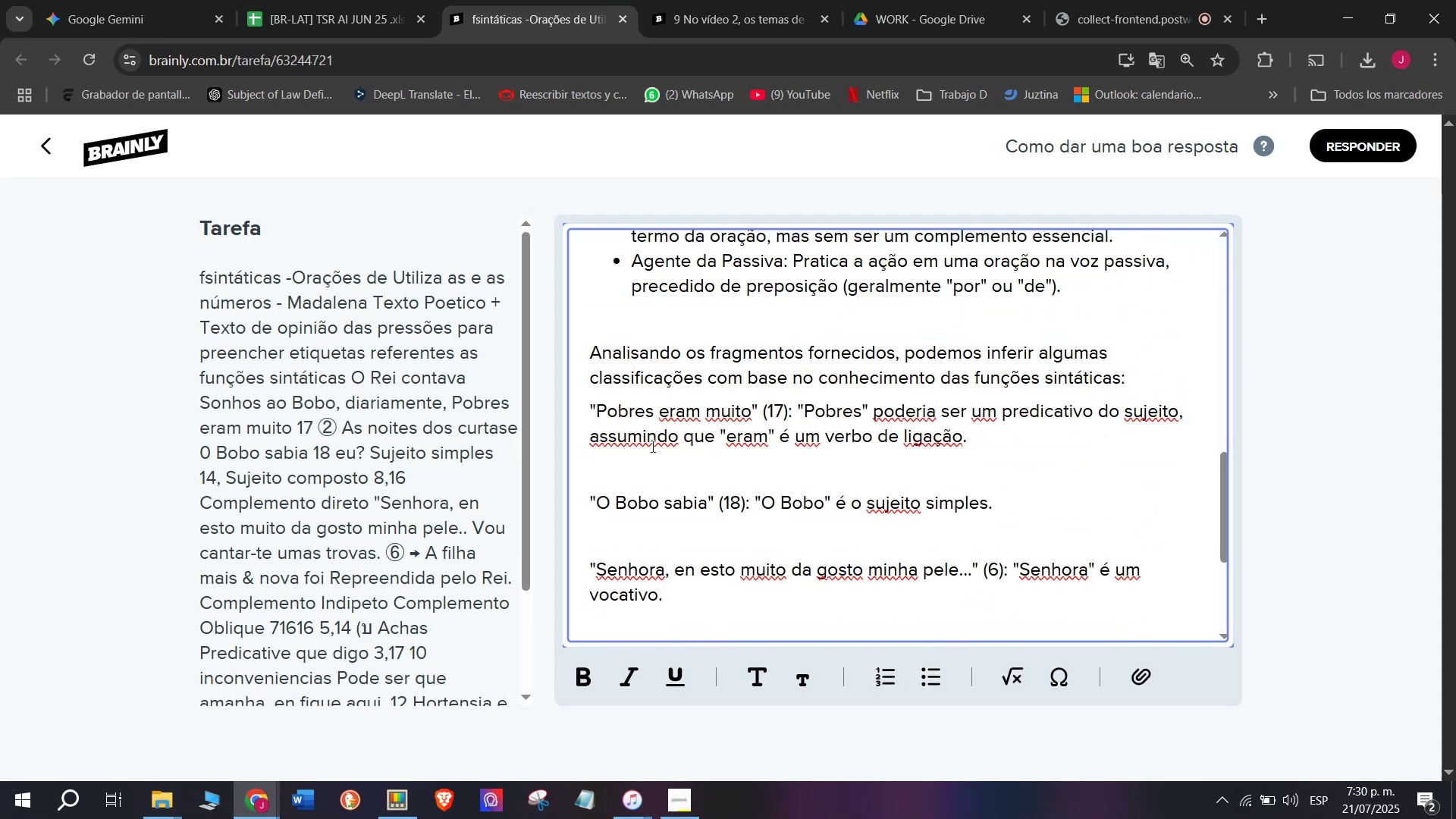 
key(Q)
 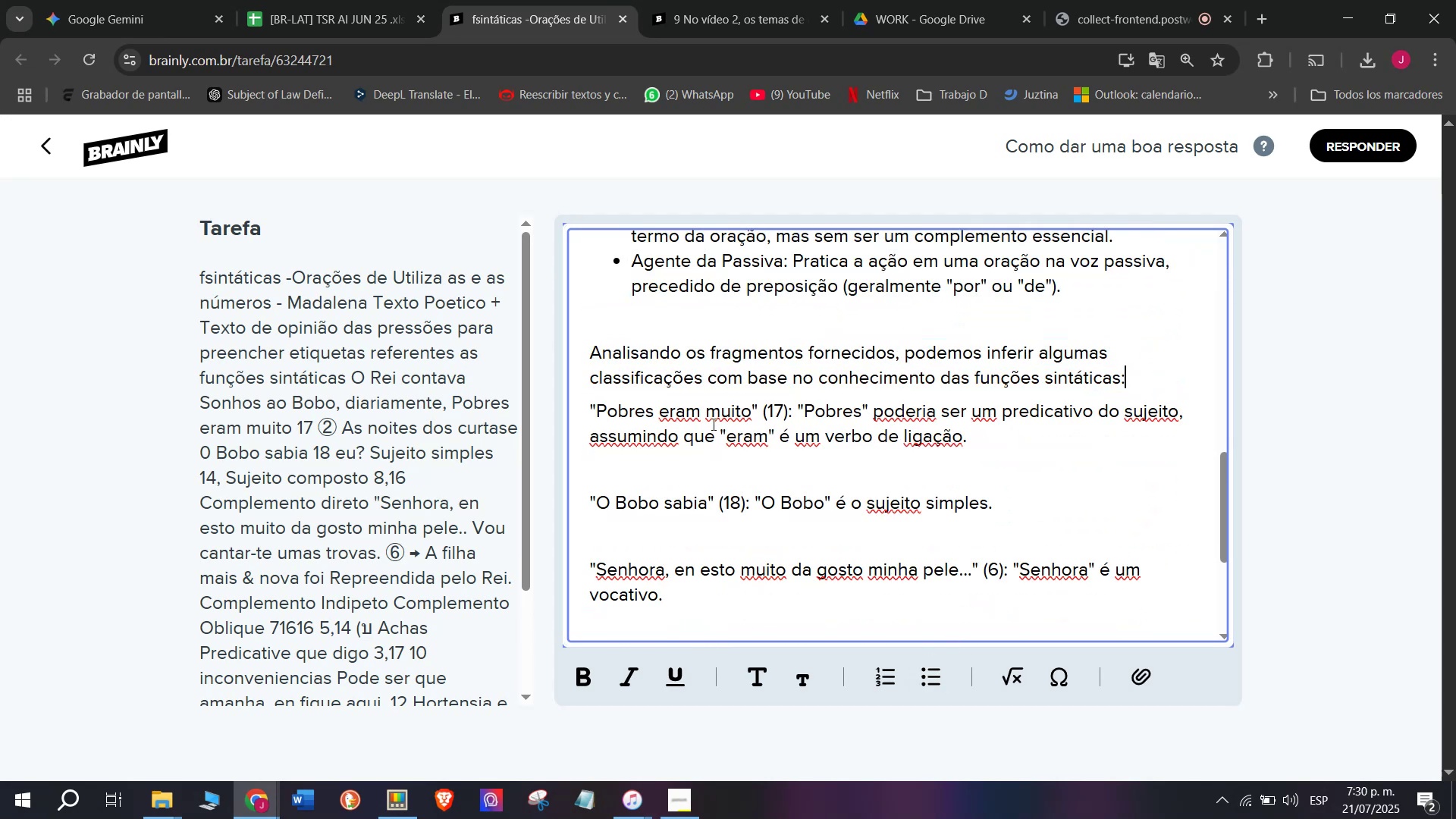 
left_click([656, 461])
 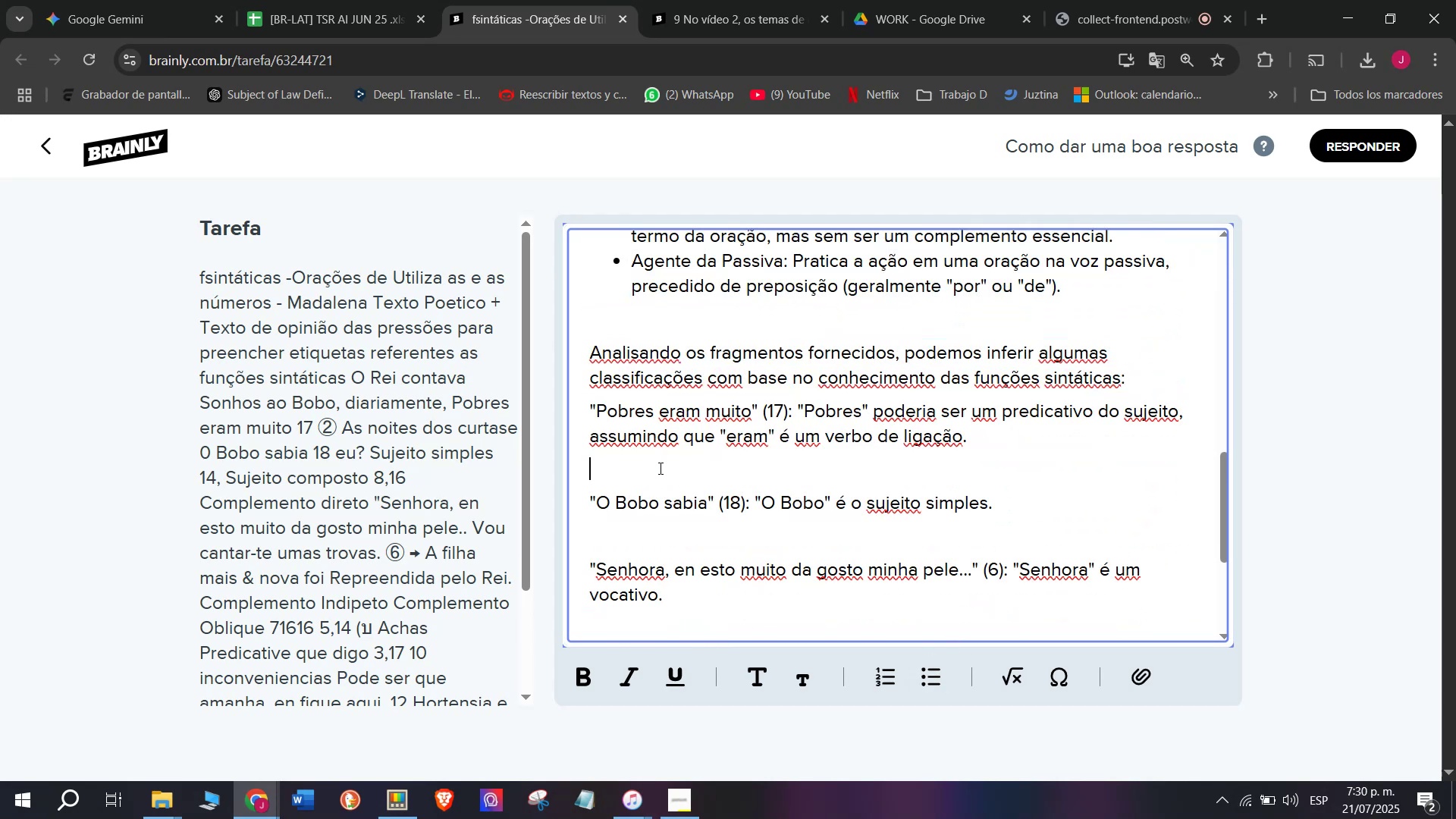 
key(Q)
 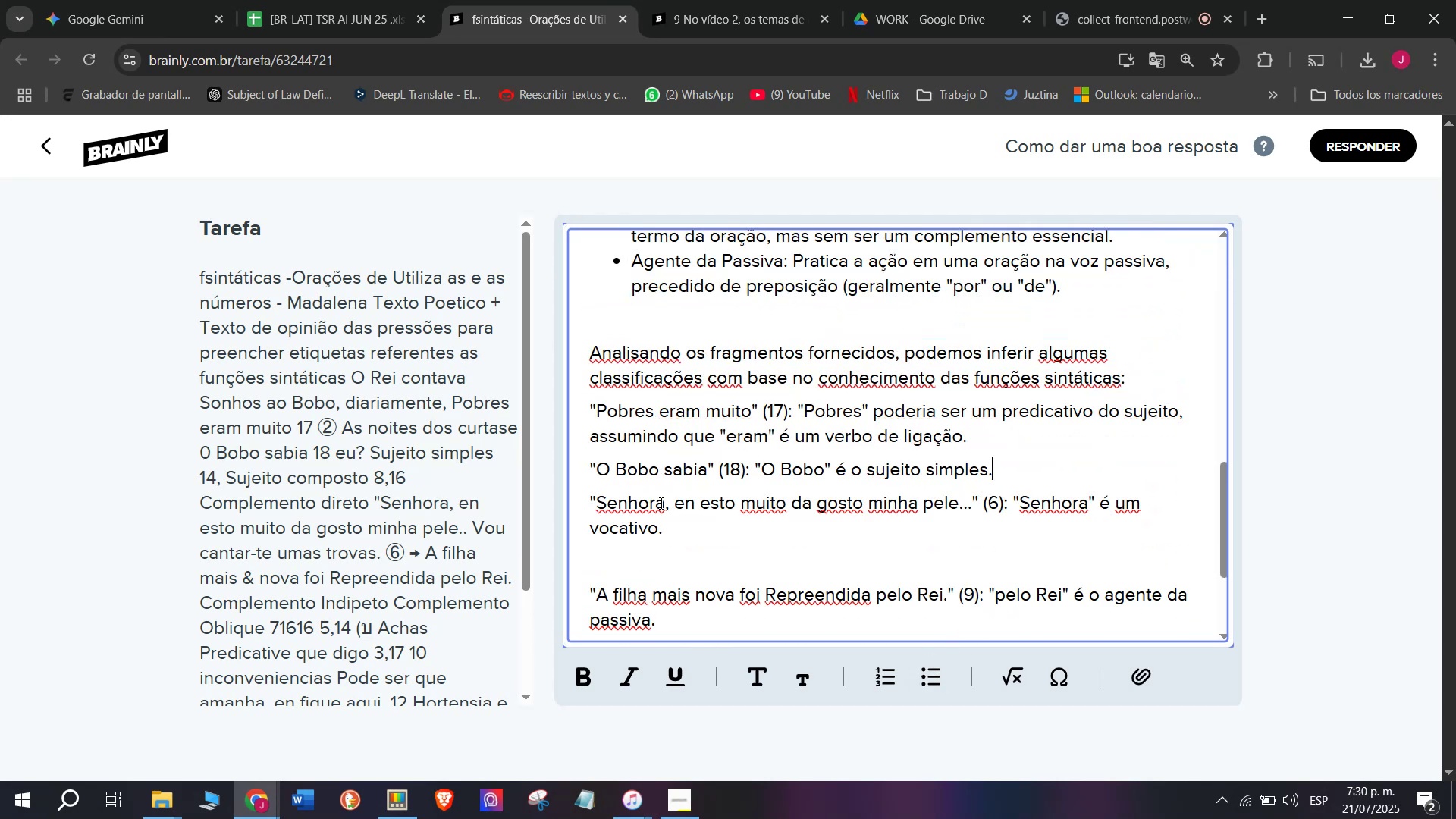 
key(Backspace)
 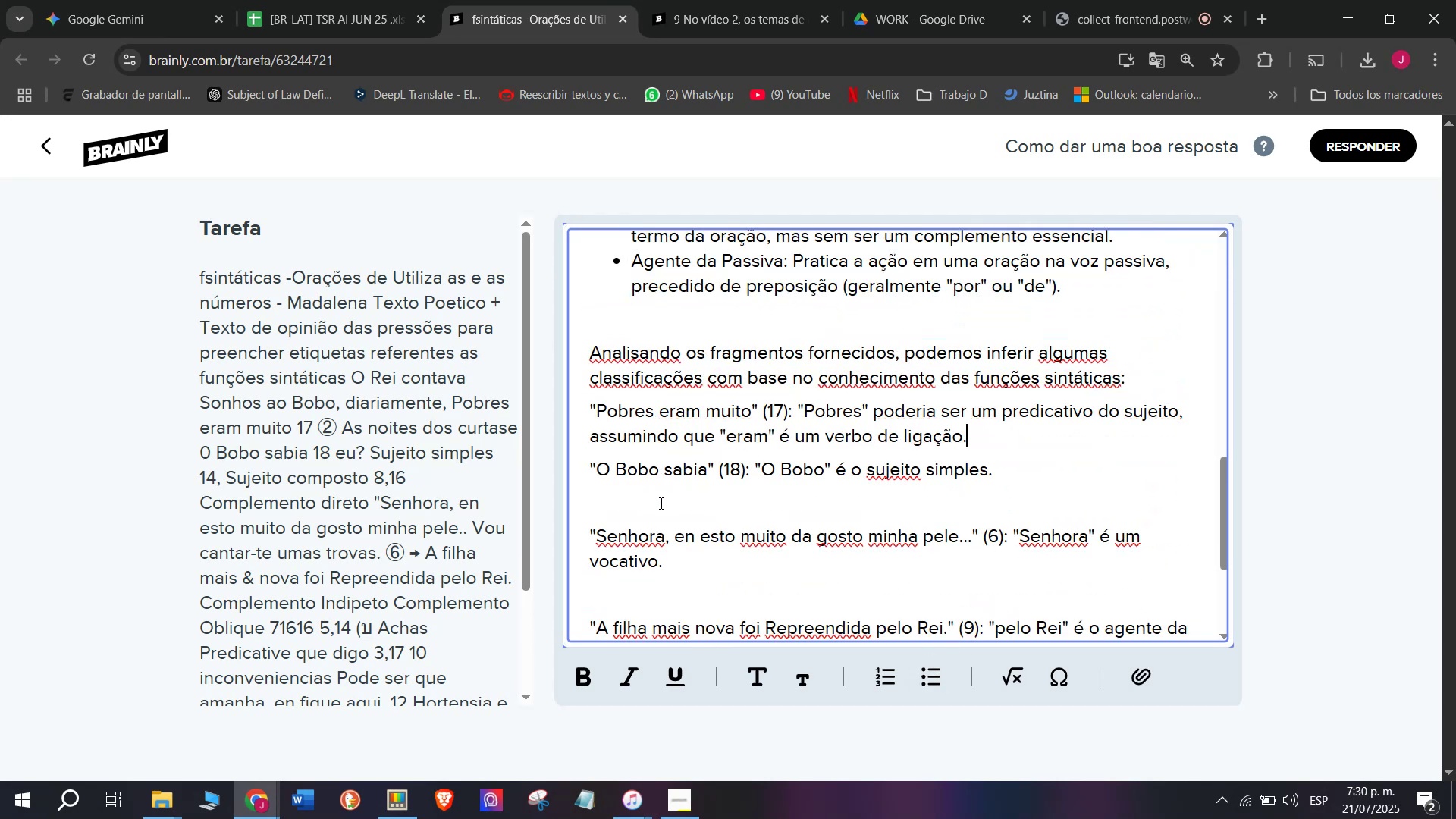 
left_click([660, 503])
 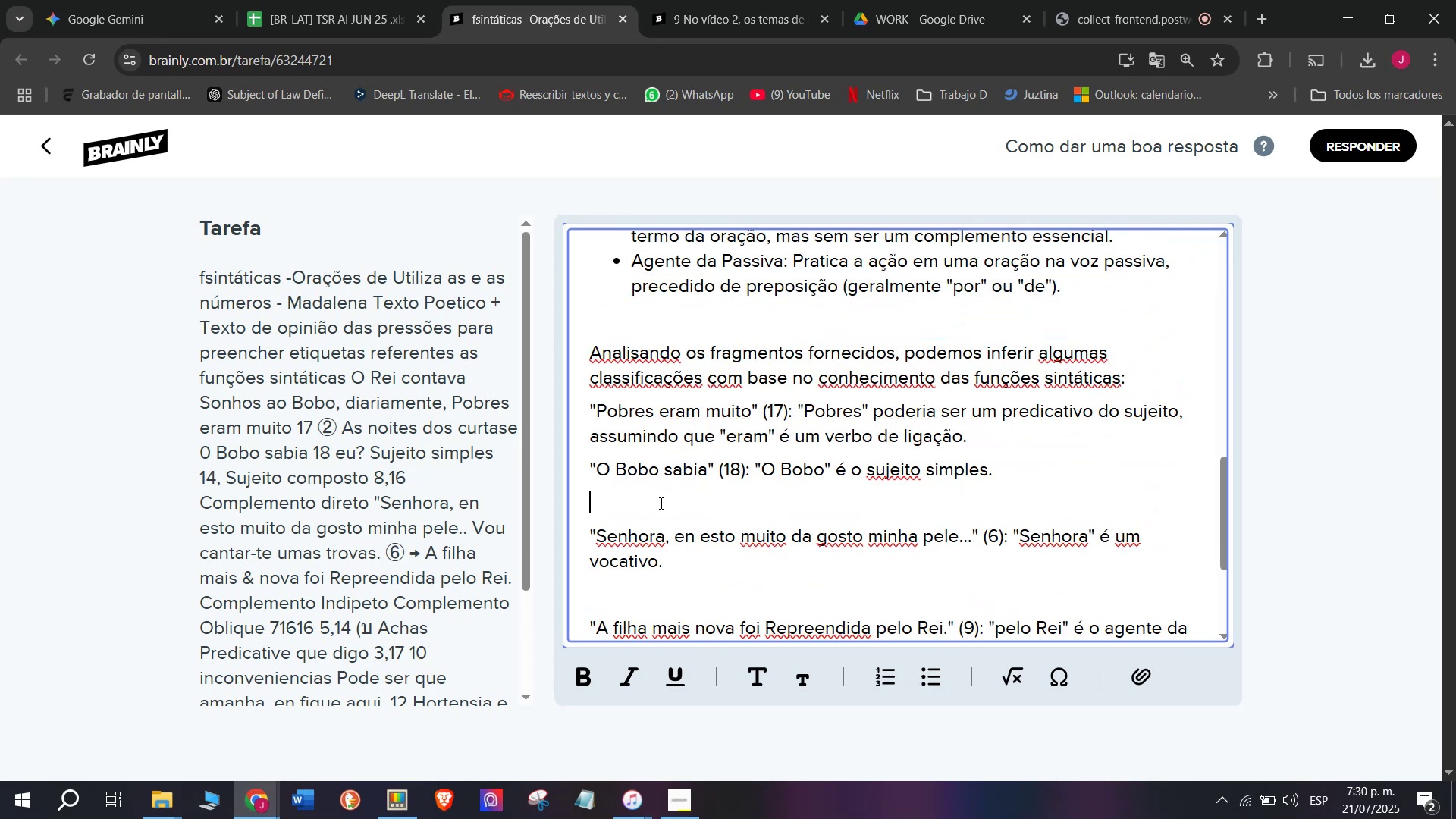 
key(Q)
 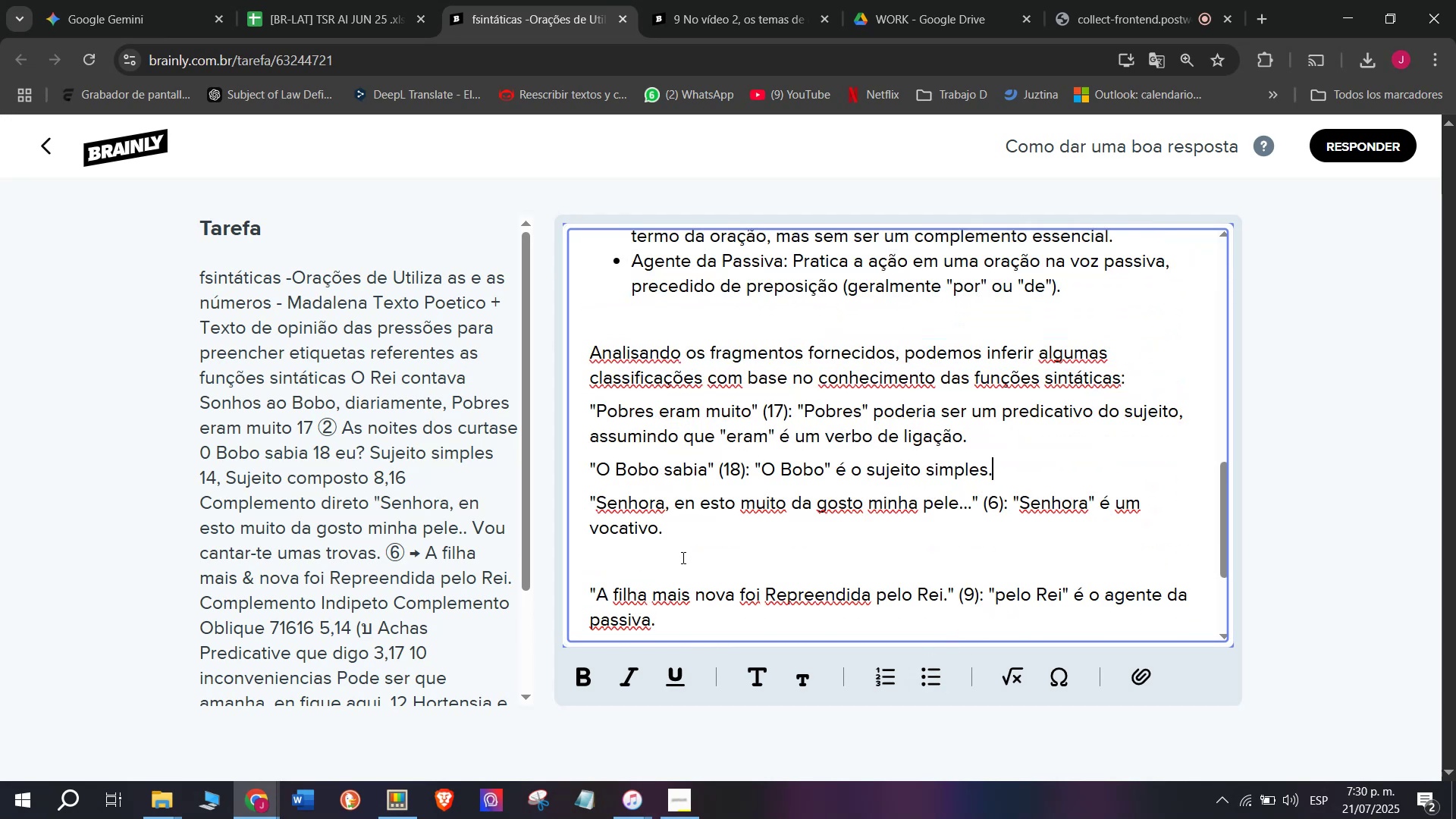 
key(Backspace)
 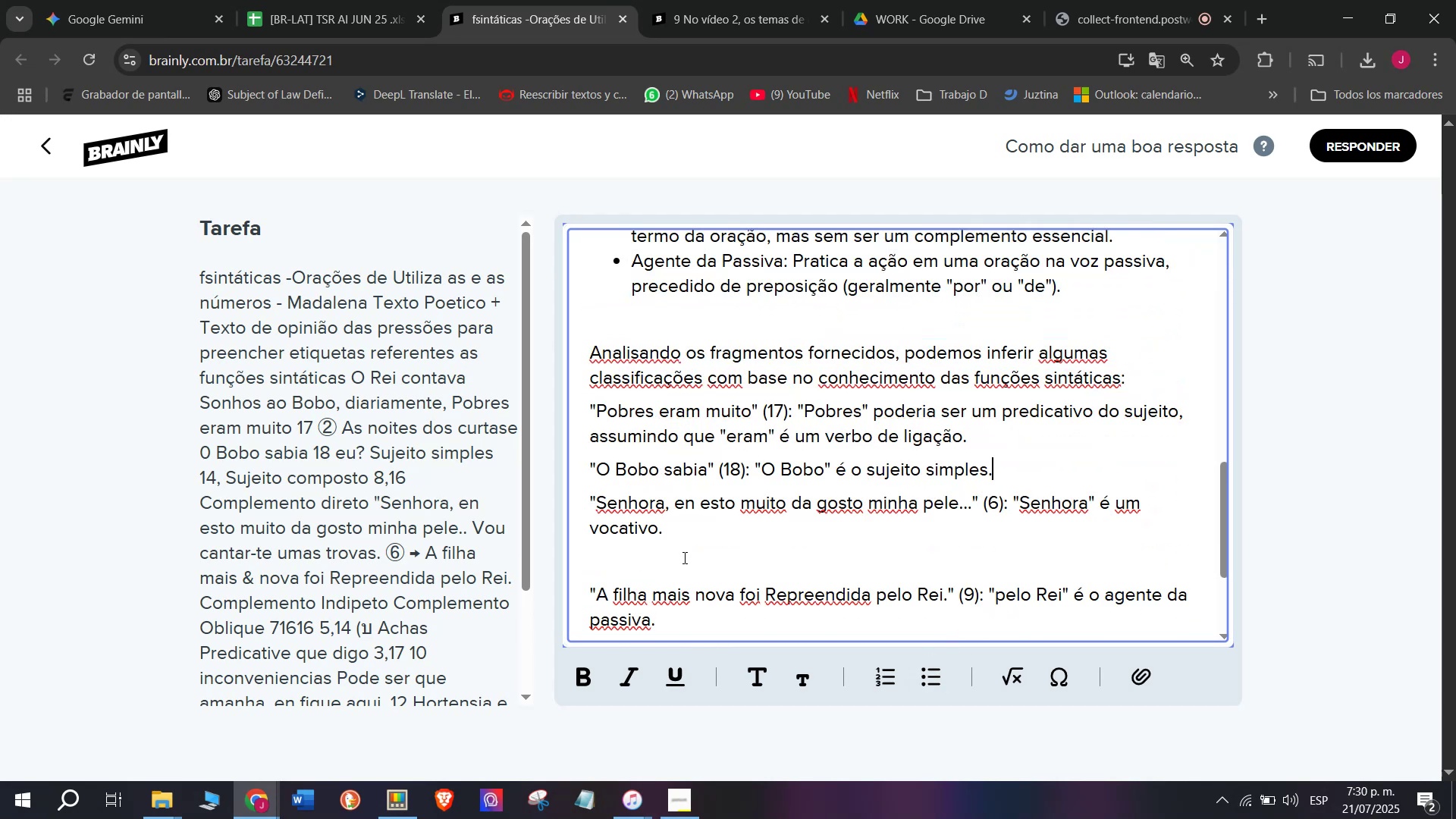 
left_click([683, 557])
 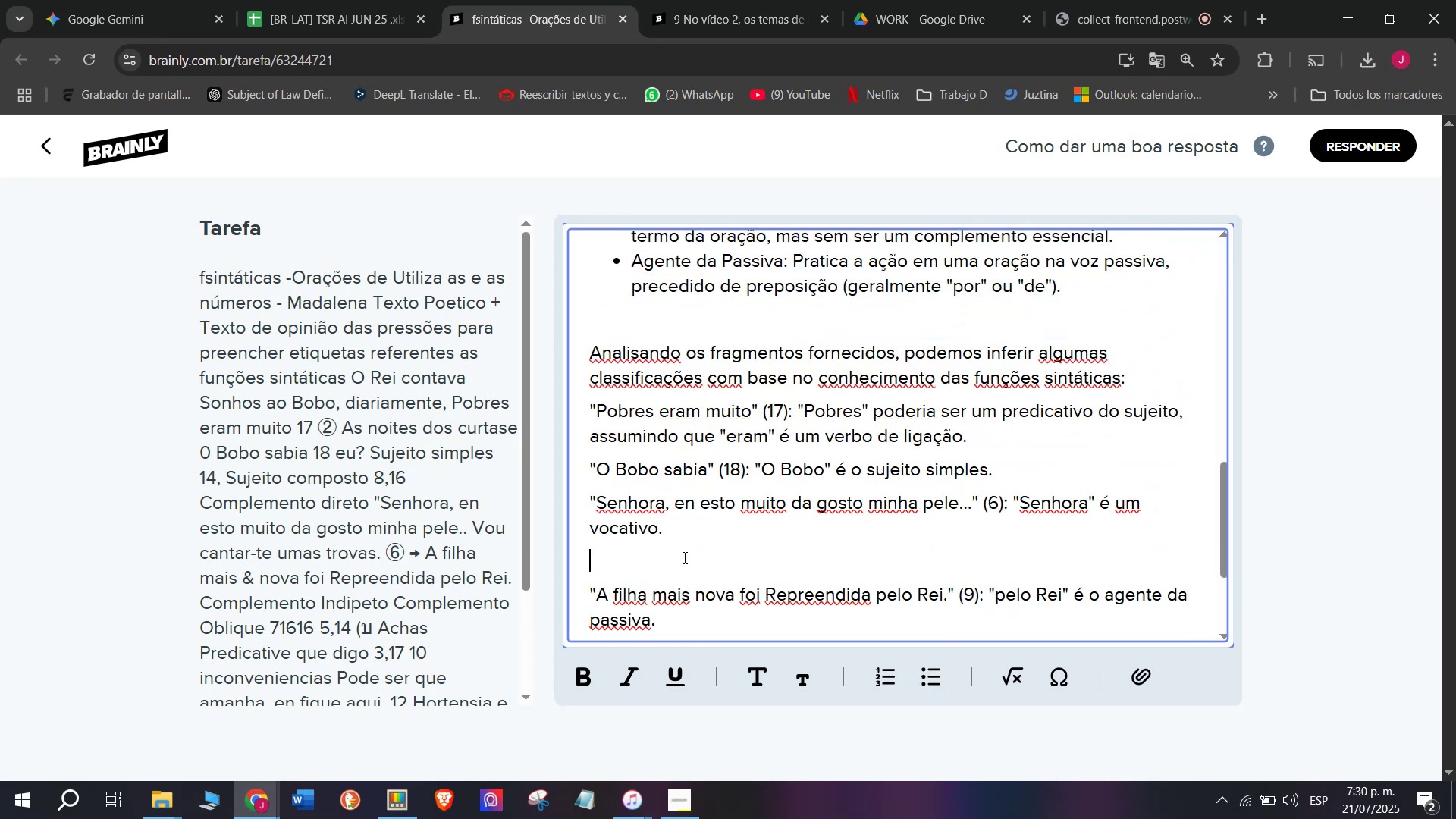 
key(Backspace)
 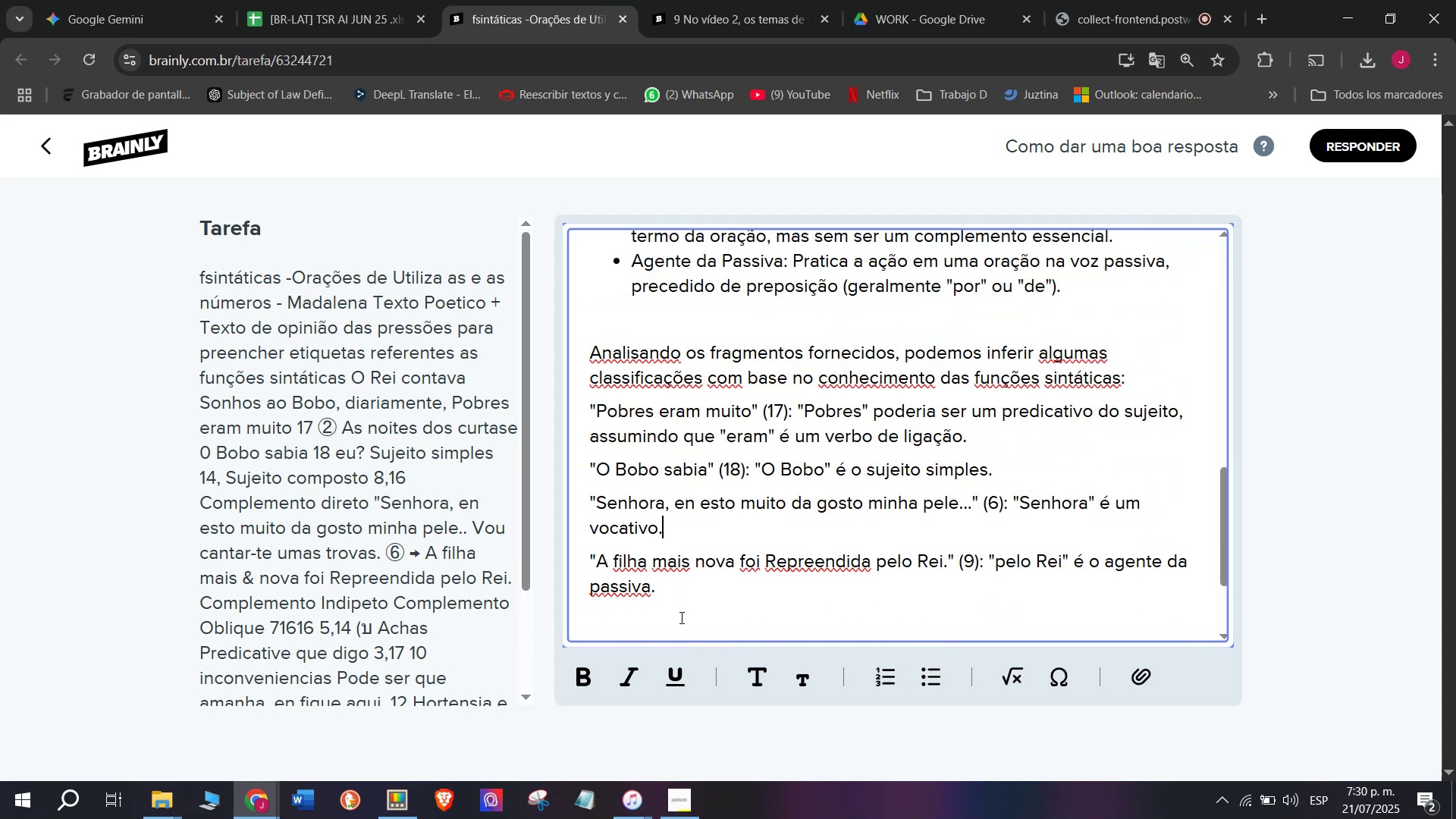 
key(Q)
 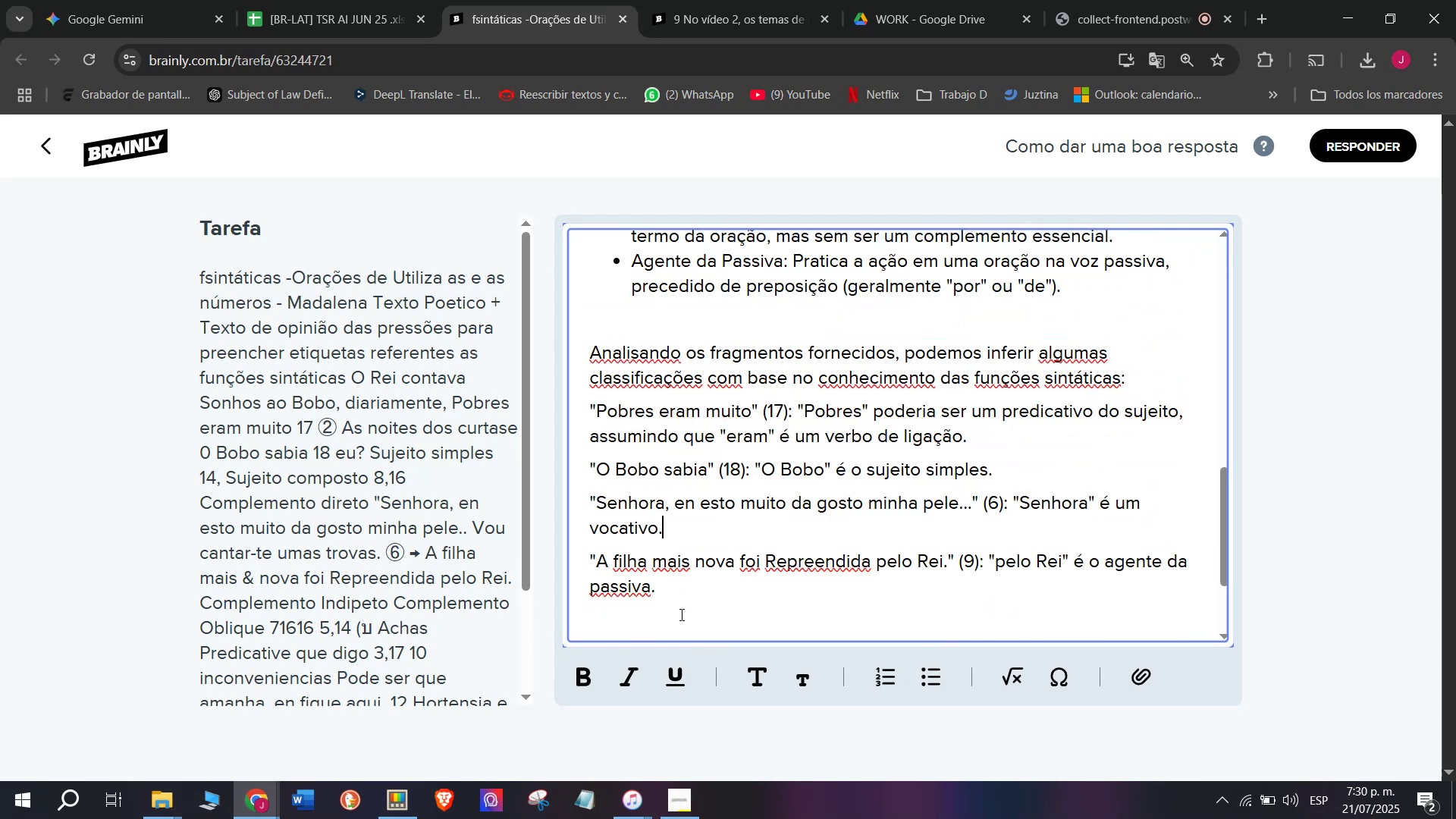 
scroll: coordinate [667, 597], scroll_direction: down, amount: 1.0
 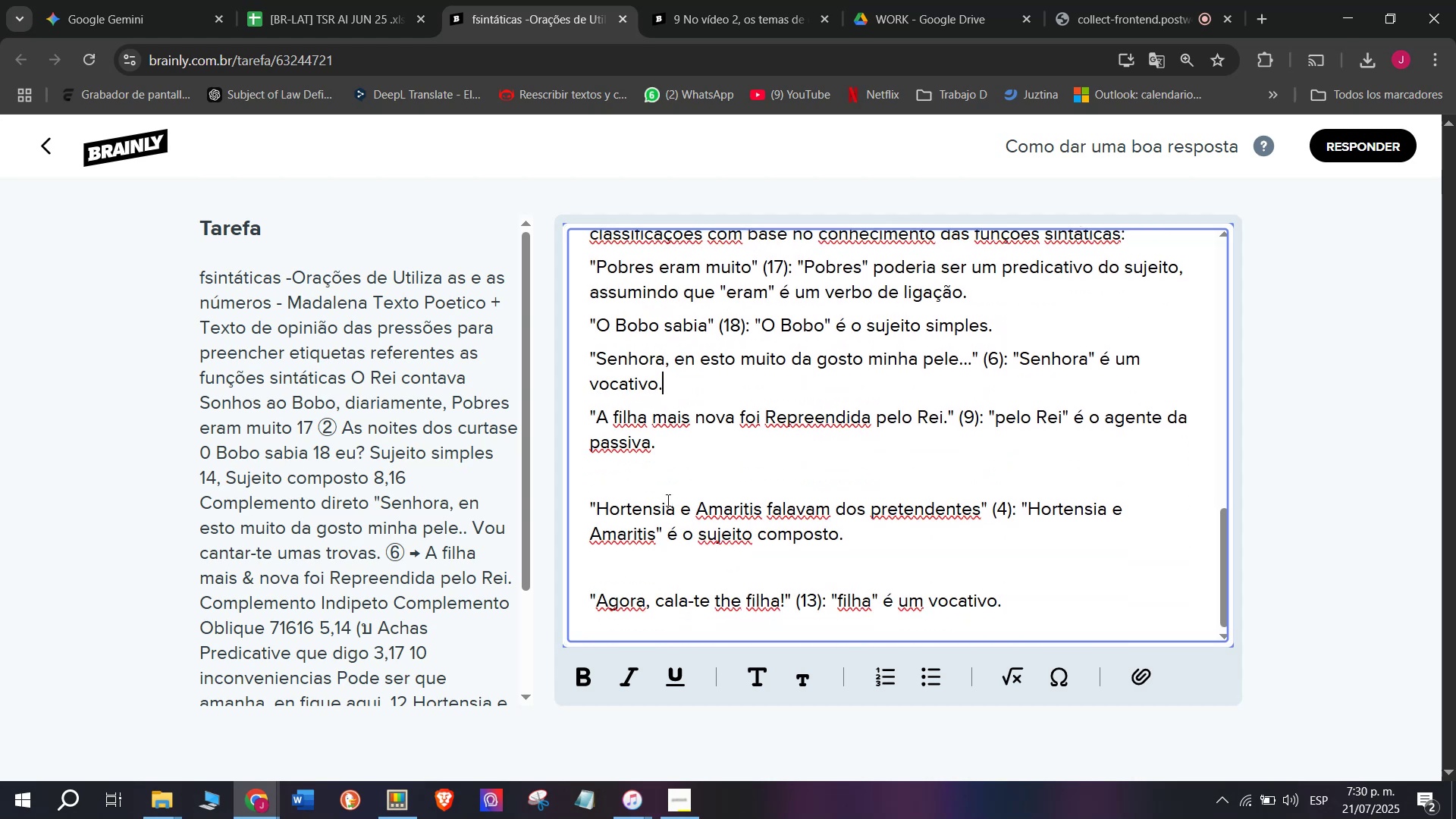 
left_click([667, 477])
 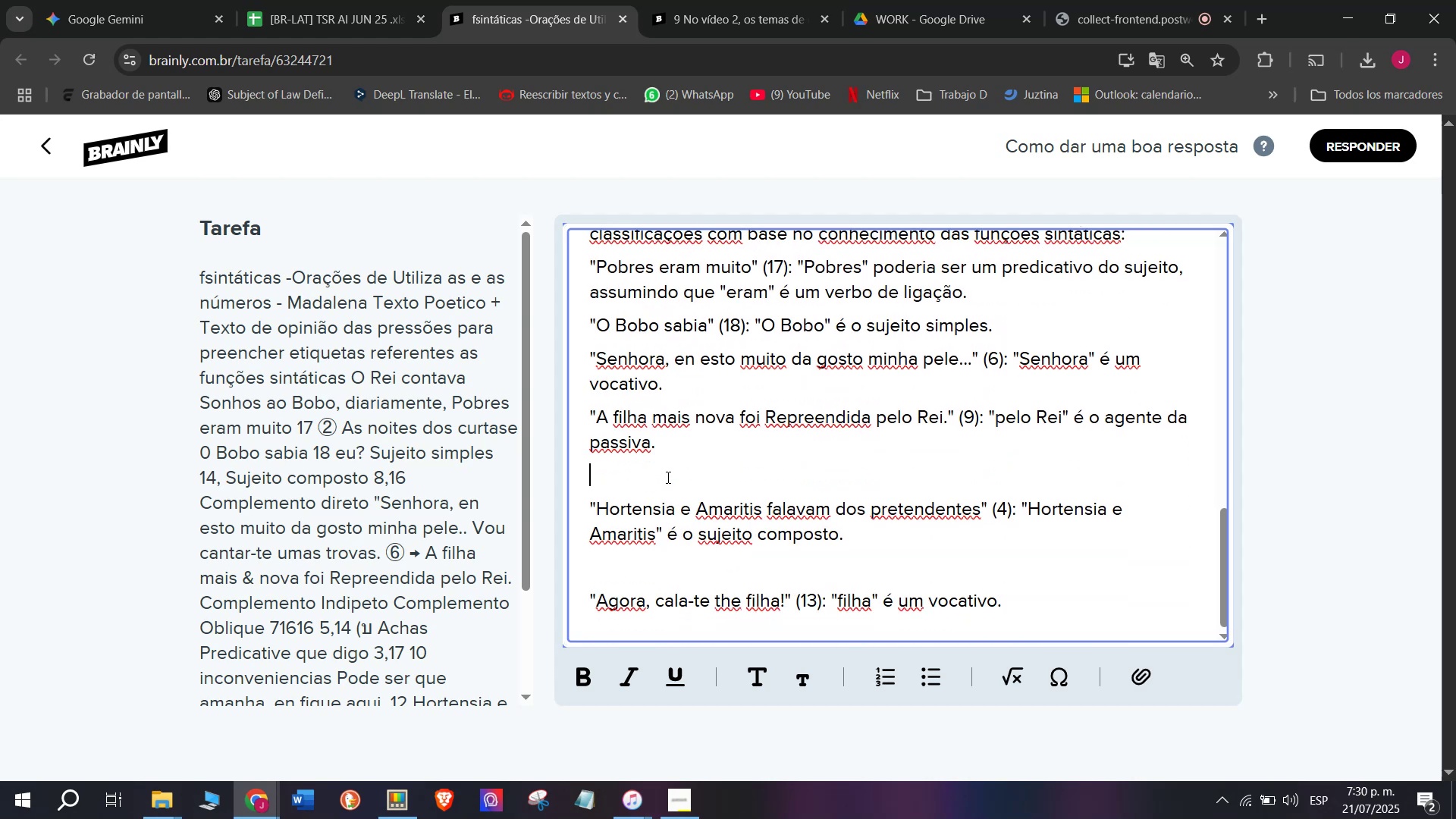 
key(Q)
 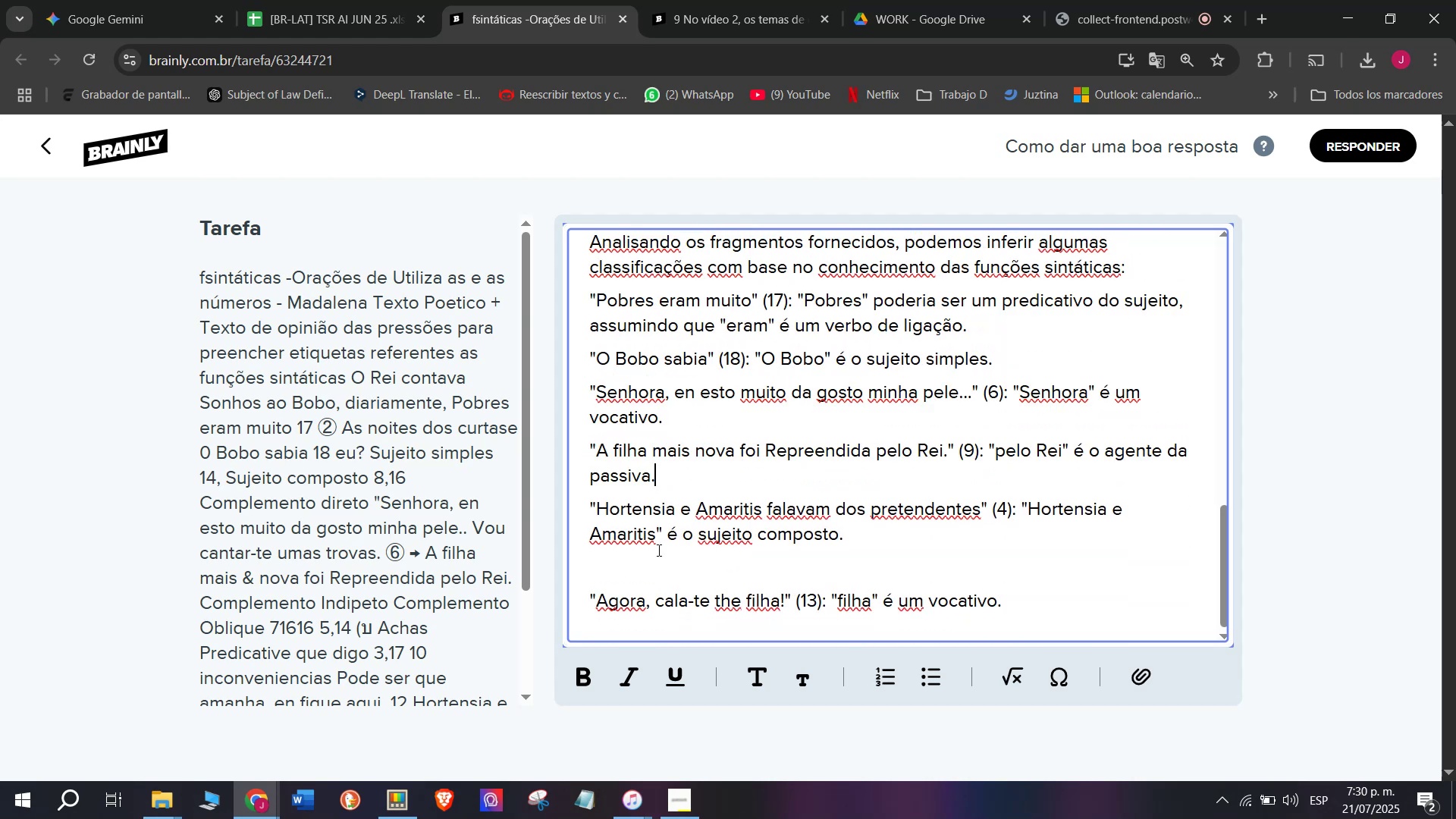 
key(Backspace)
 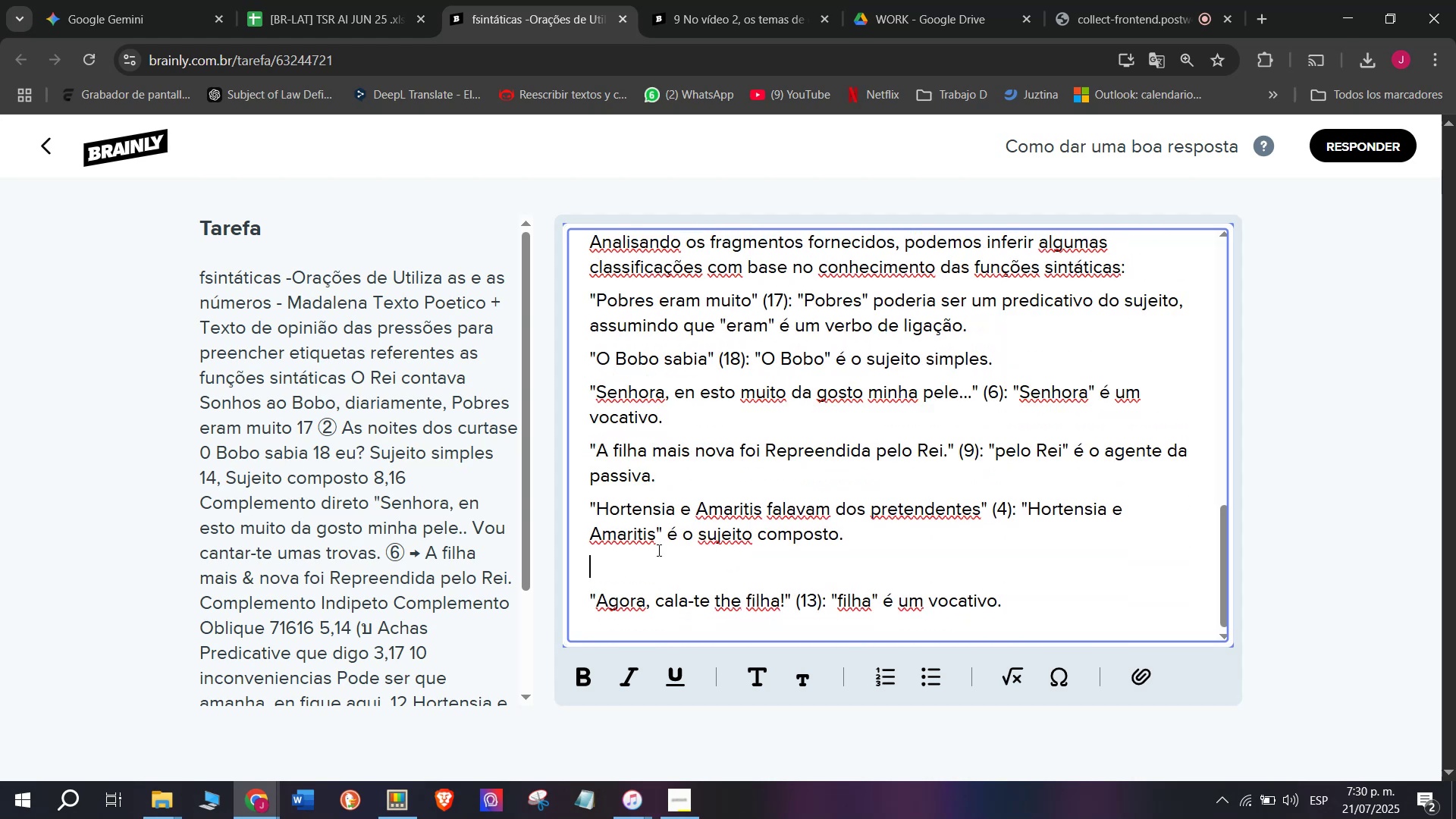 
double_click([657, 550])
 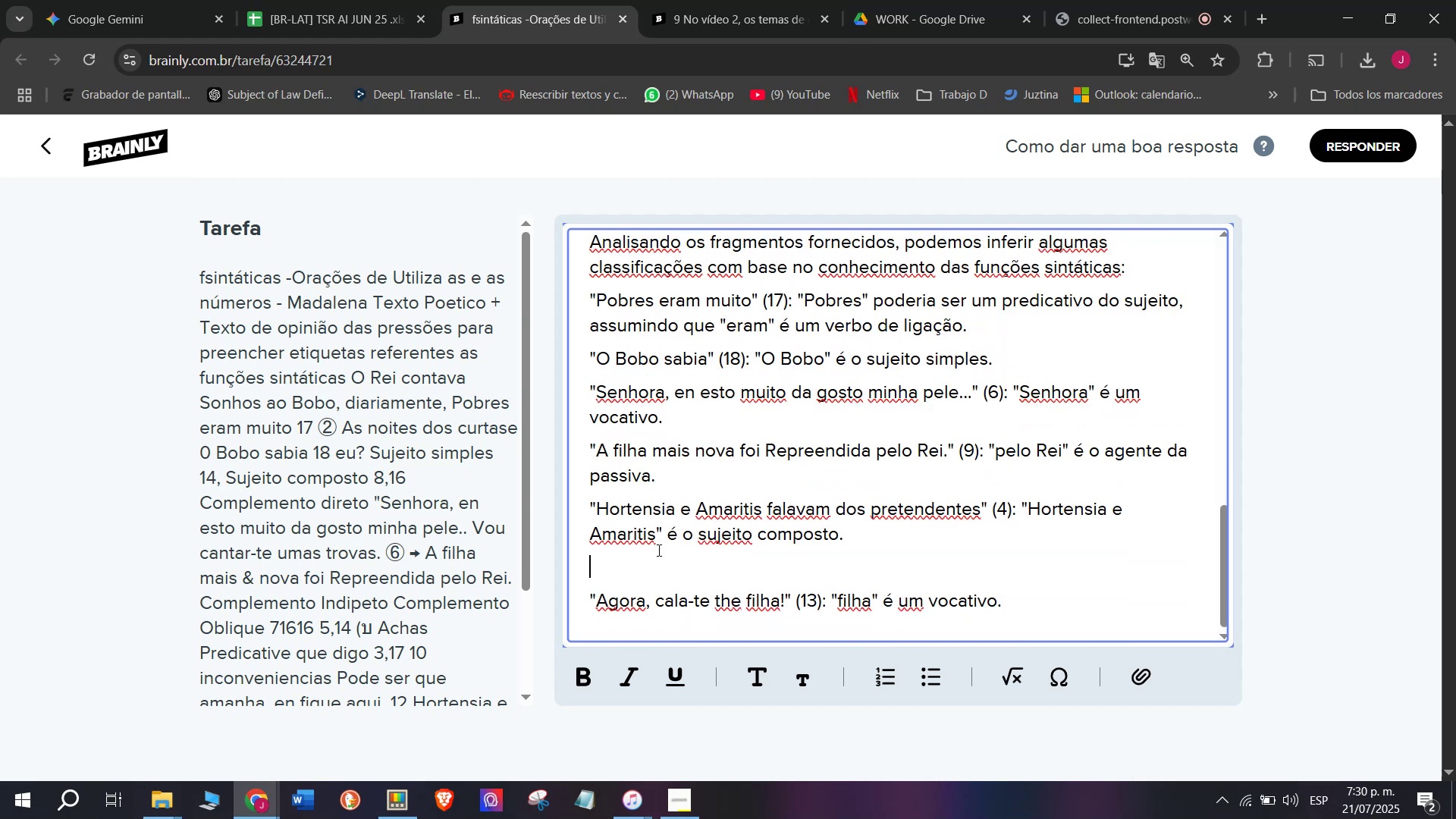 
key(Q)
 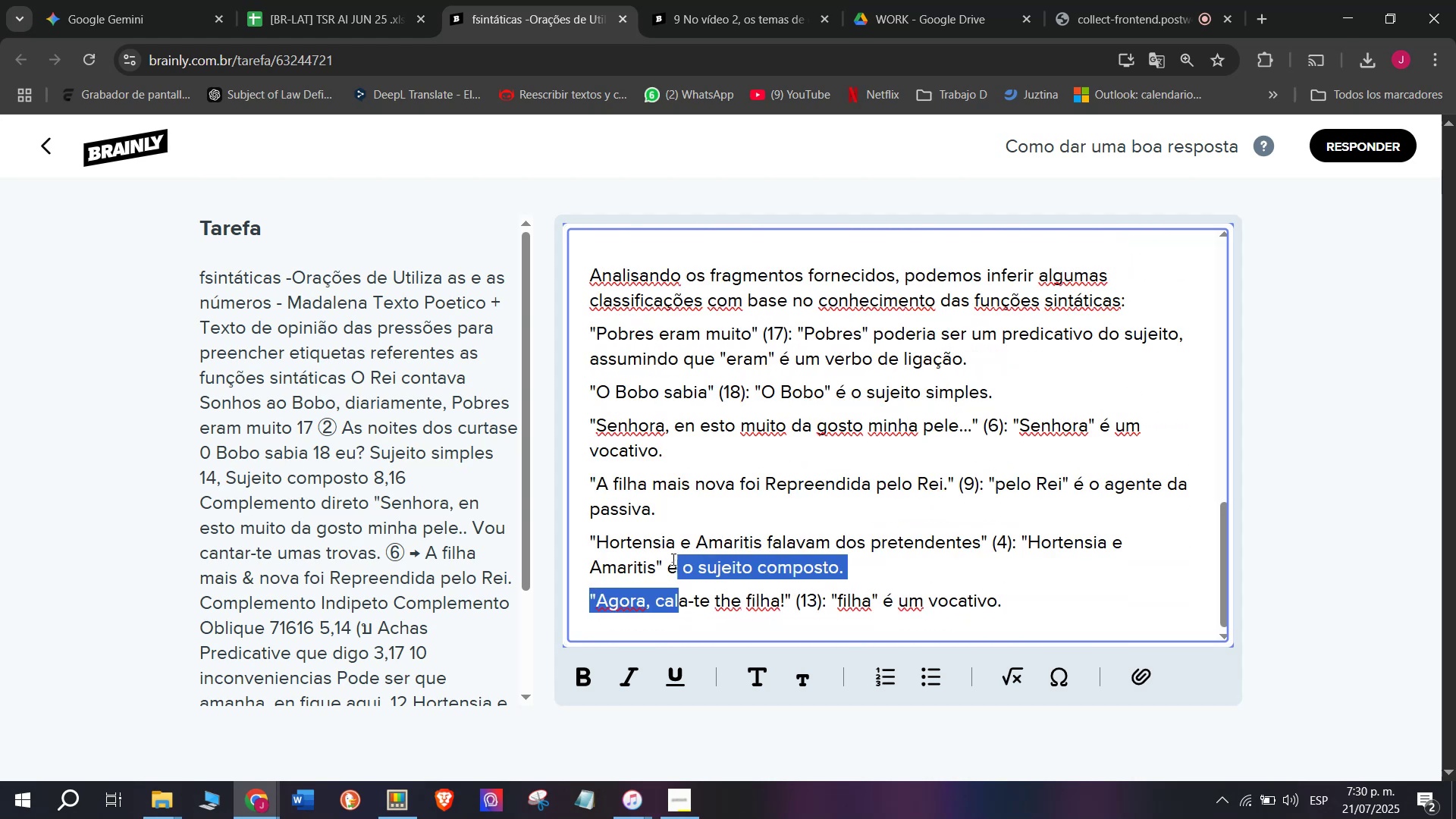 
key(Backspace)
 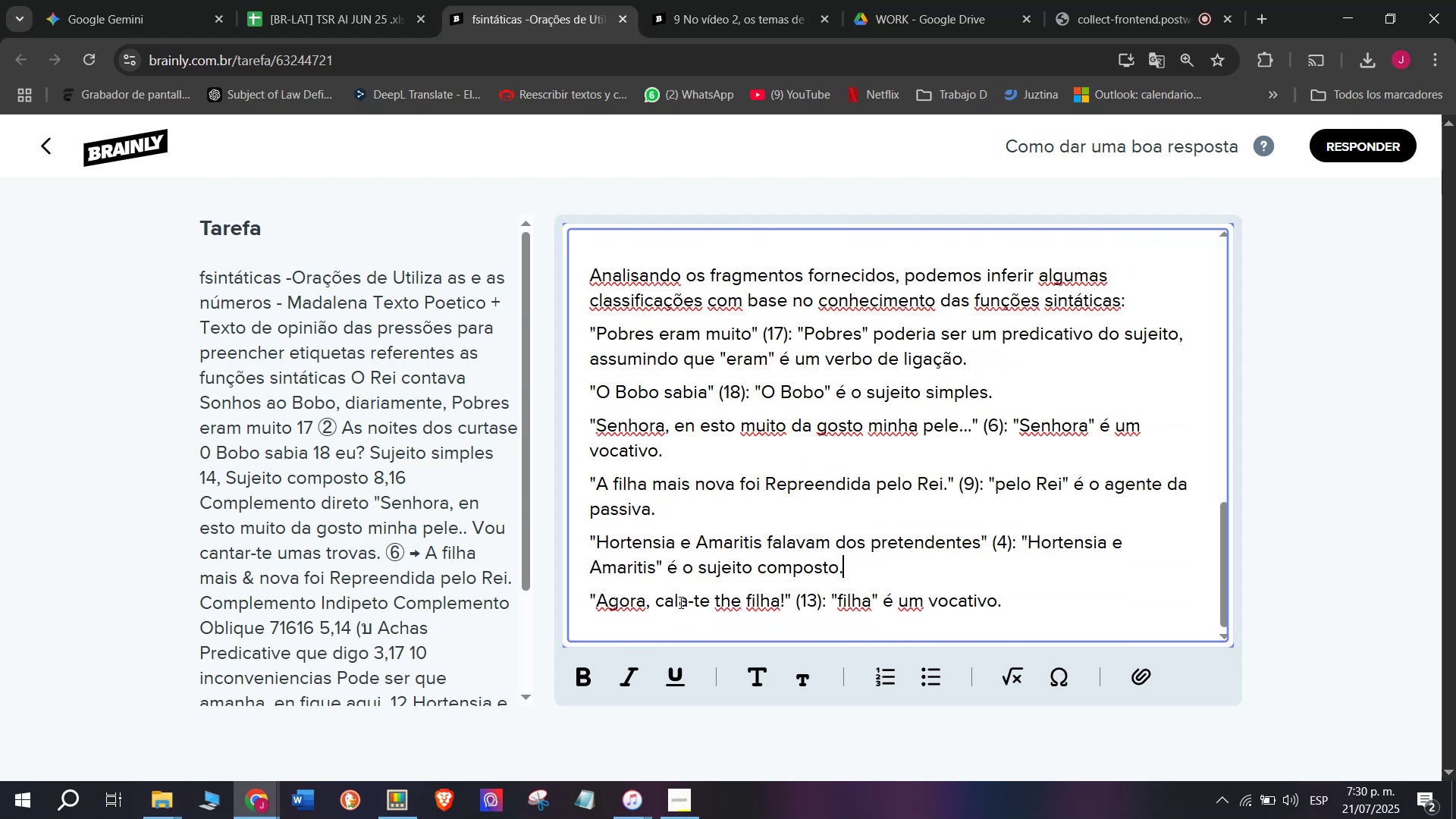 
left_click_drag(start_coordinate=[682, 604], to_coordinate=[661, 360])
 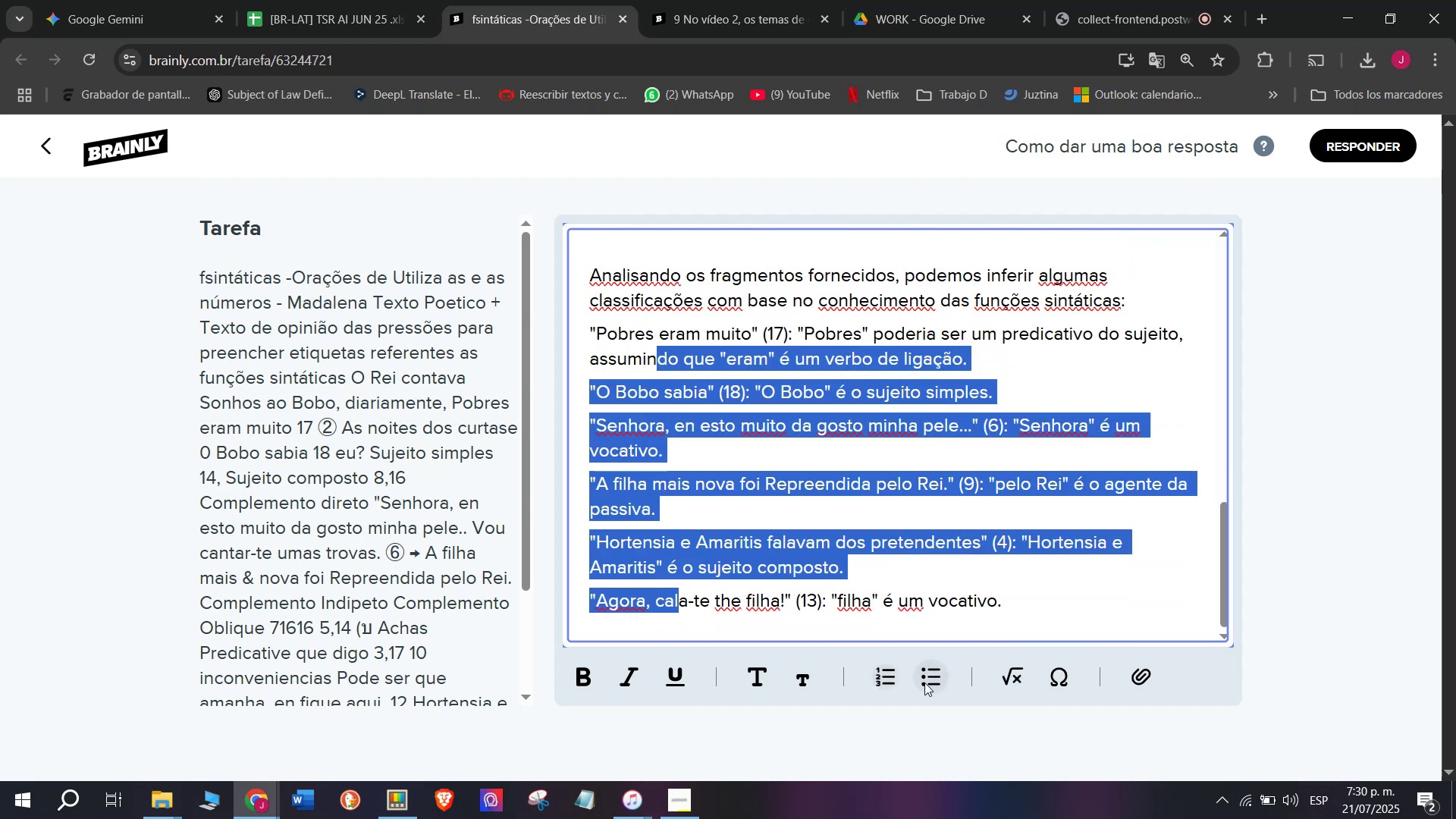 
left_click([917, 686])
 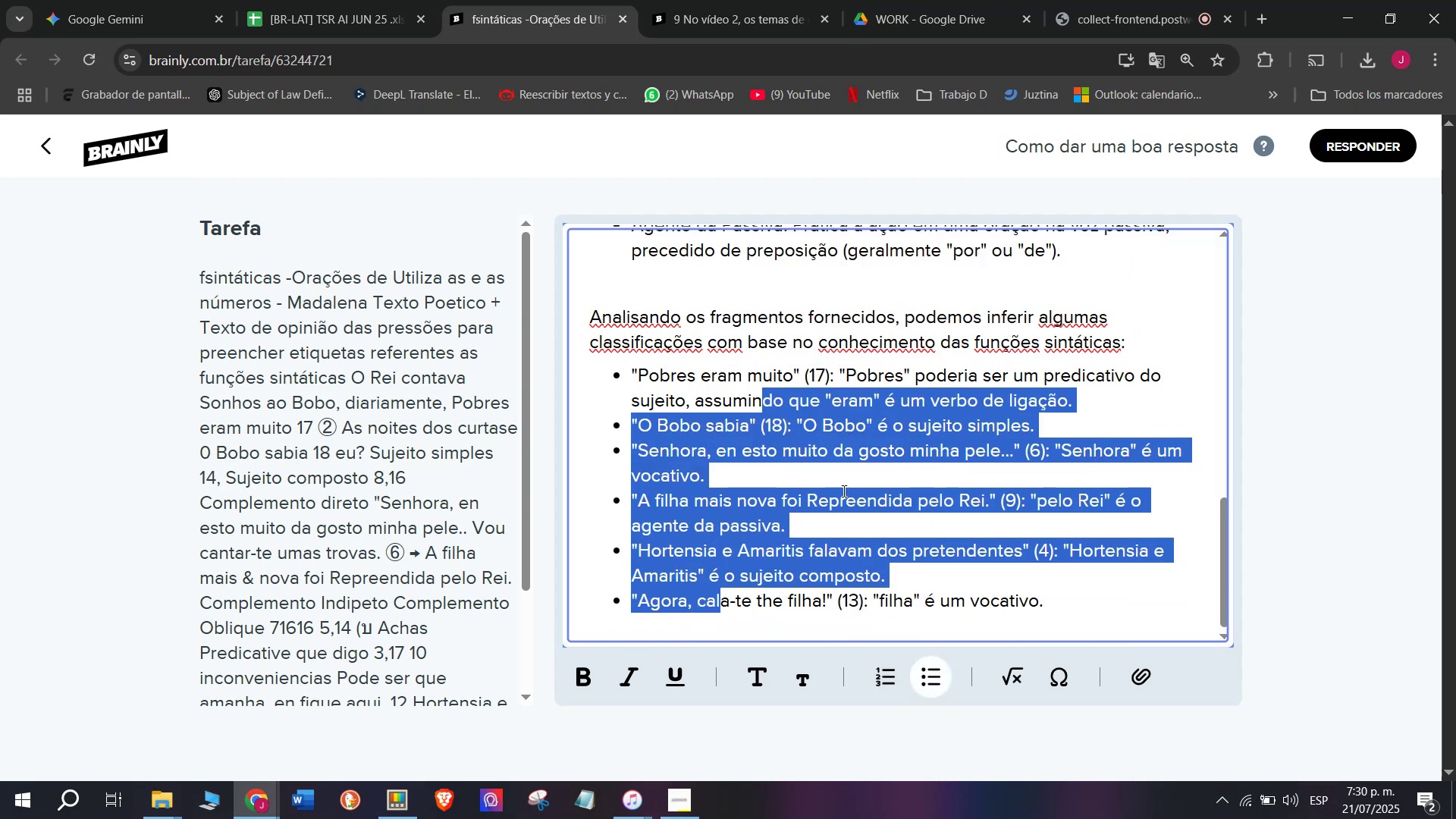 
scroll: coordinate [799, 488], scroll_direction: up, amount: 6.0
 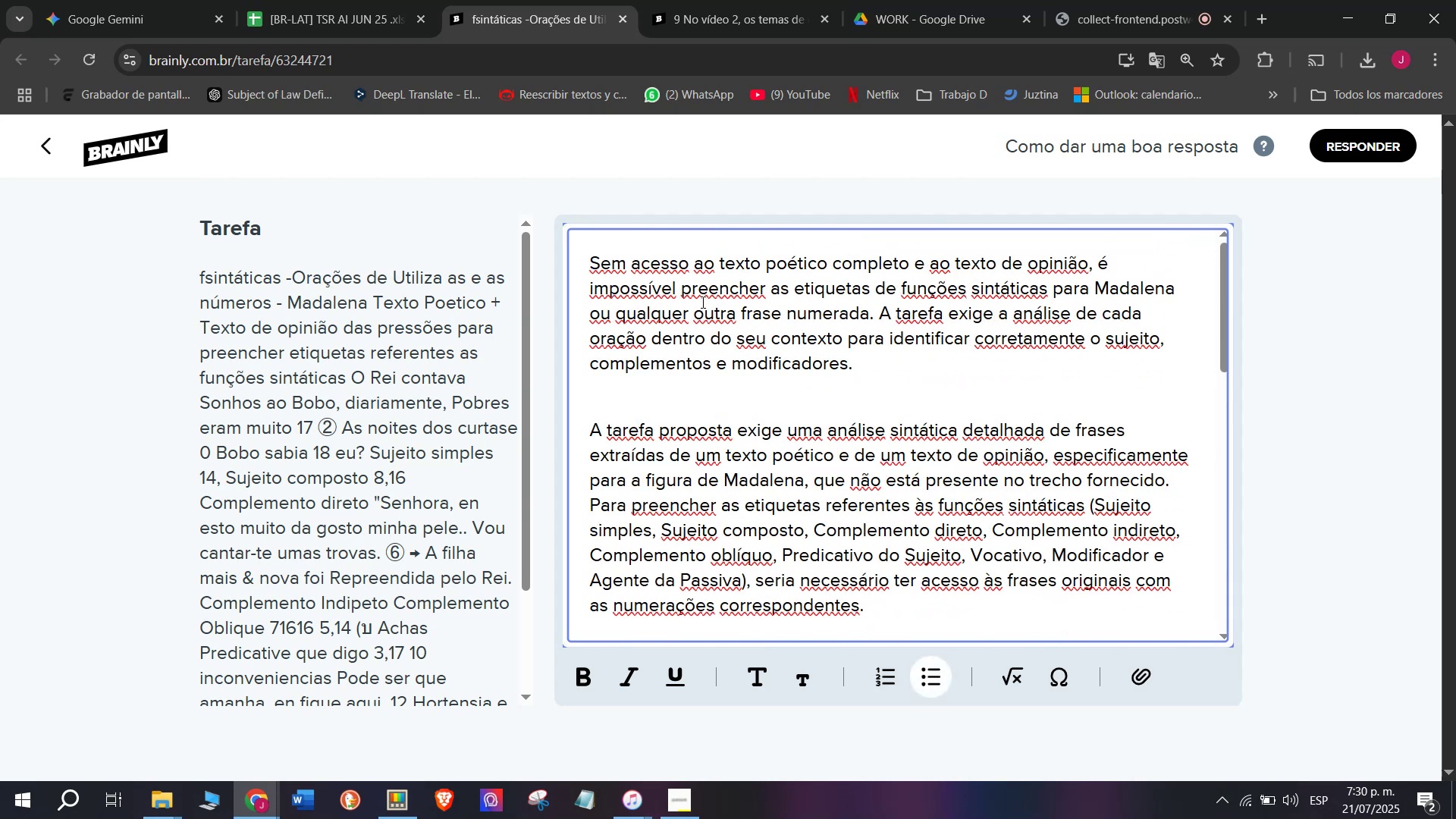 
left_click([701, 287])
 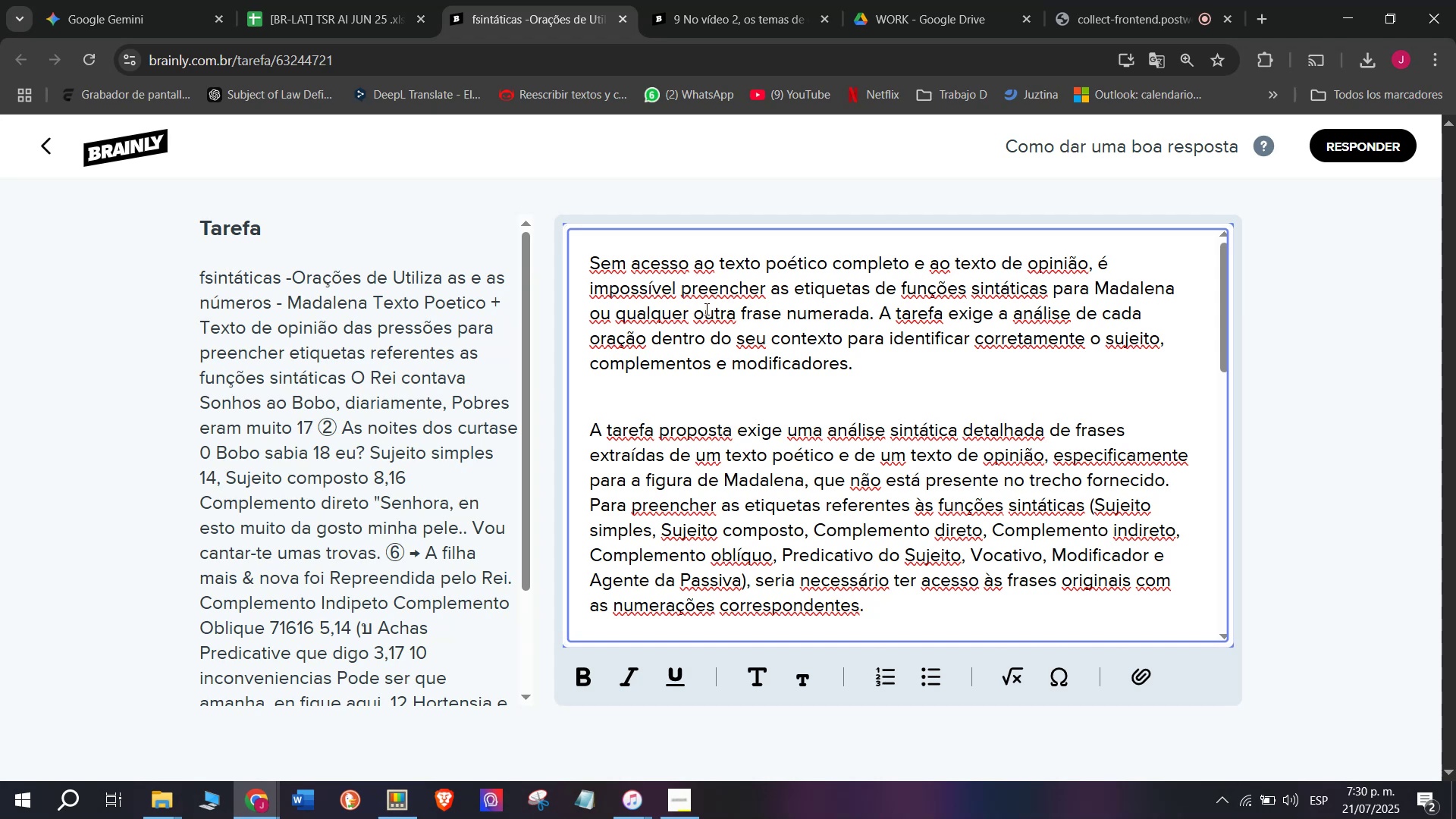 
wait(10.84)
 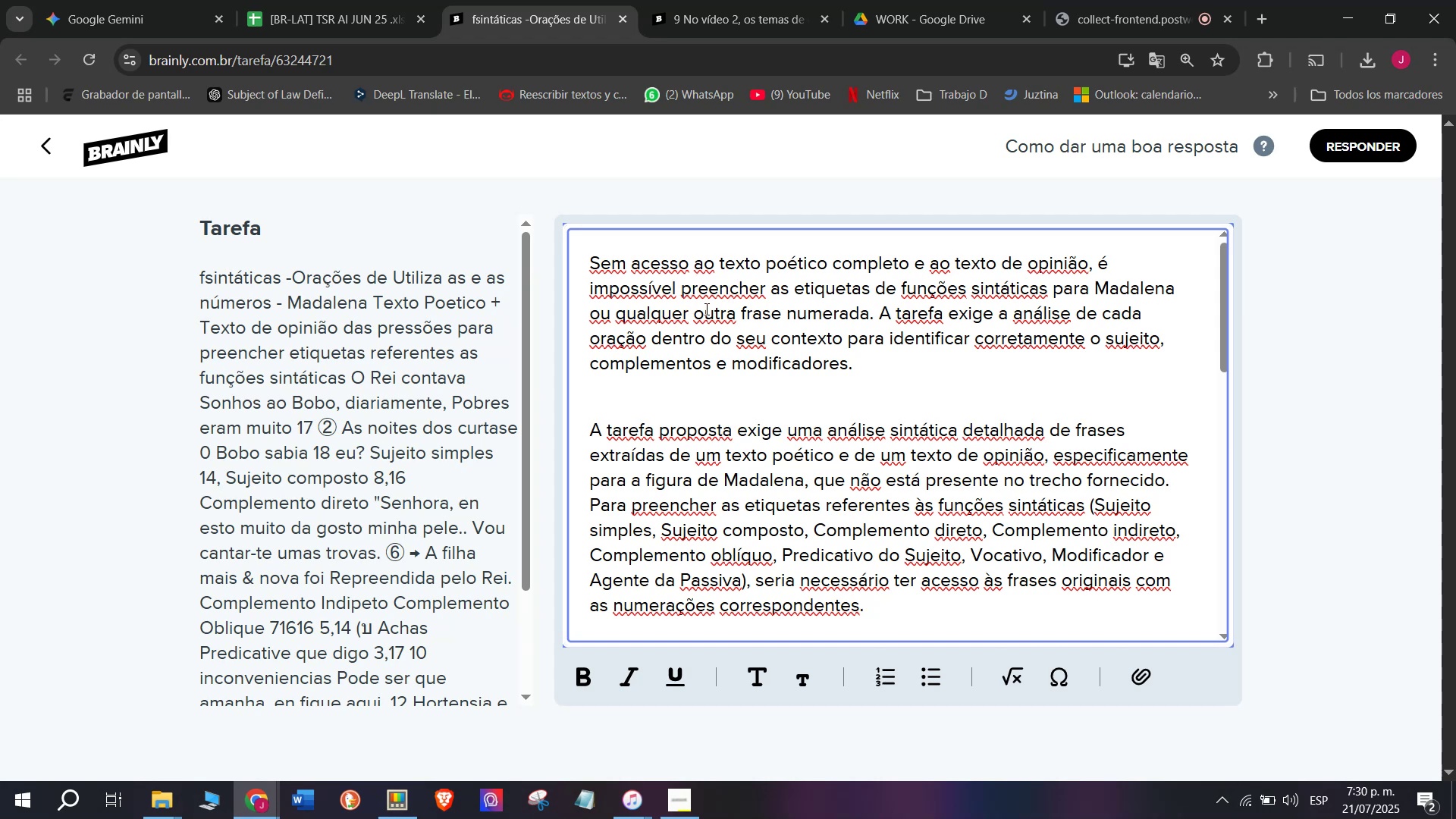 
key(W)
 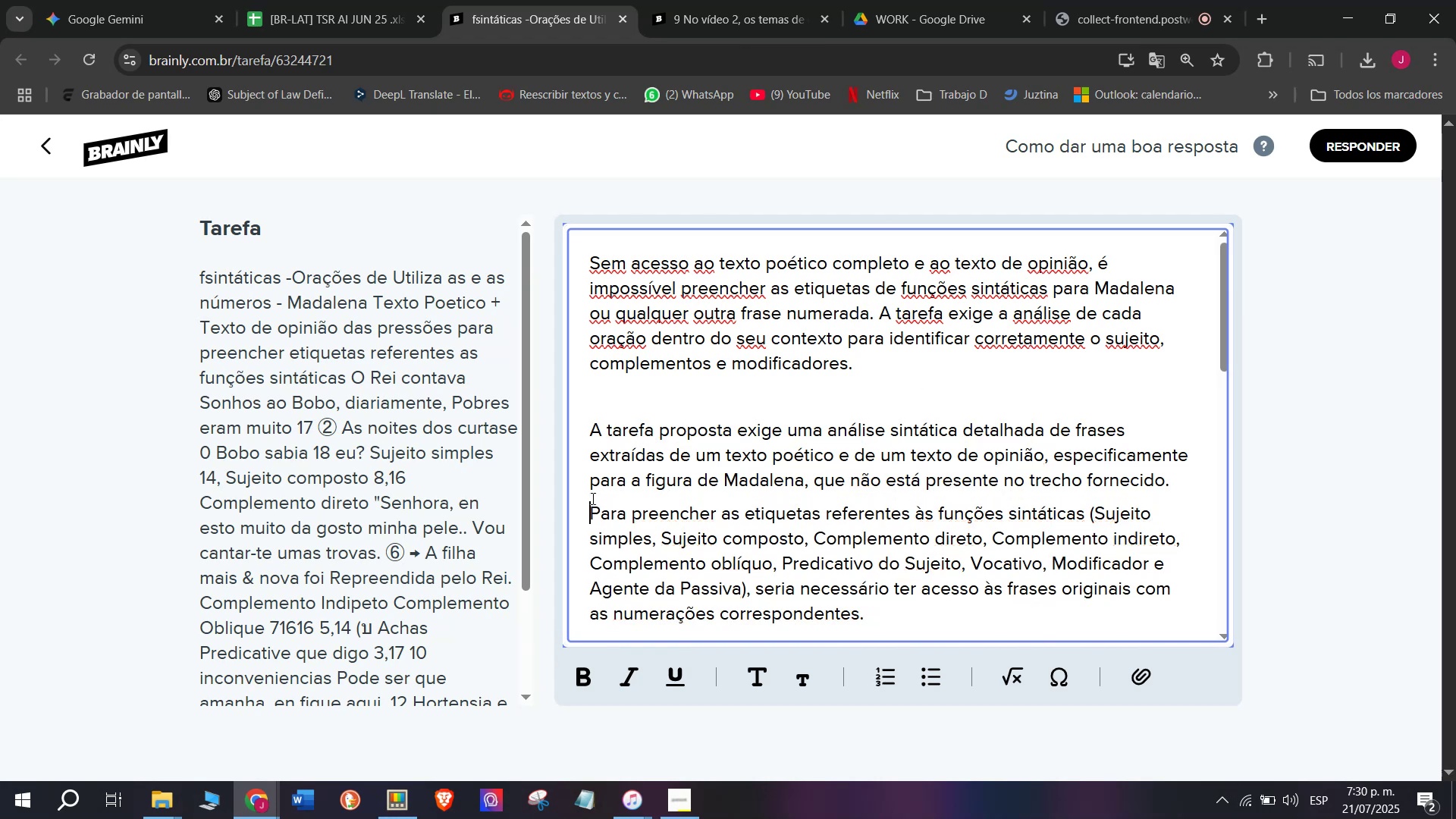 
key(Enter)
 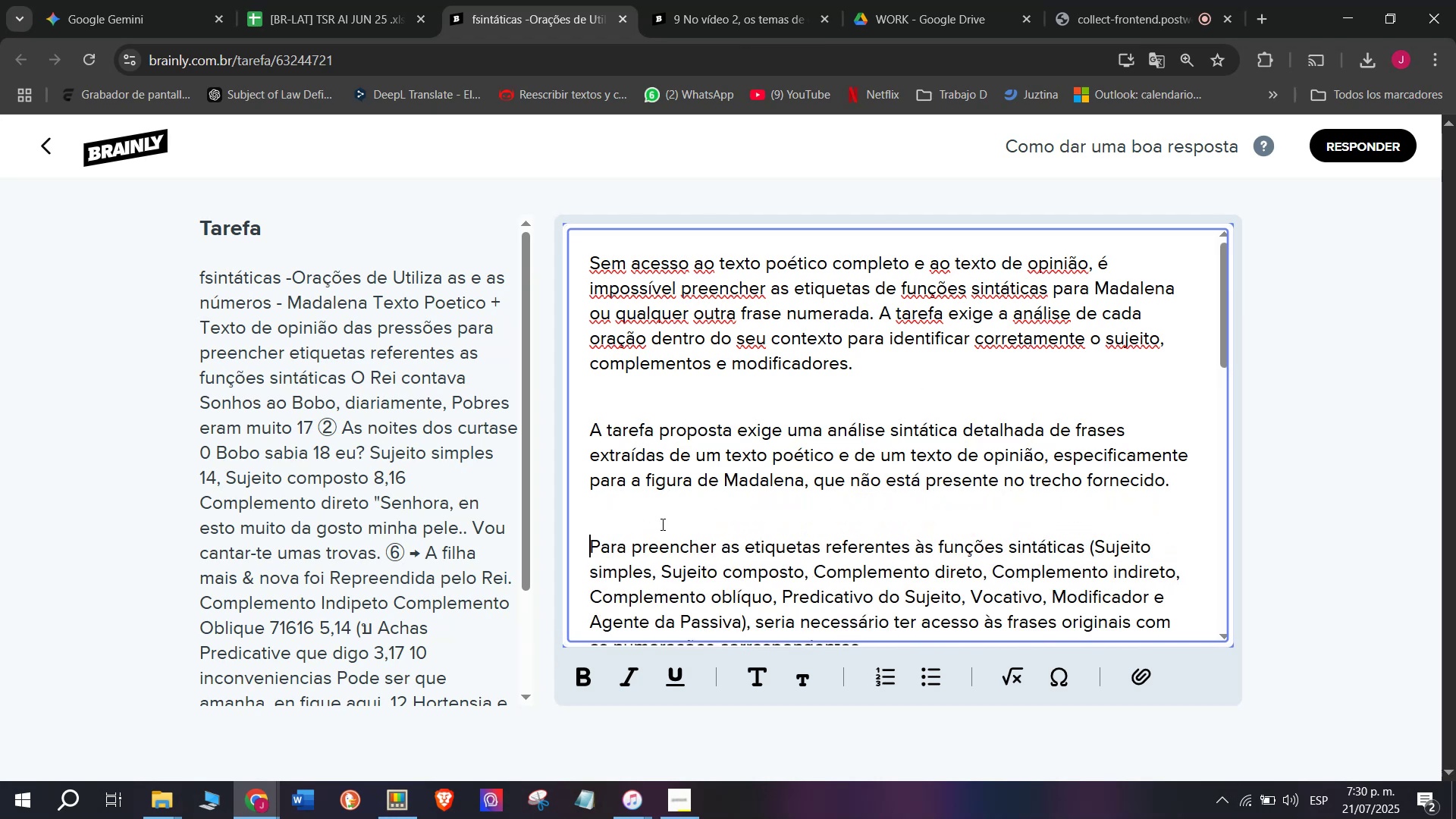 
key(W)
 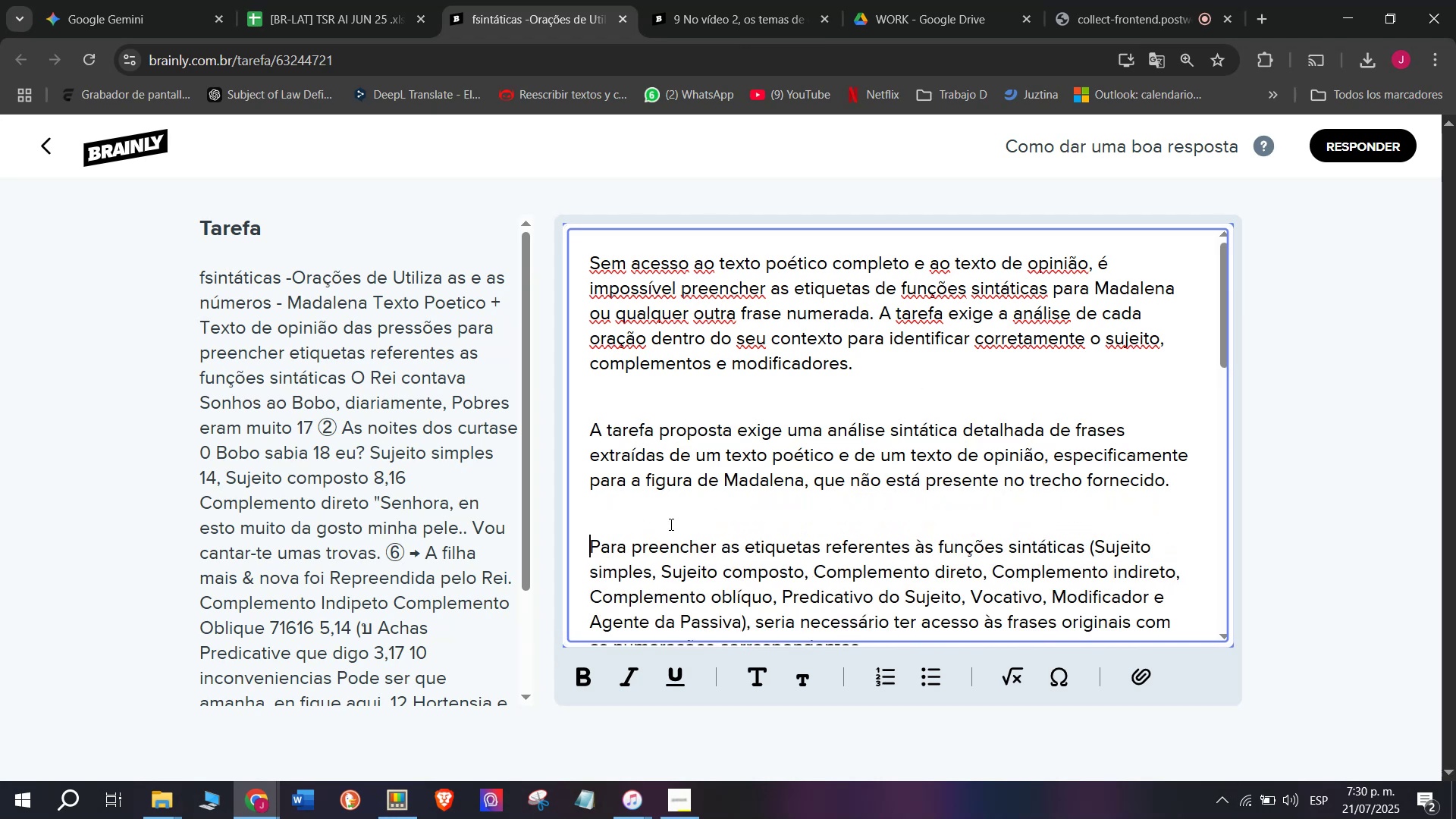 
key(Enter)
 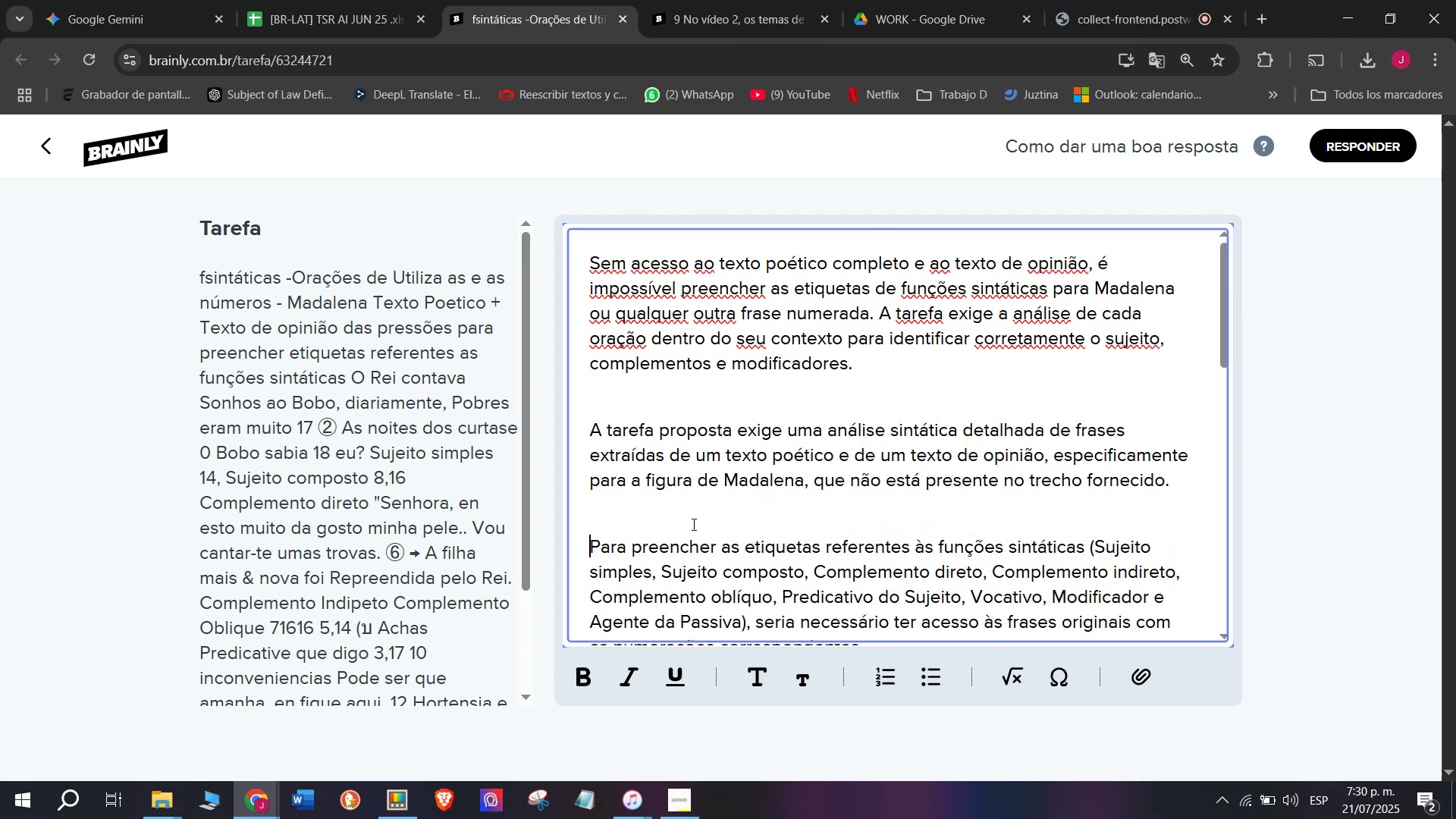 
scroll: coordinate [702, 522], scroll_direction: down, amount: 9.0
 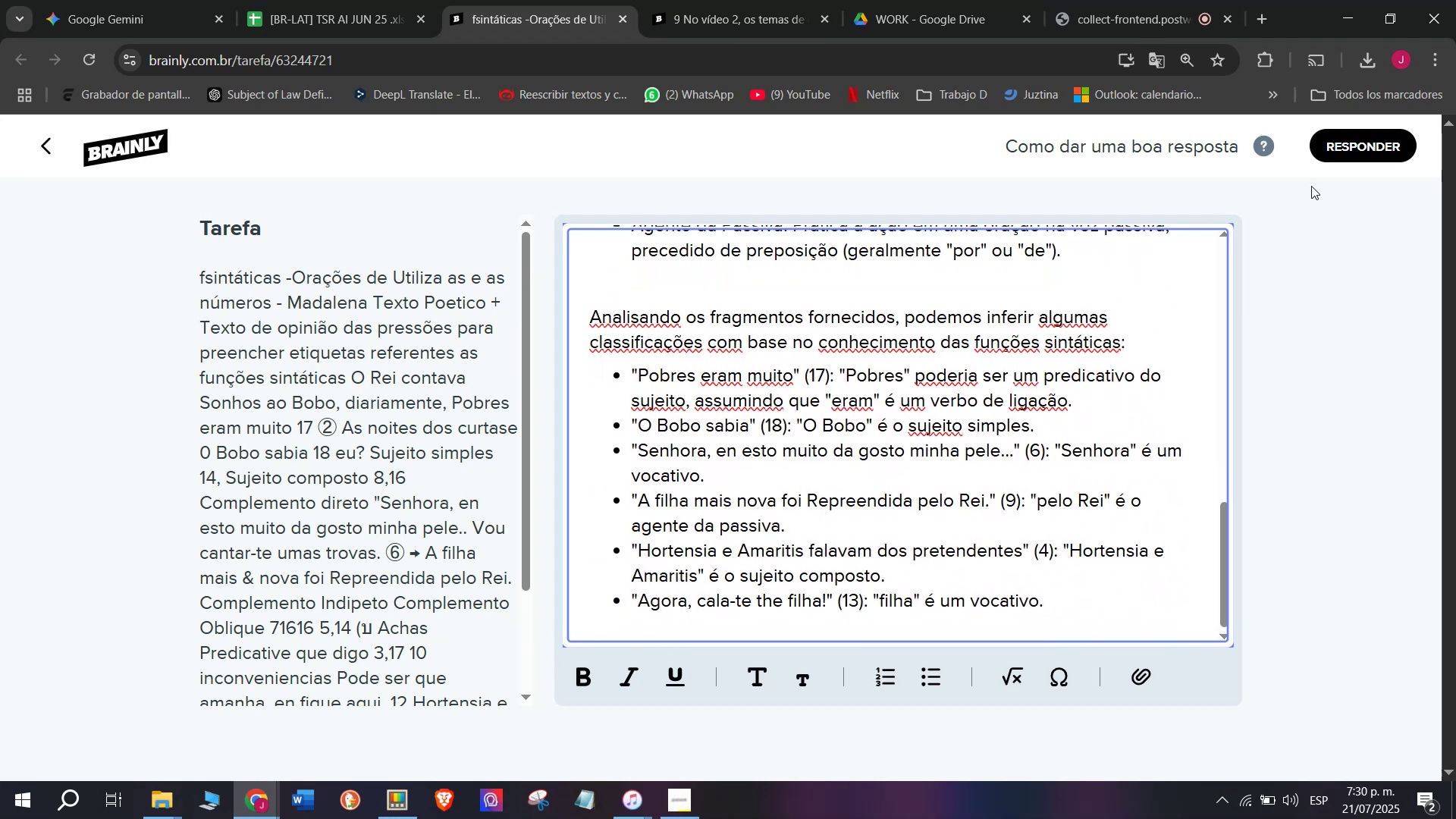 
left_click([1339, 156])
 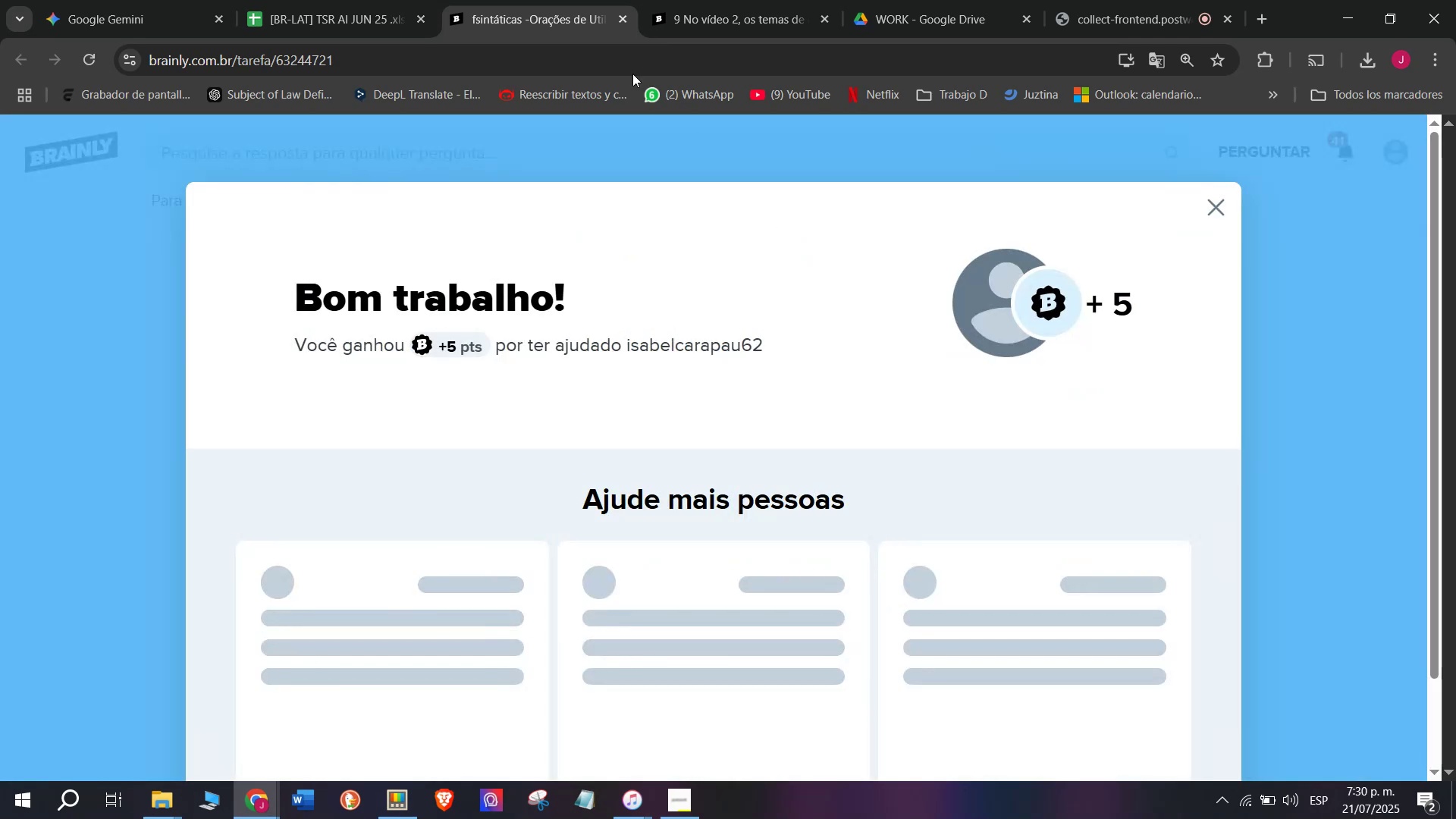 
left_click([347, 0])
 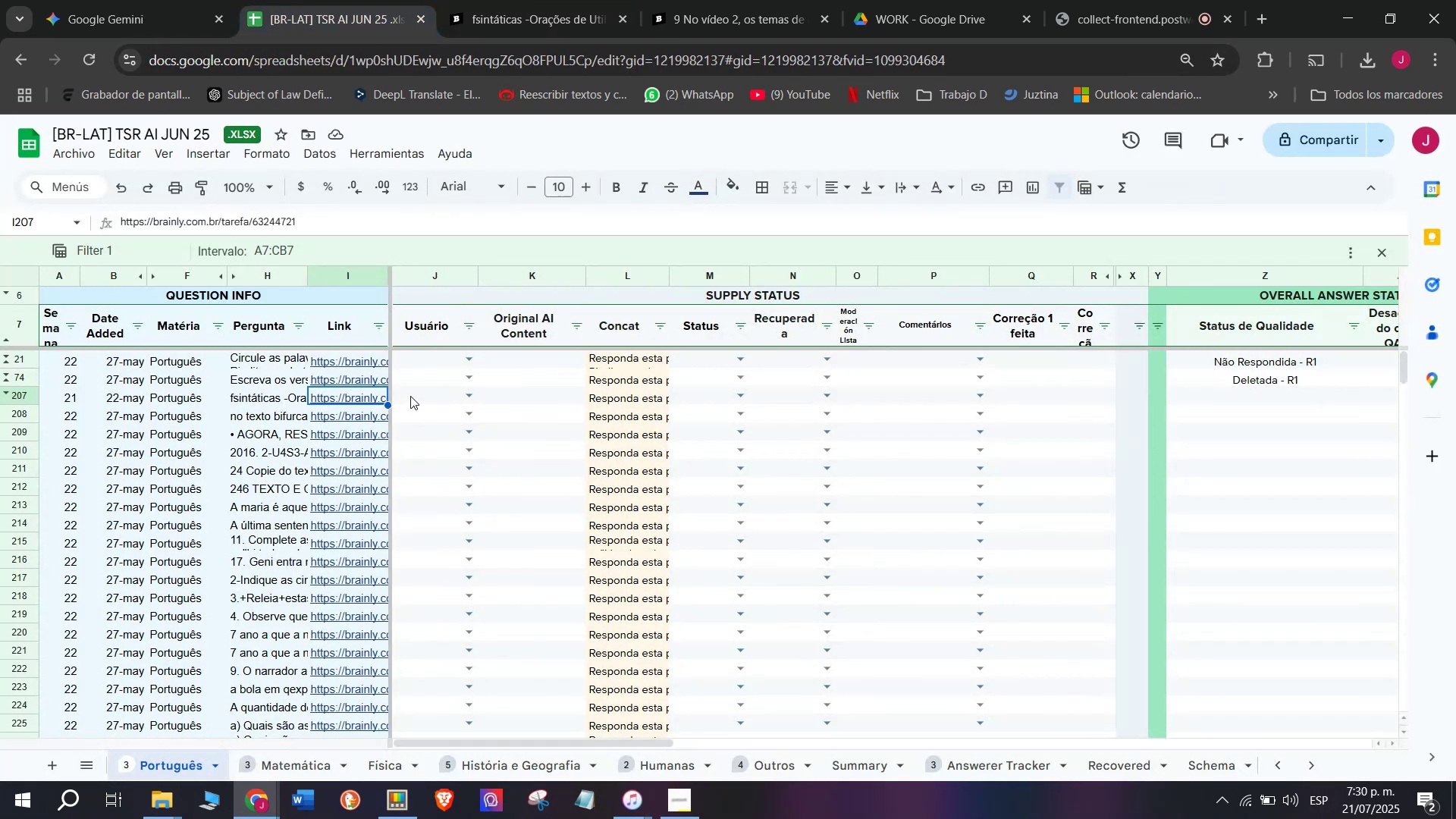 
left_click([412, 393])
 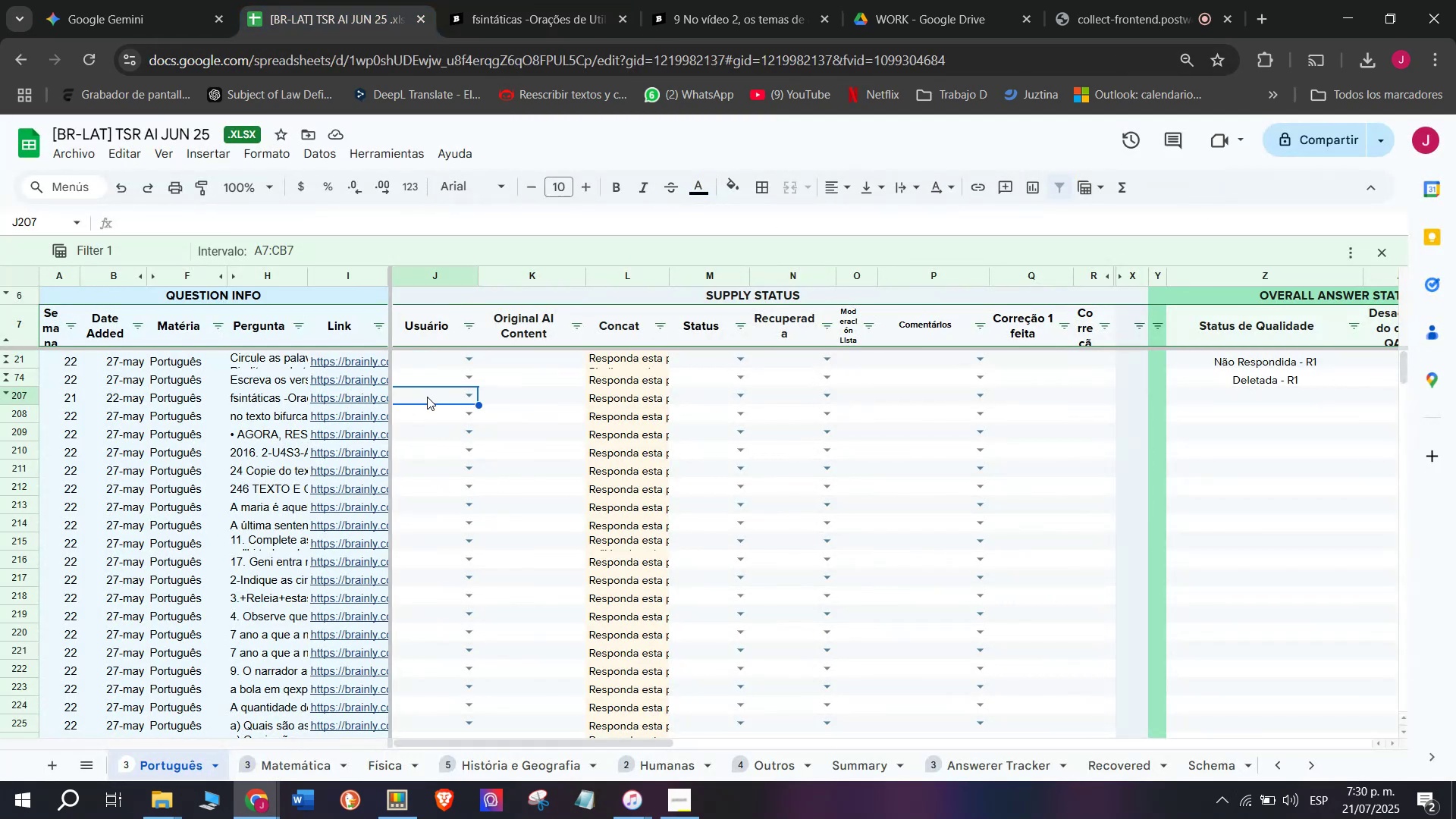 
key(J)
 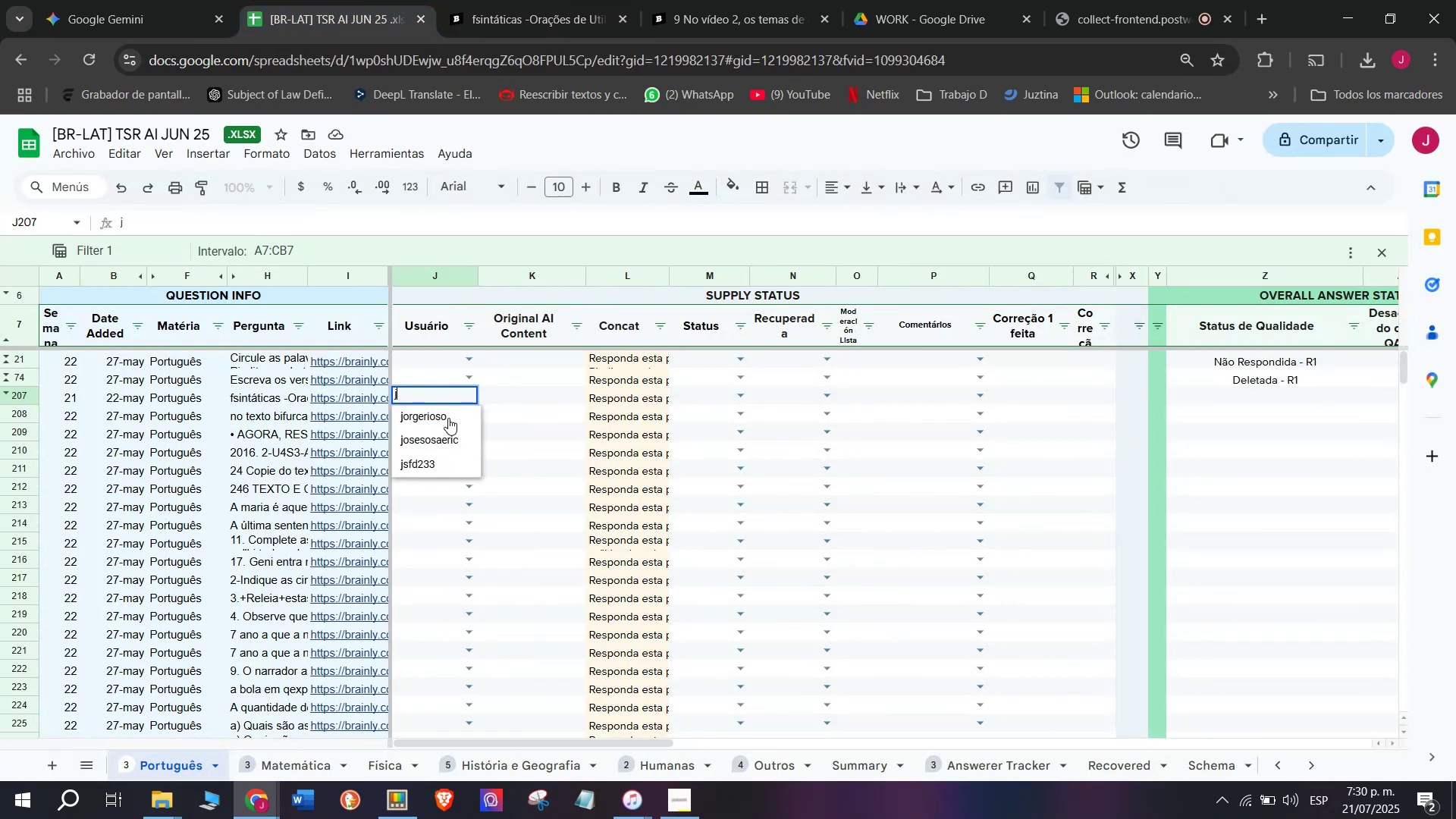 
left_click([448, 418])
 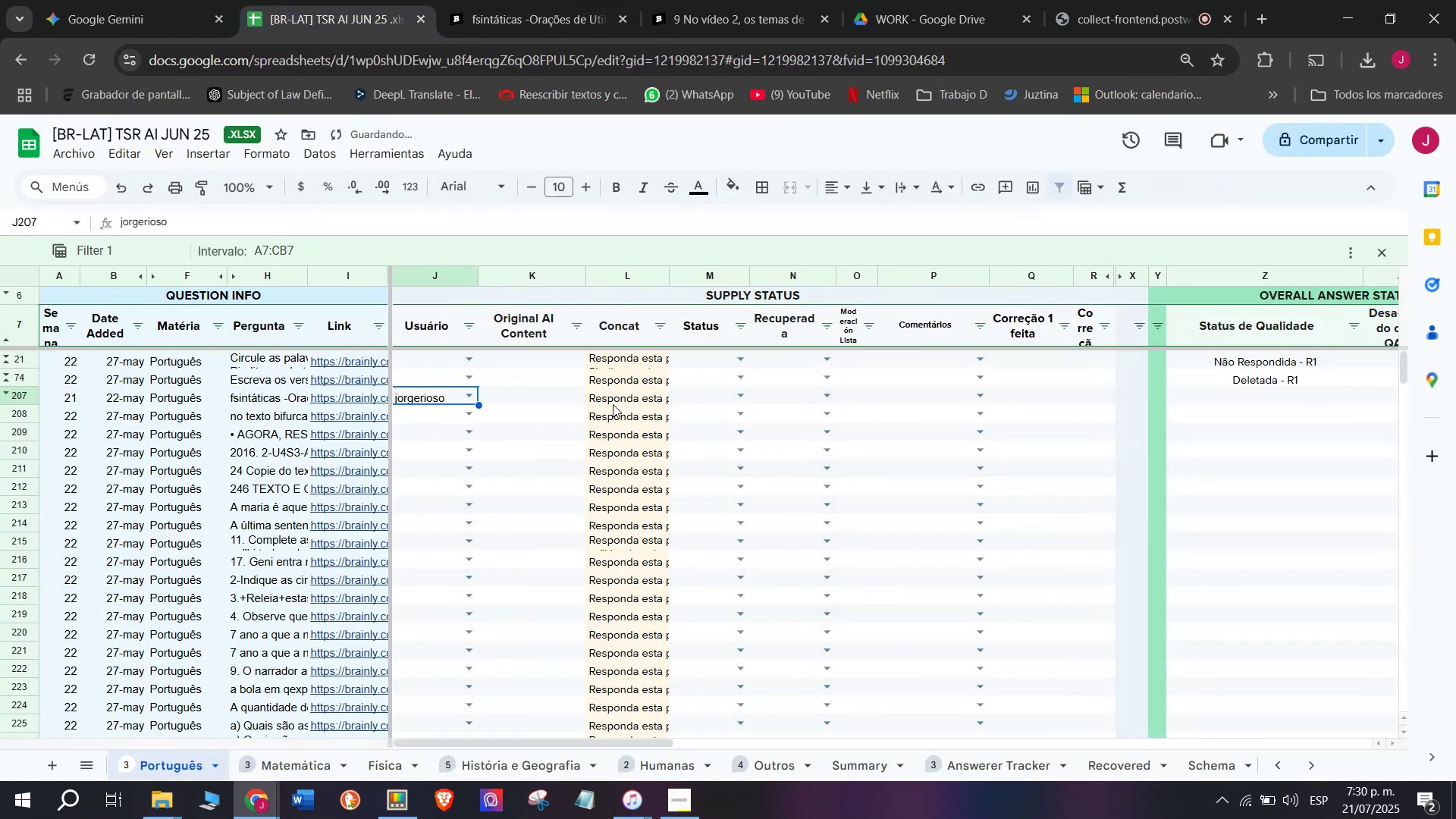 
left_click([615, 402])
 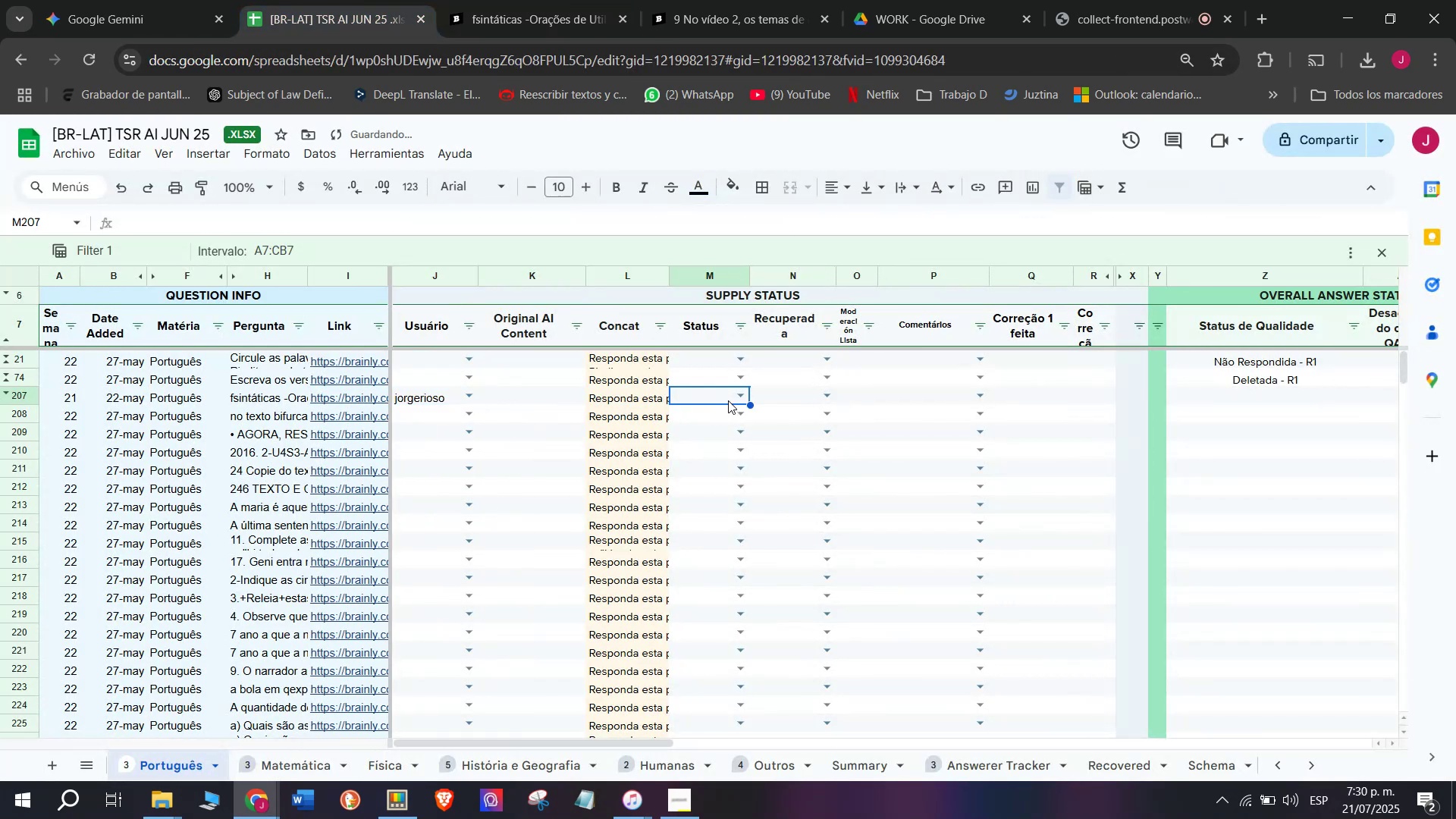 
left_click([739, 401])
 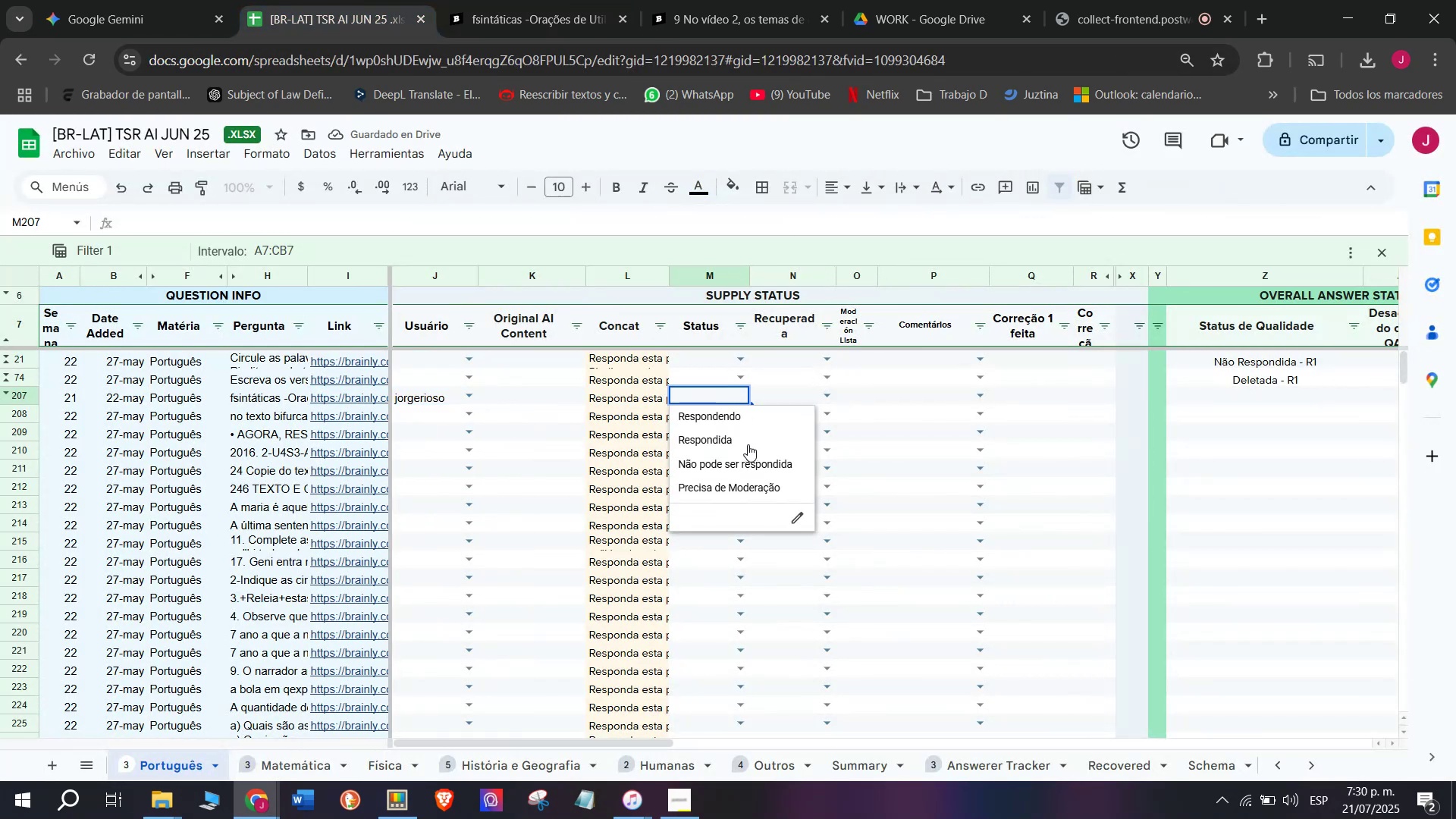 
left_click([749, 442])
 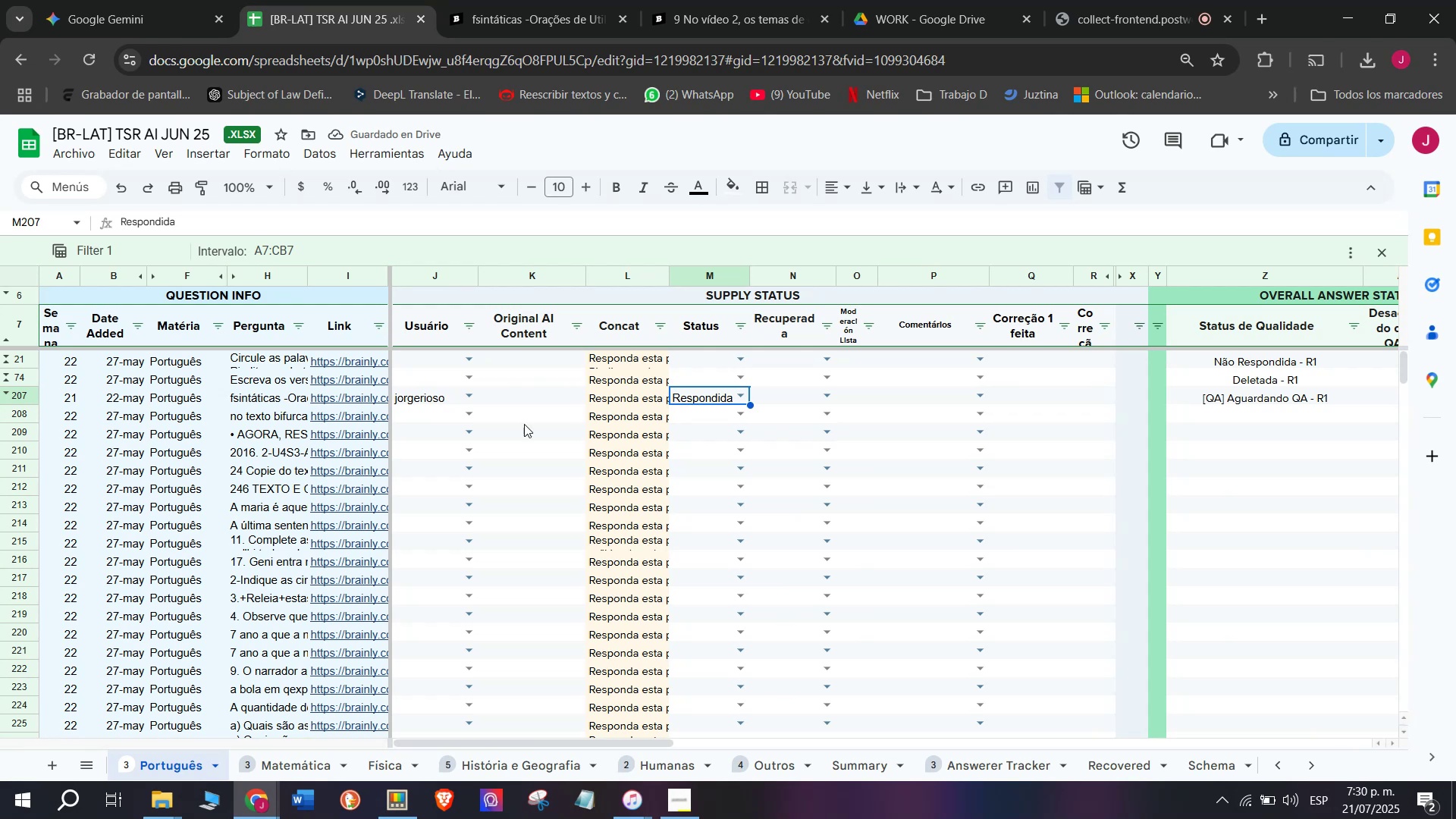 
left_click([529, 388])
 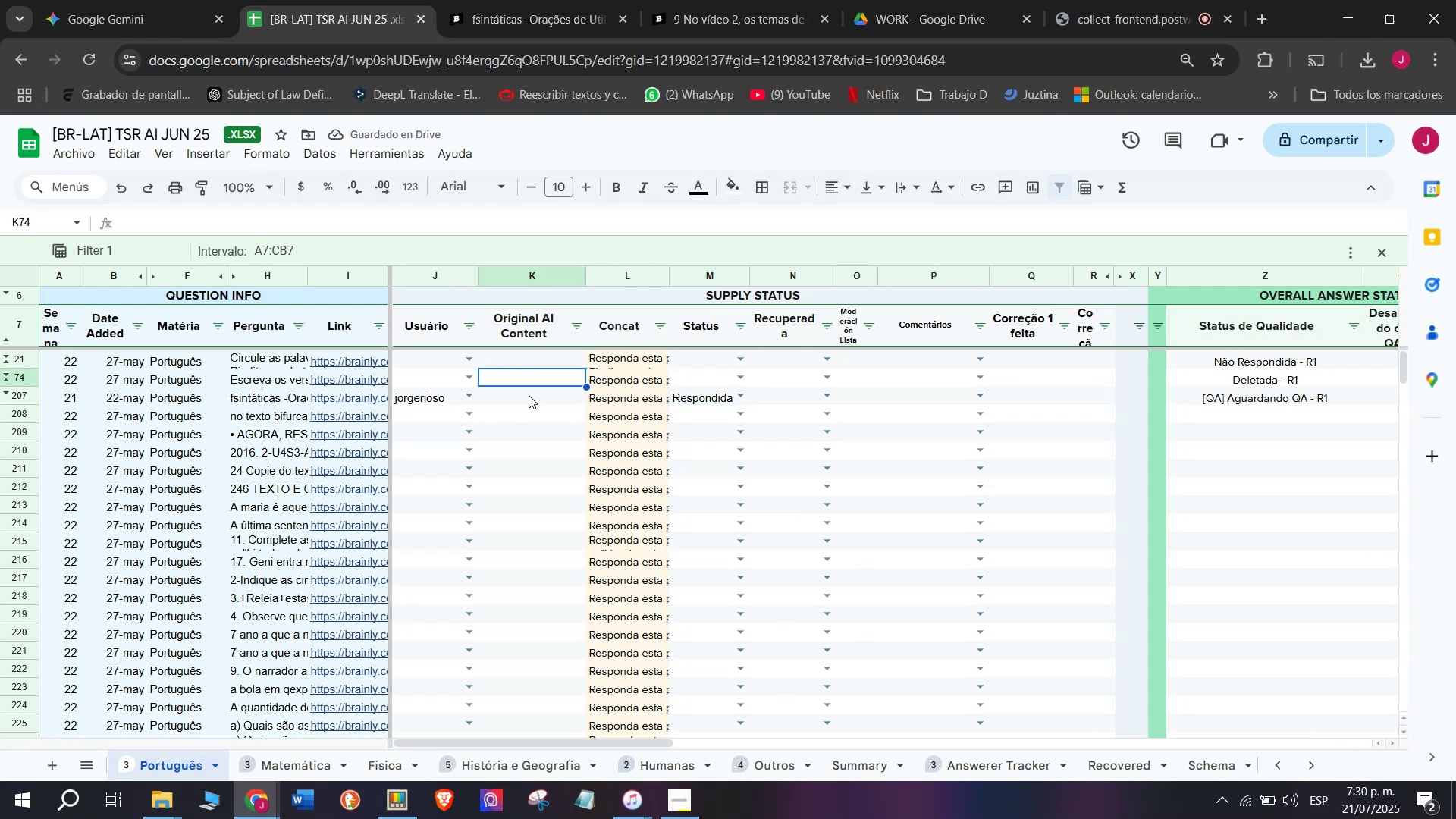 
double_click([529, 395])
 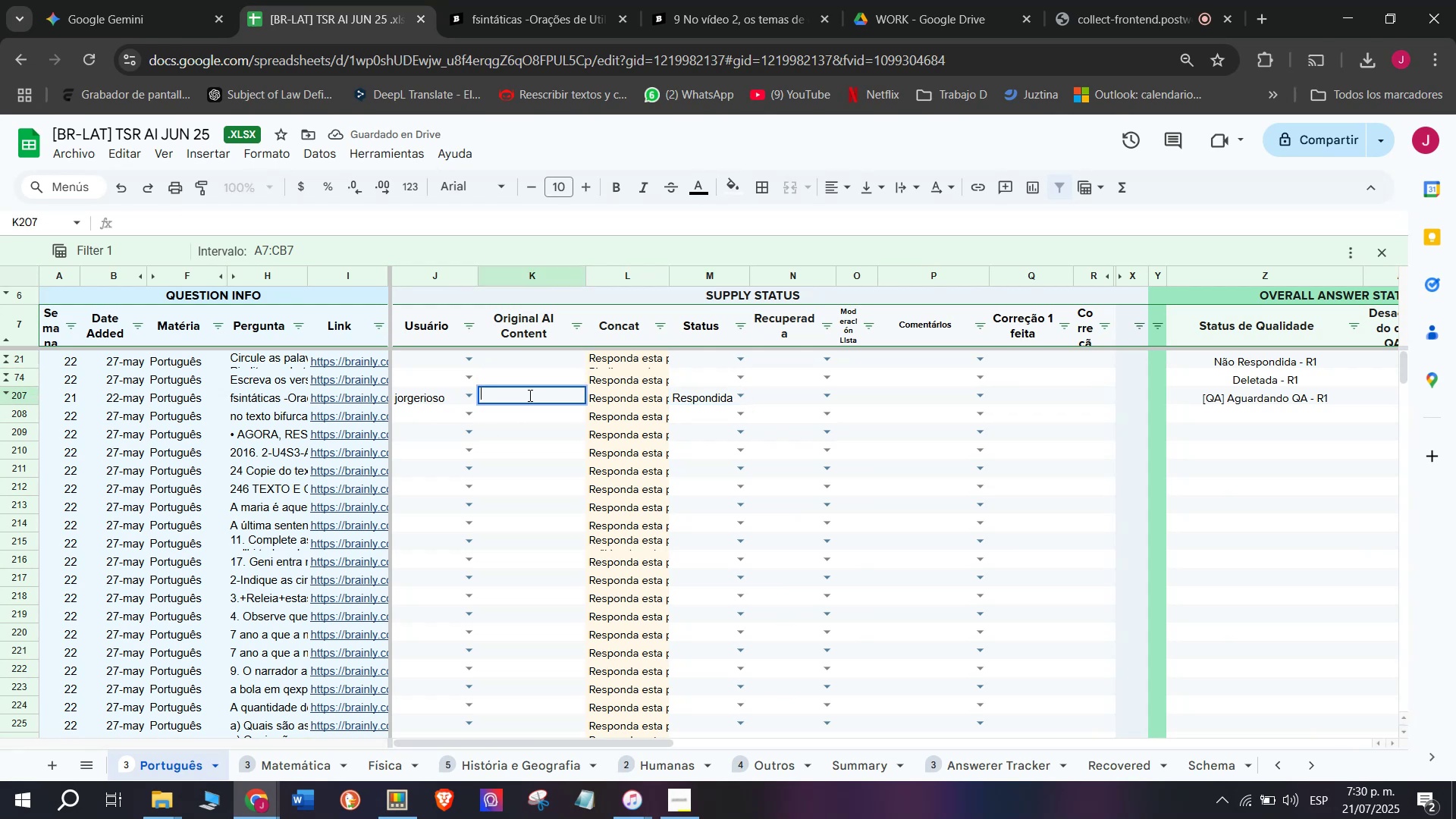 
key(C)
 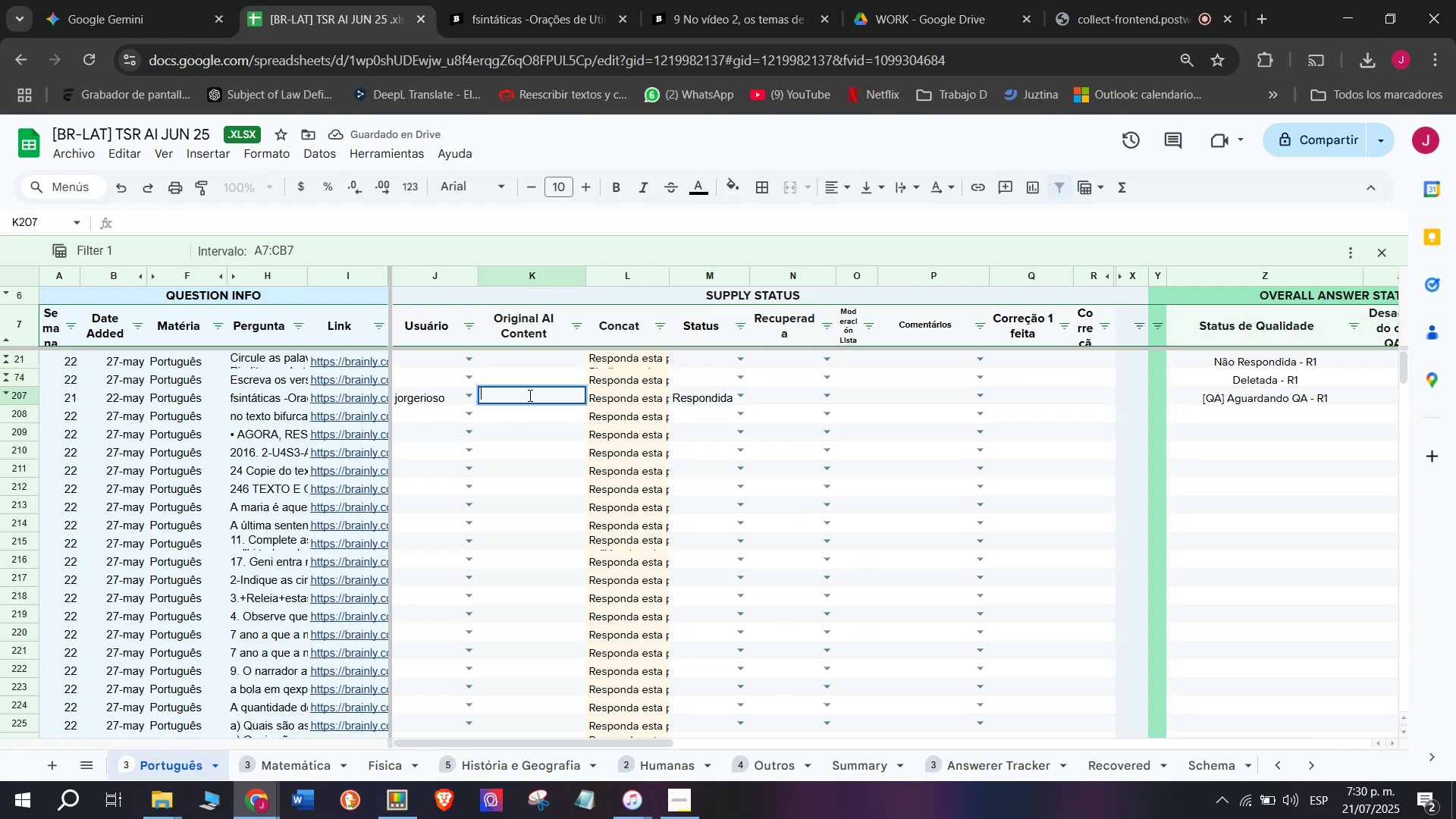 
key(Meta+MetaLeft)
 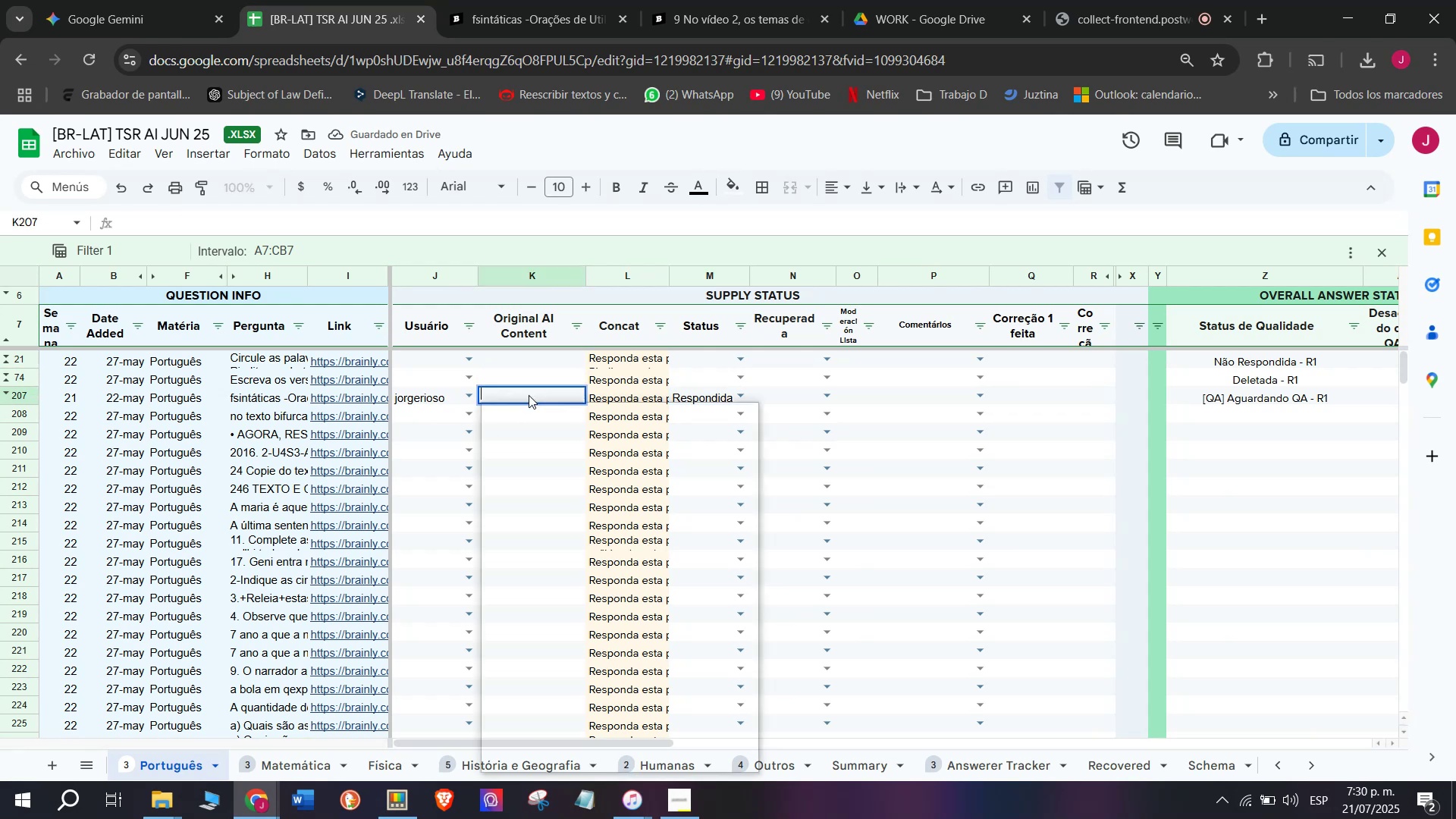 
key(Meta+V)
 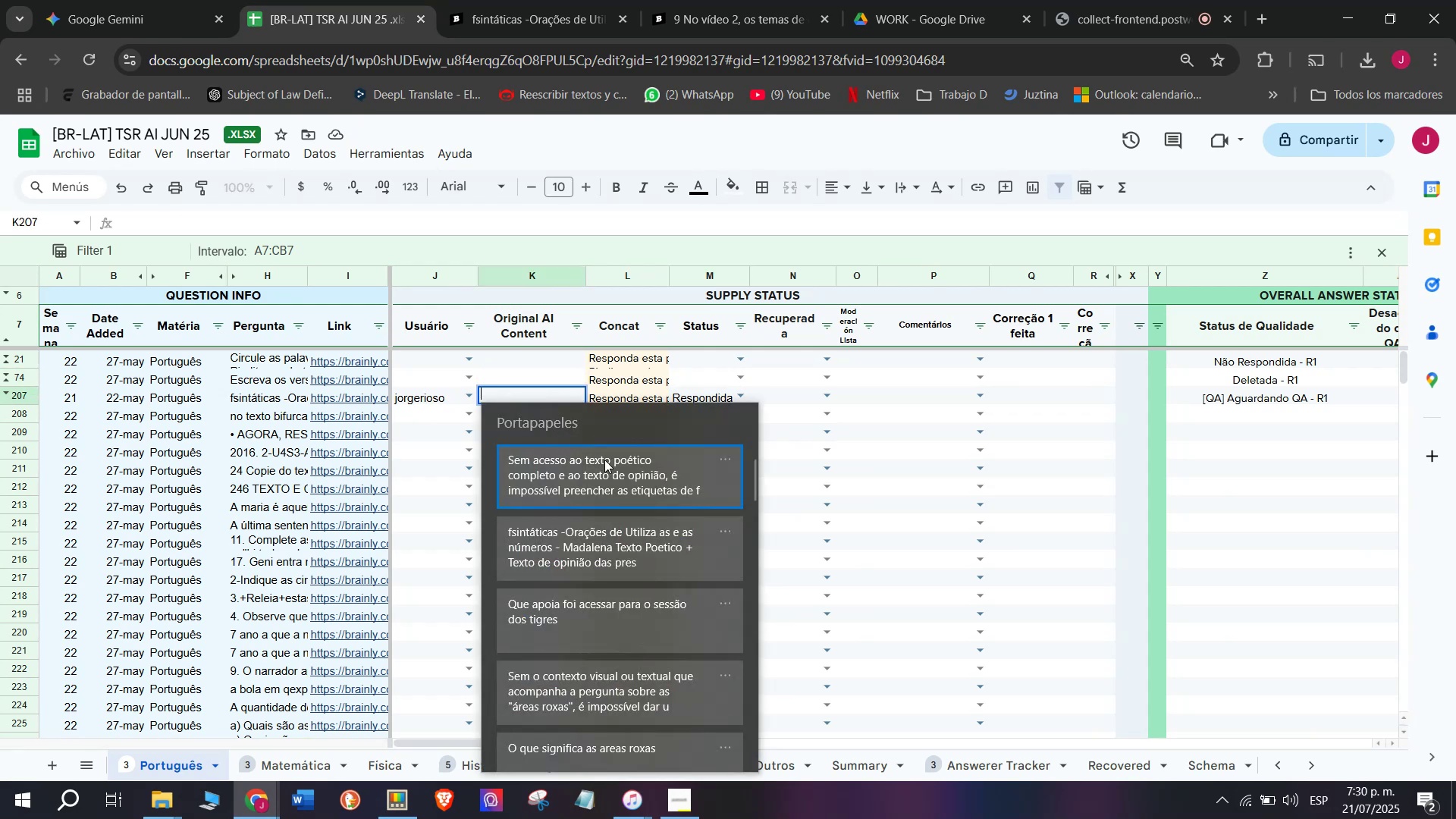 
left_click([619, 477])
 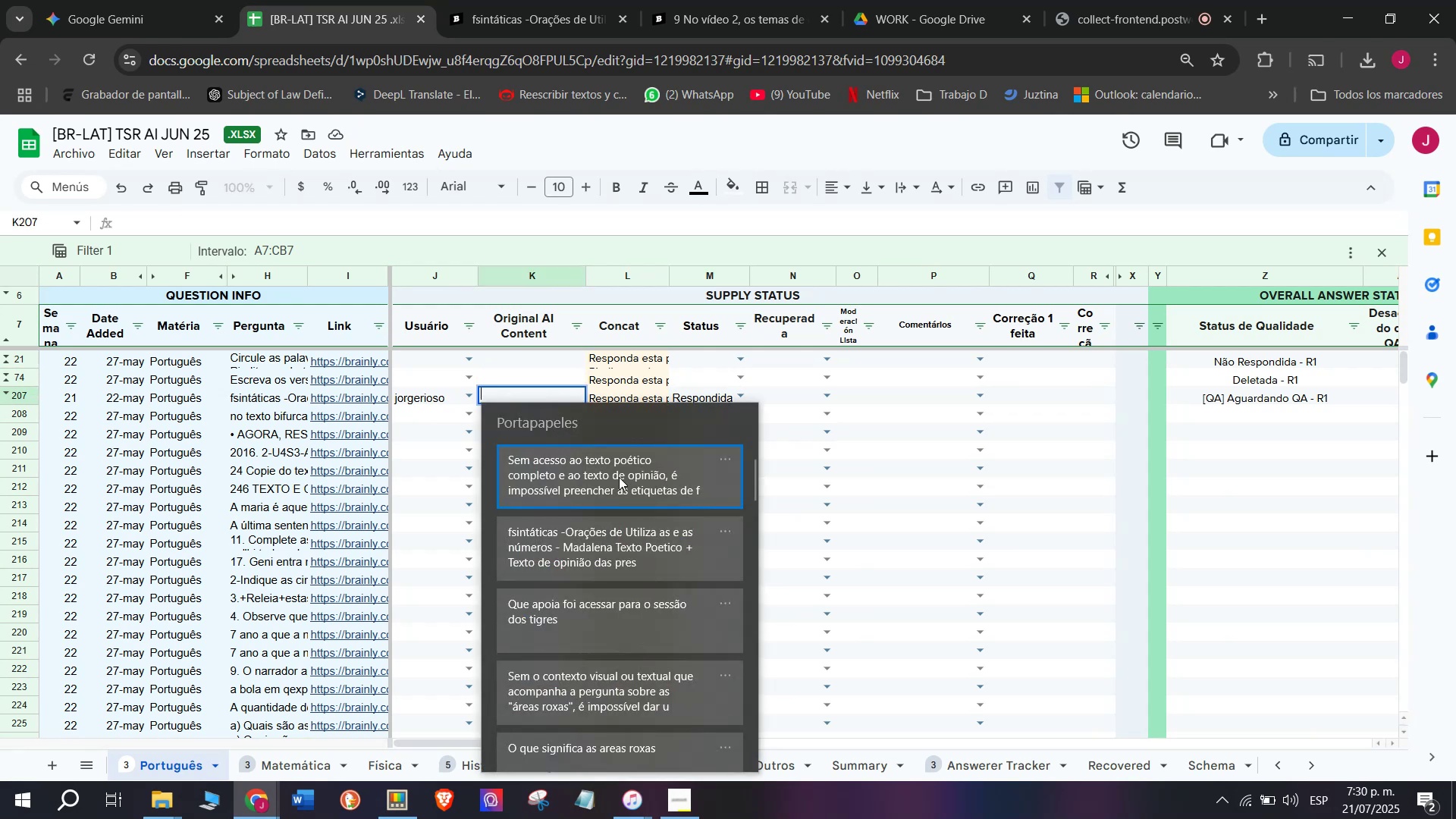 
key(Control+ControlLeft)
 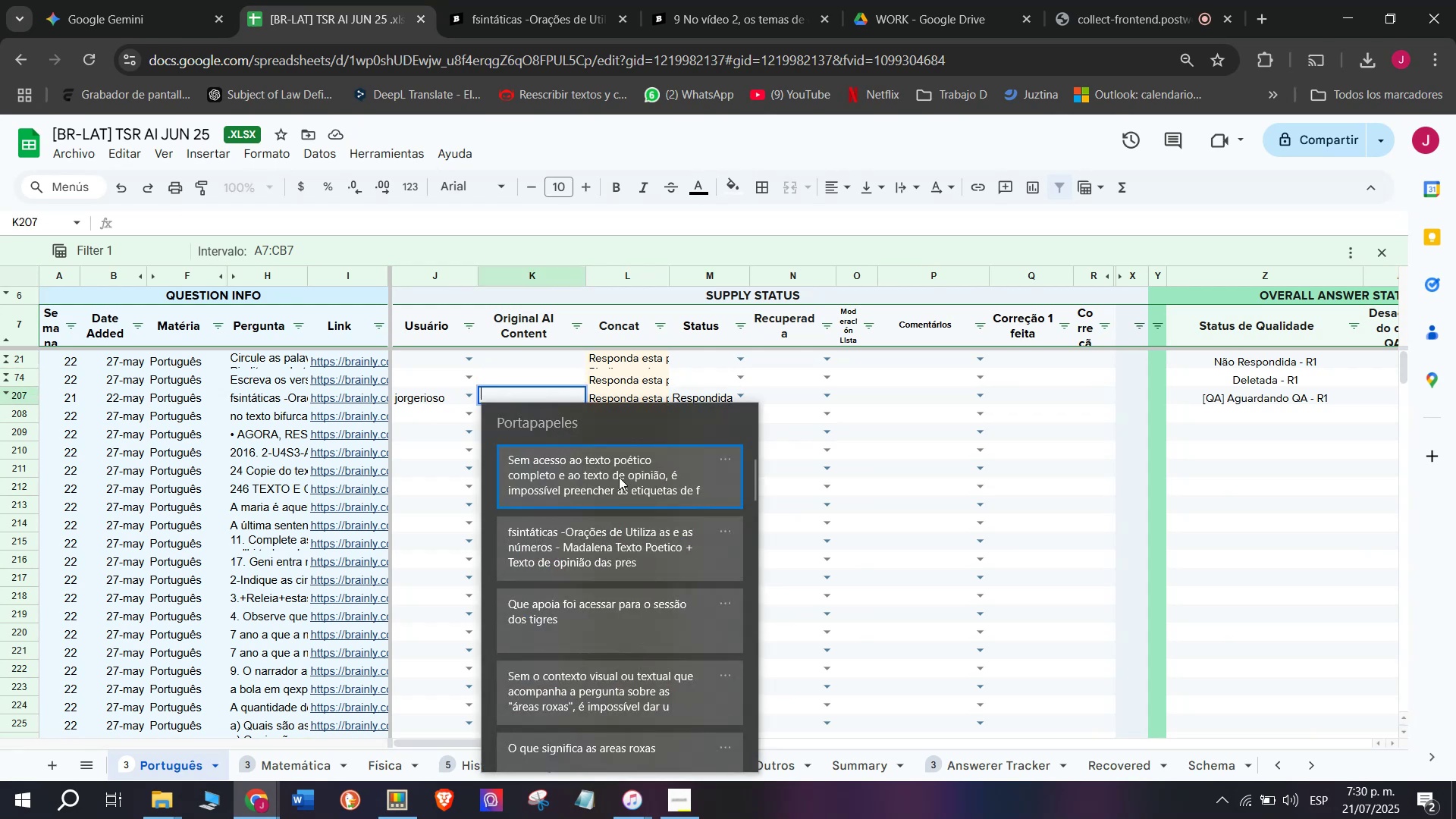 
key(Control+V)
 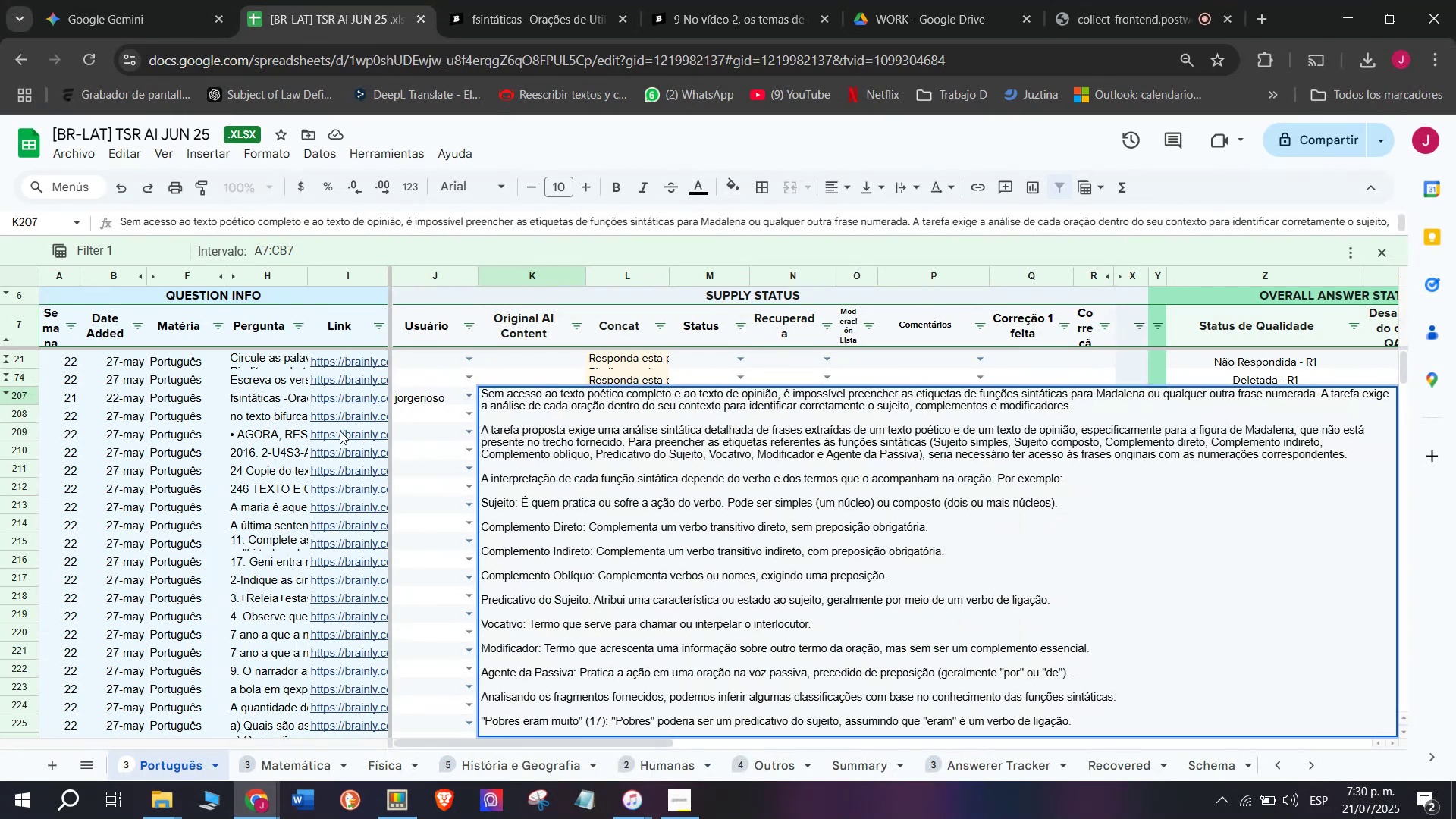 
left_click([328, 421])
 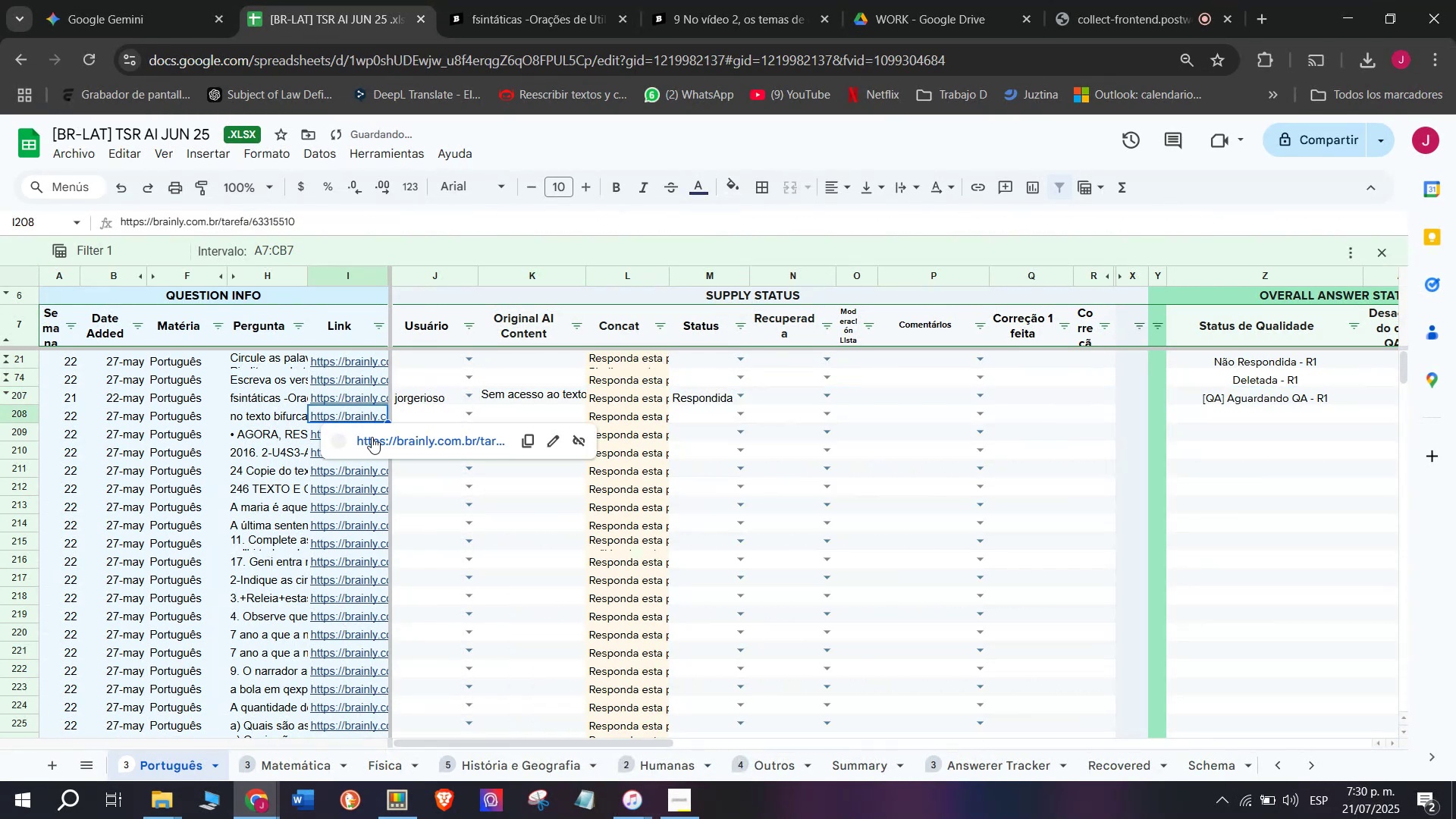 
left_click([380, 441])
 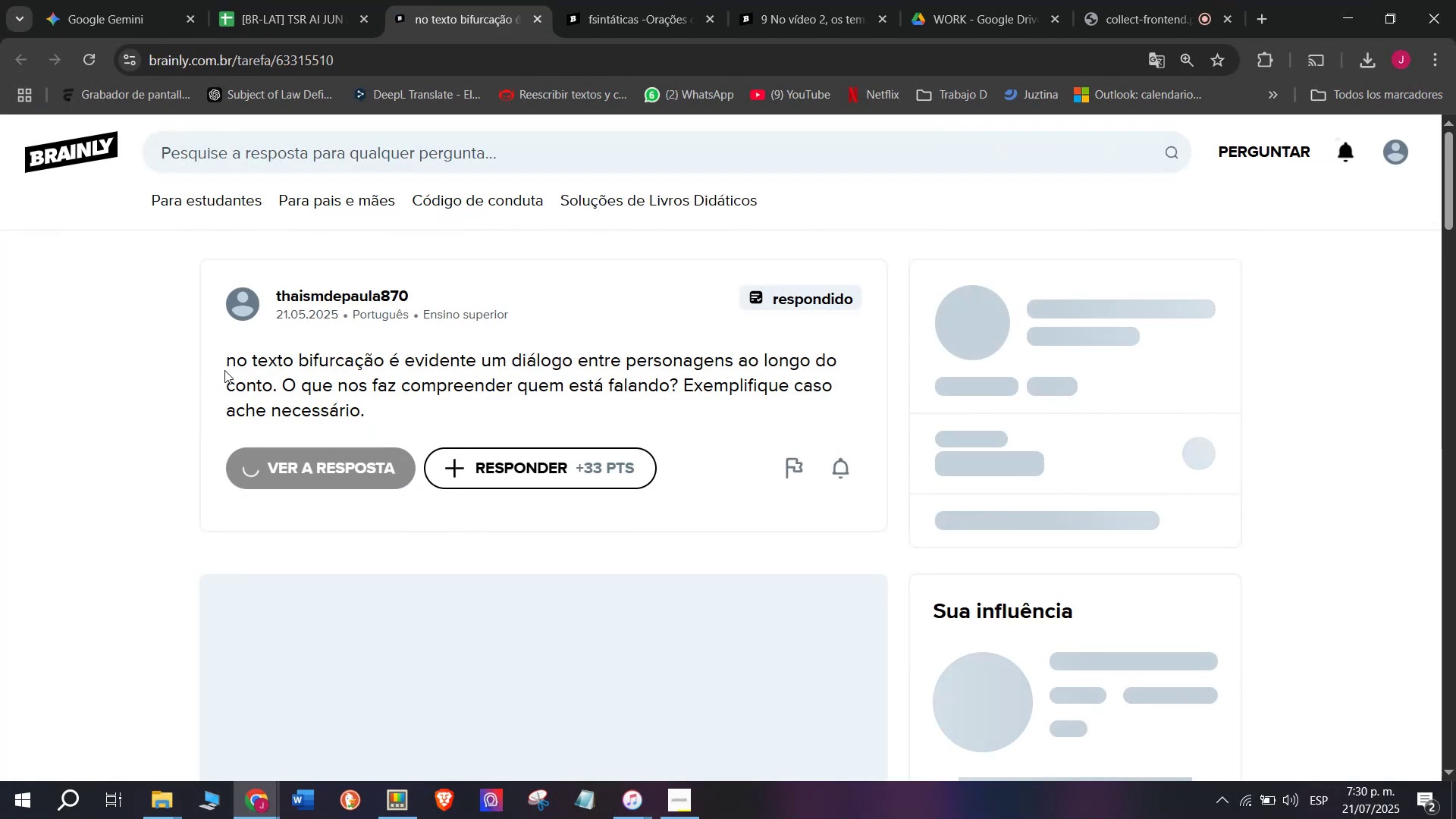 
left_click_drag(start_coordinate=[218, 364], to_coordinate=[433, 420])
 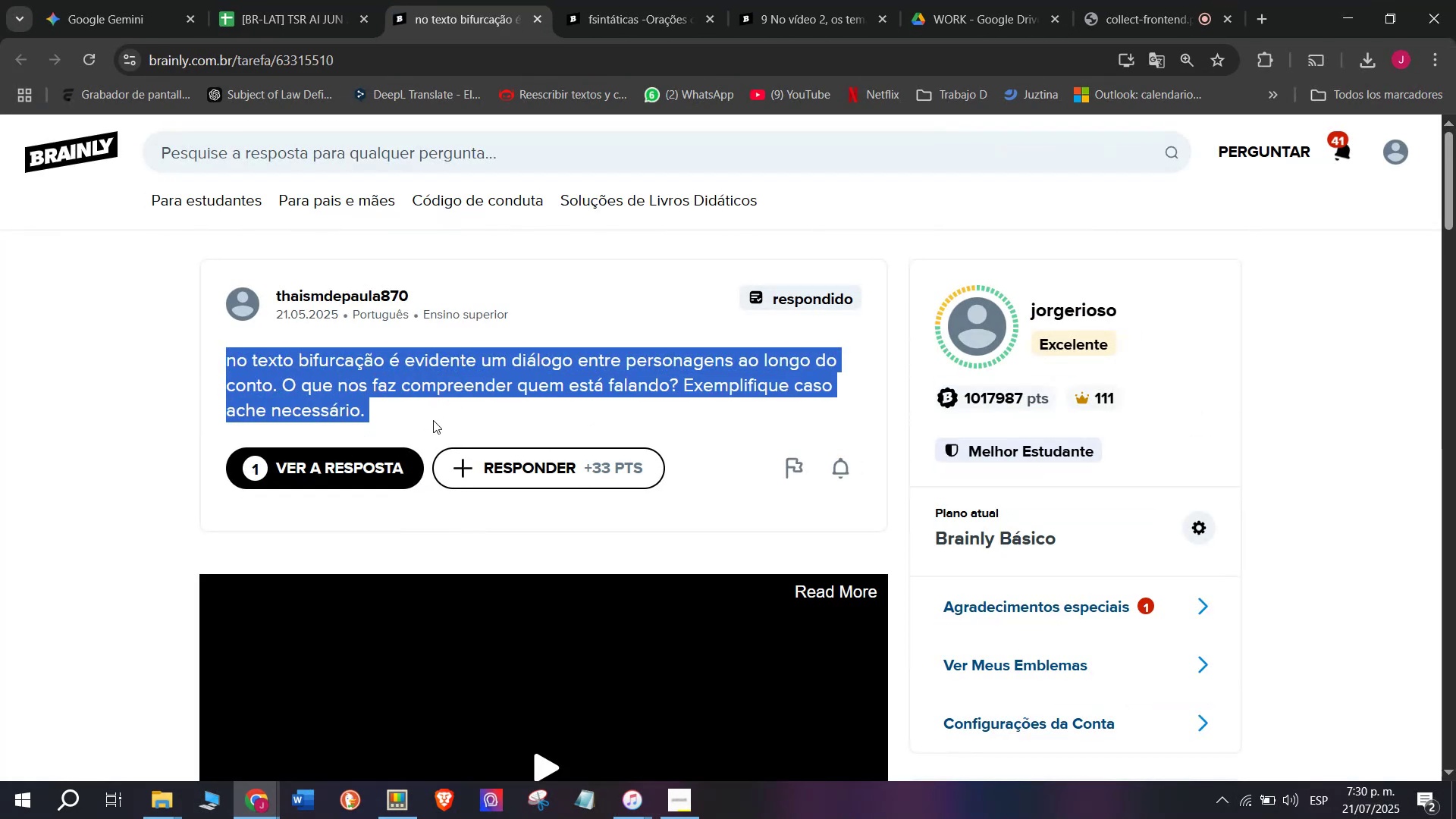 
key(Break)
 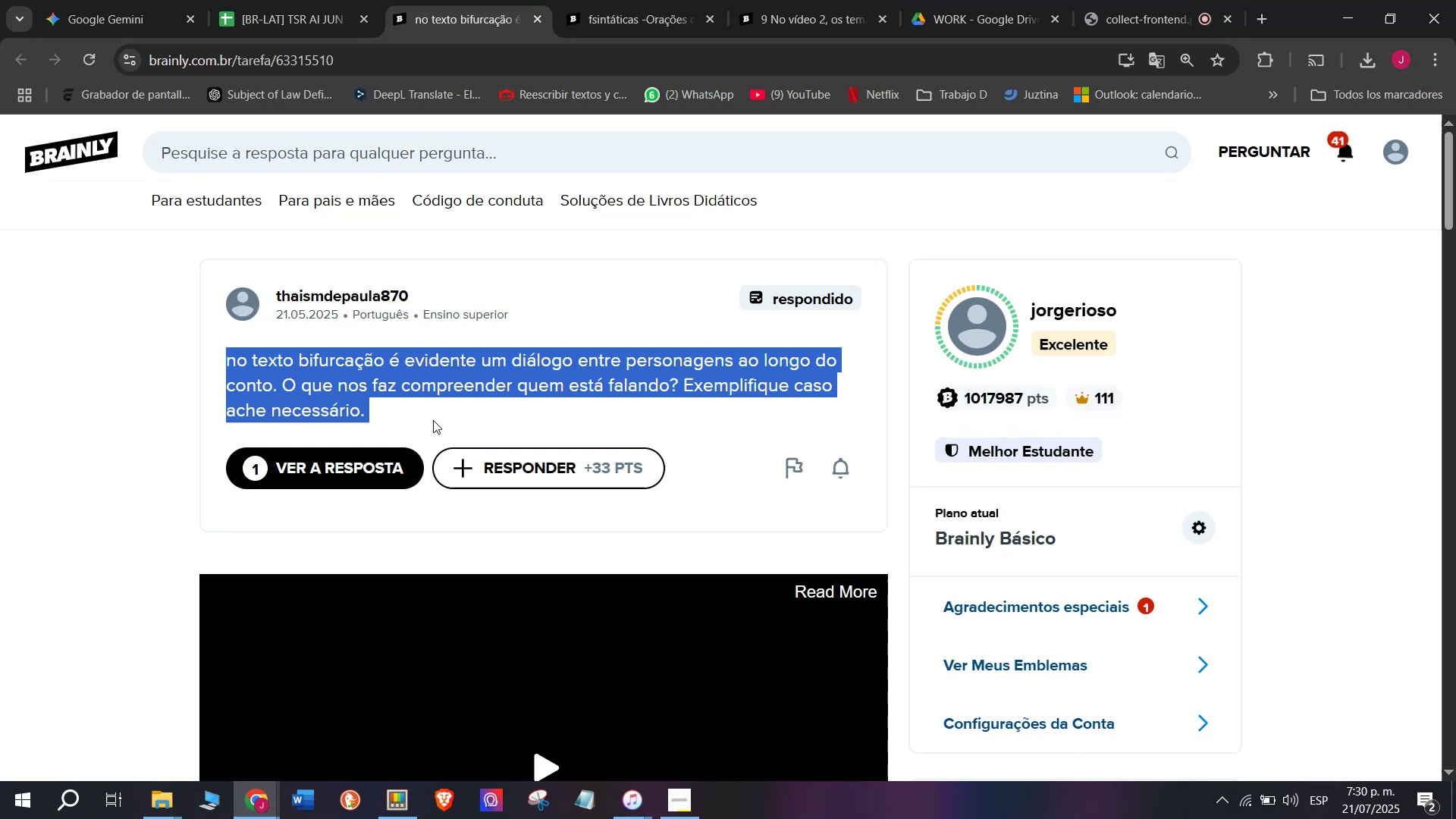 
key(Control+ControlLeft)
 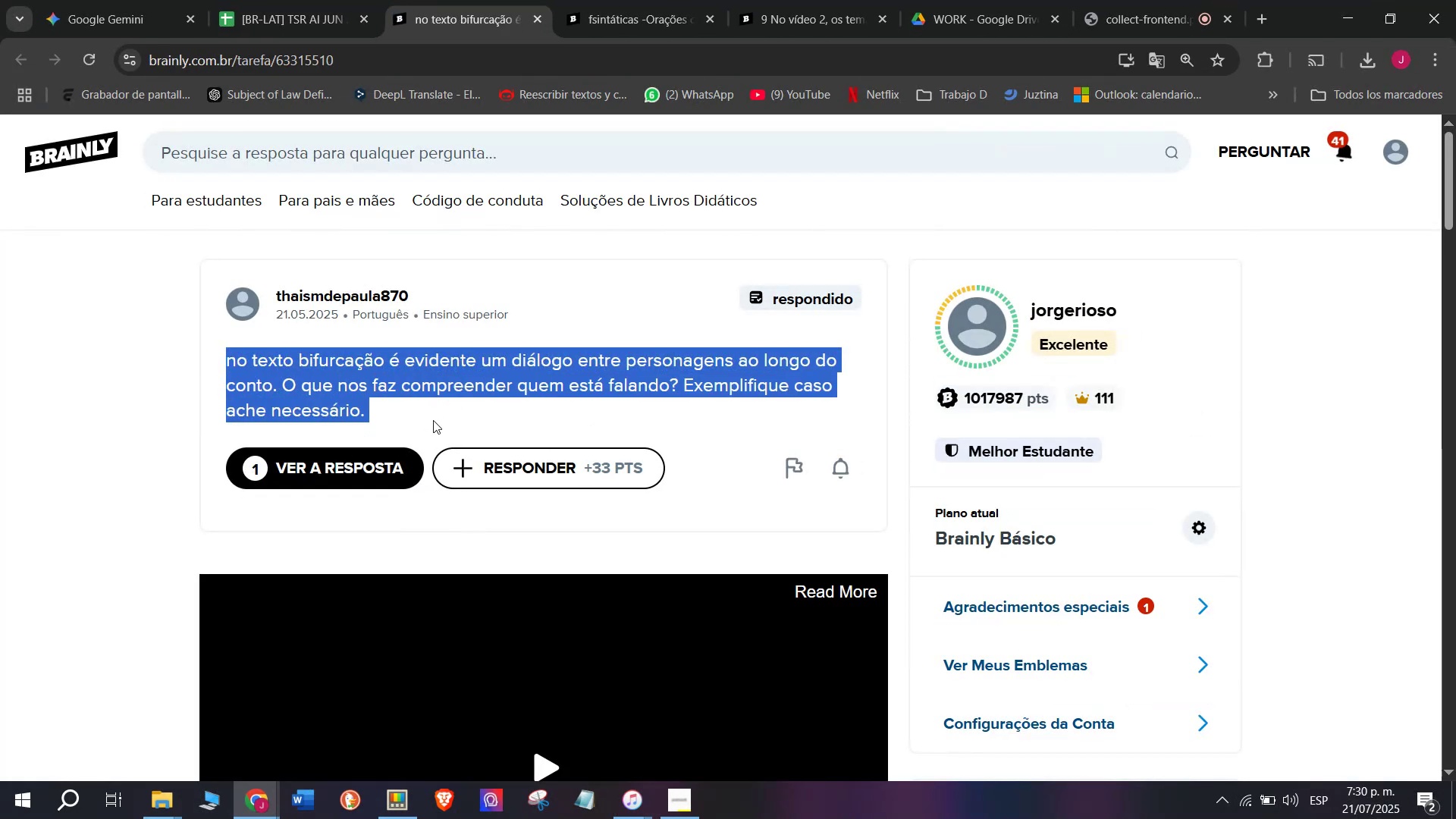 
key(Control+C)
 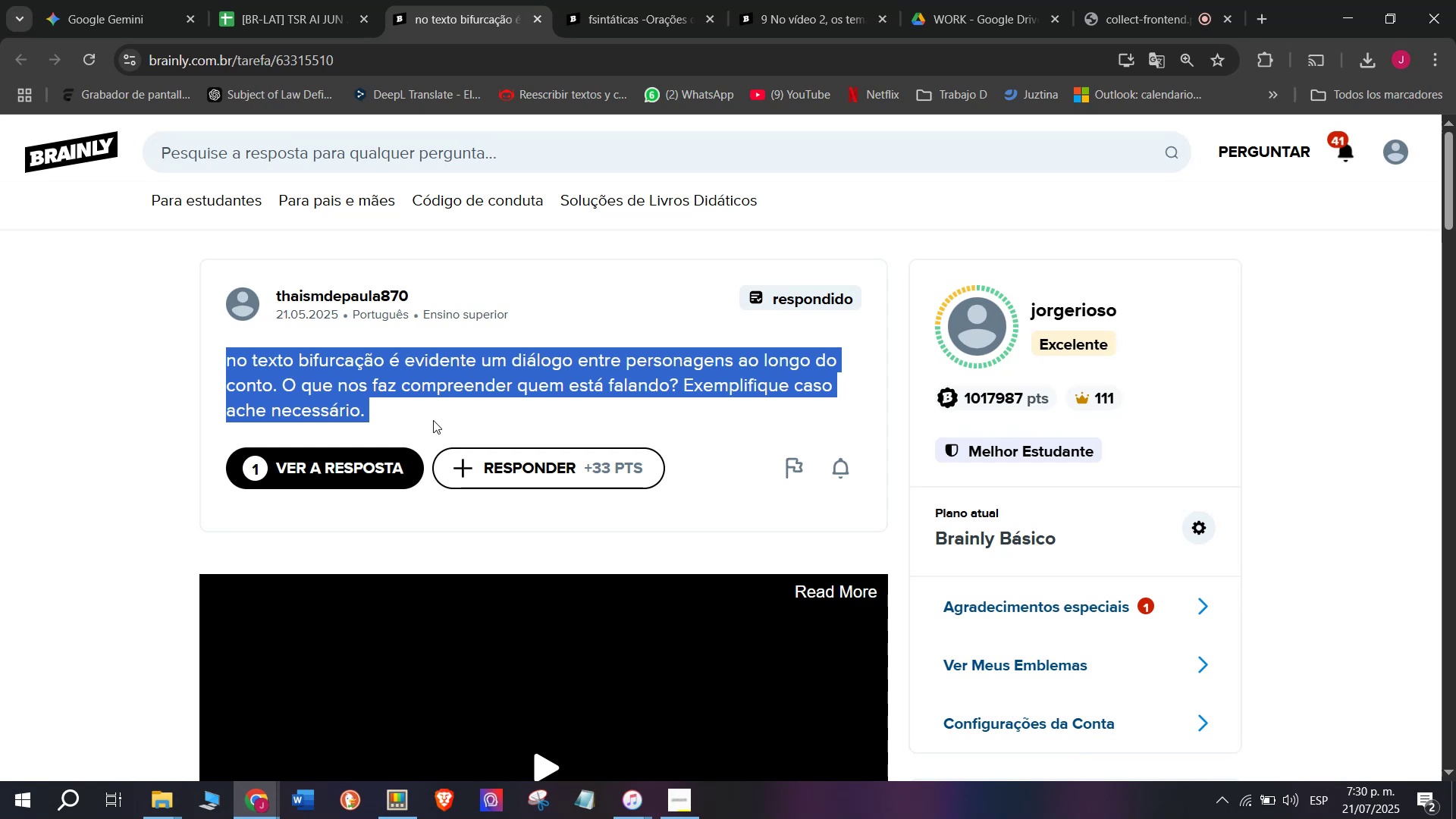 
scroll: coordinate [441, 431], scroll_direction: down, amount: 4.0
 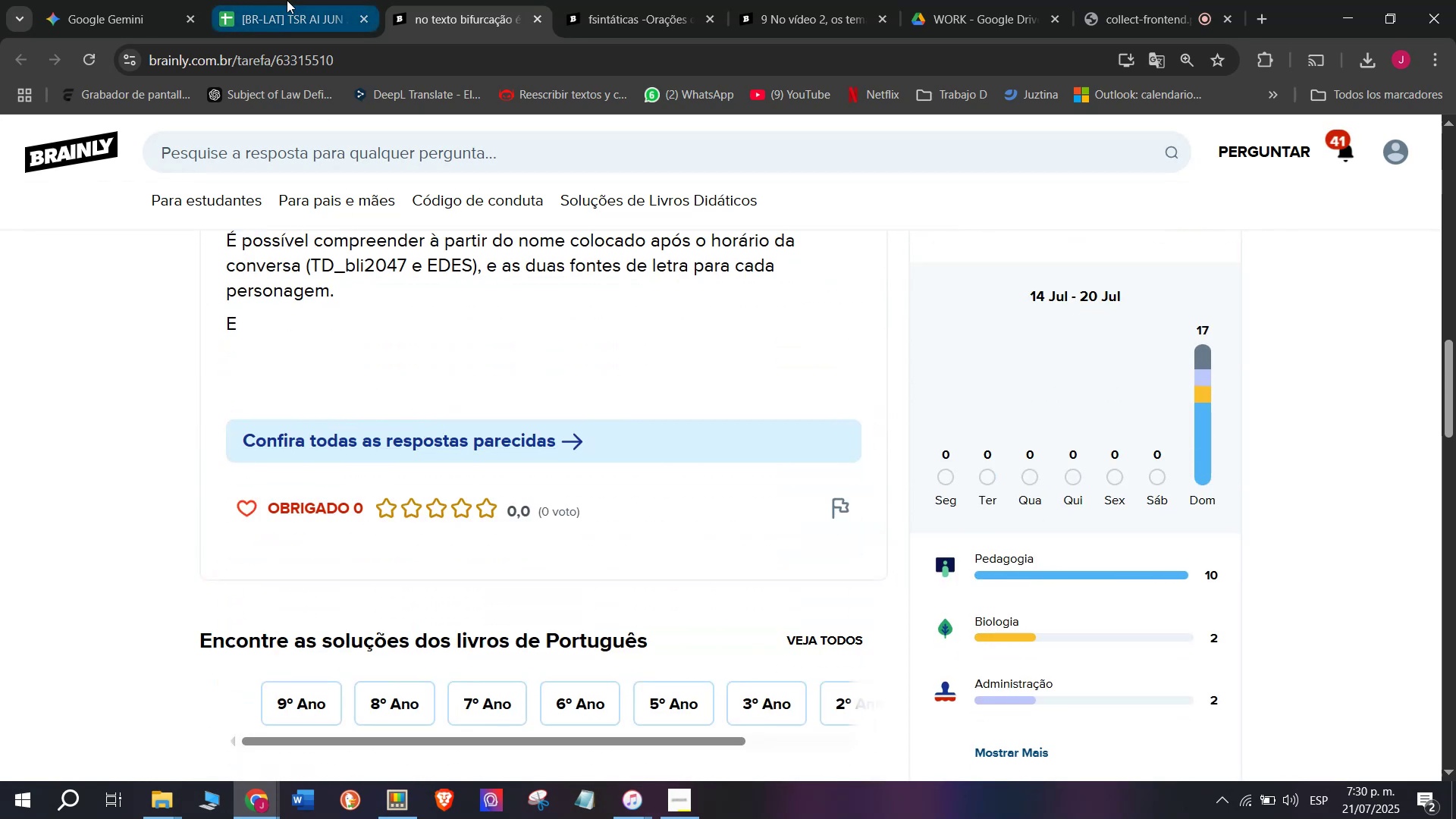 
left_click([285, 0])
 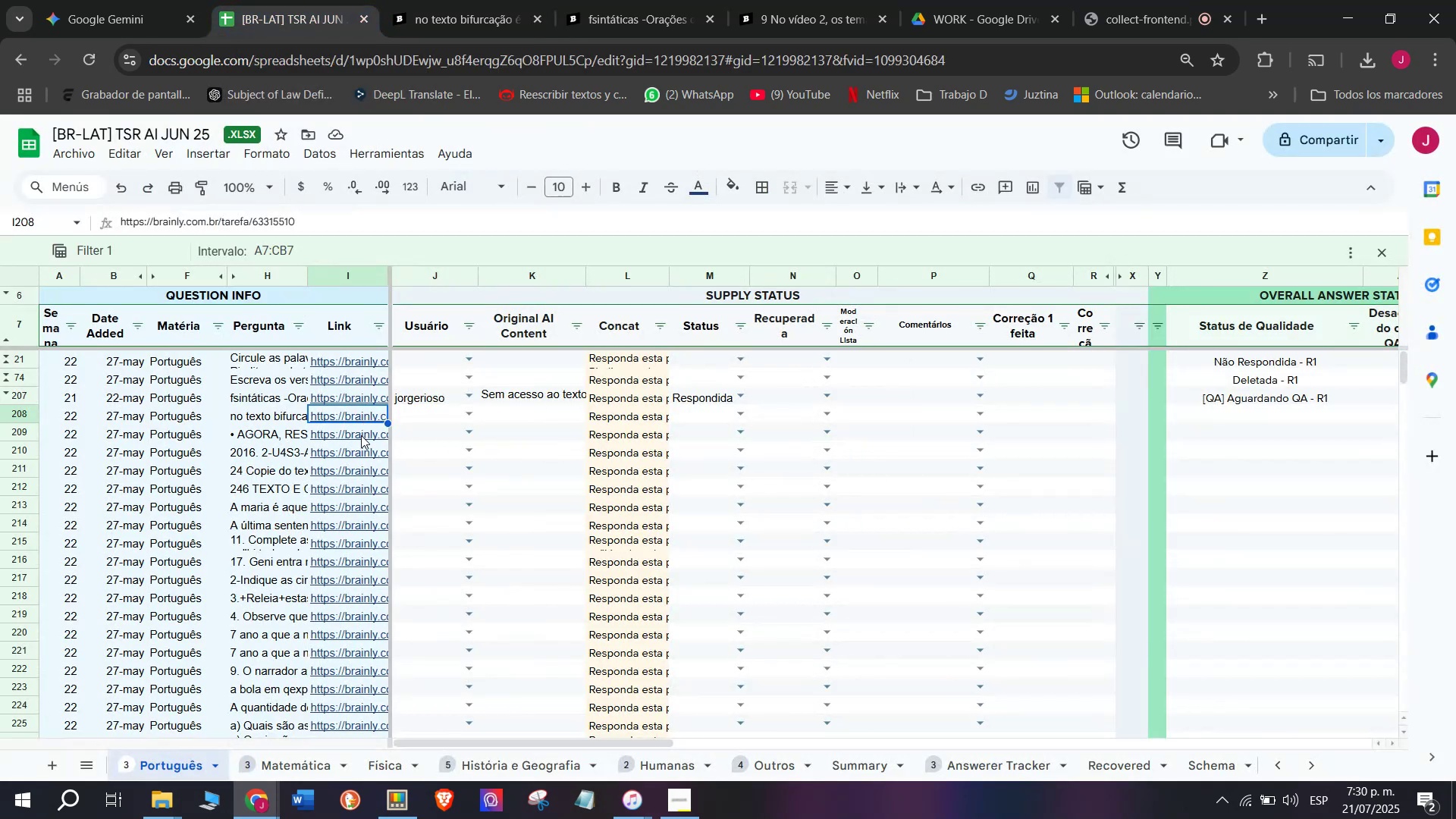 
double_click([395, 469])
 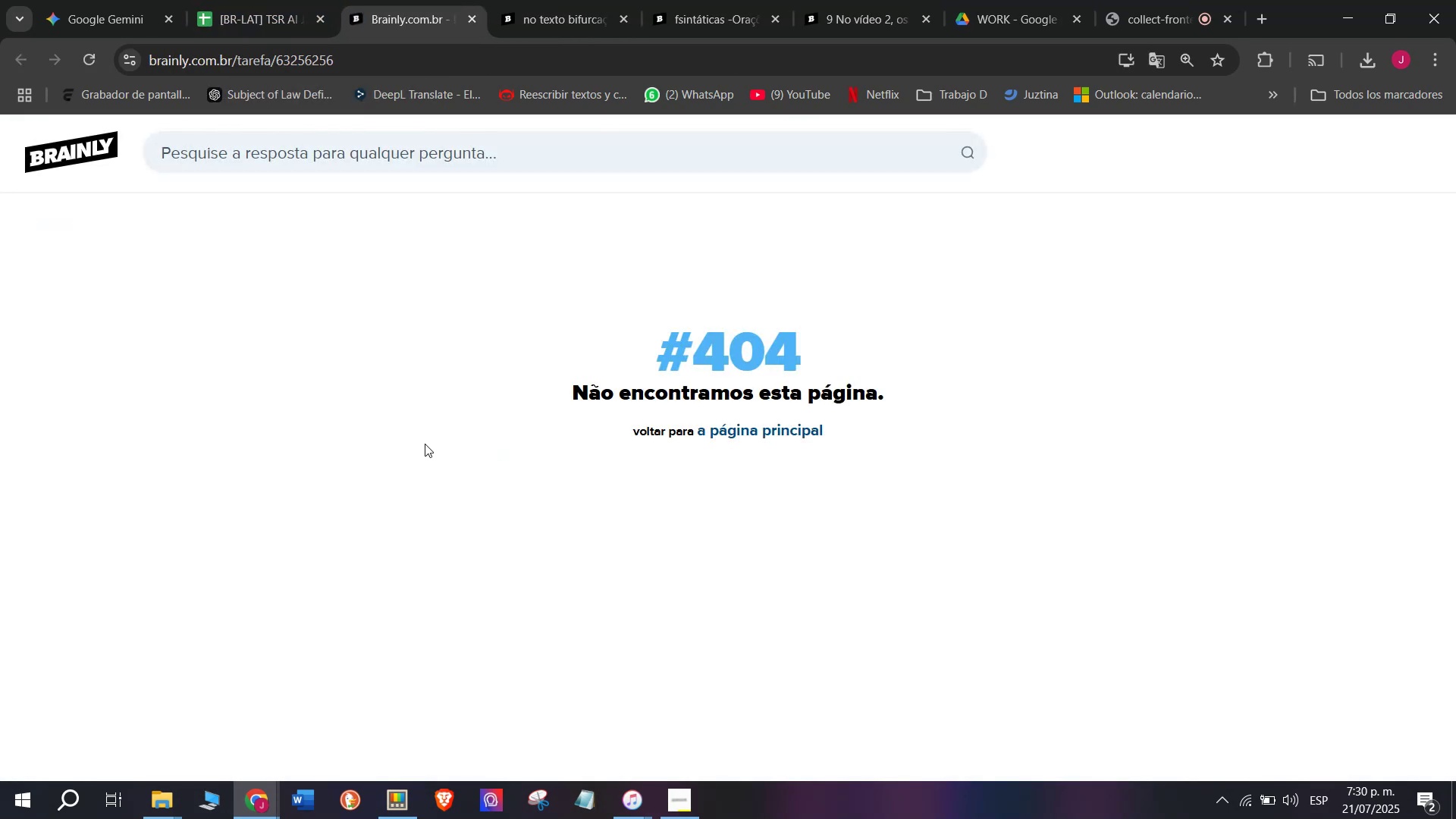 
left_click([207, 0])
 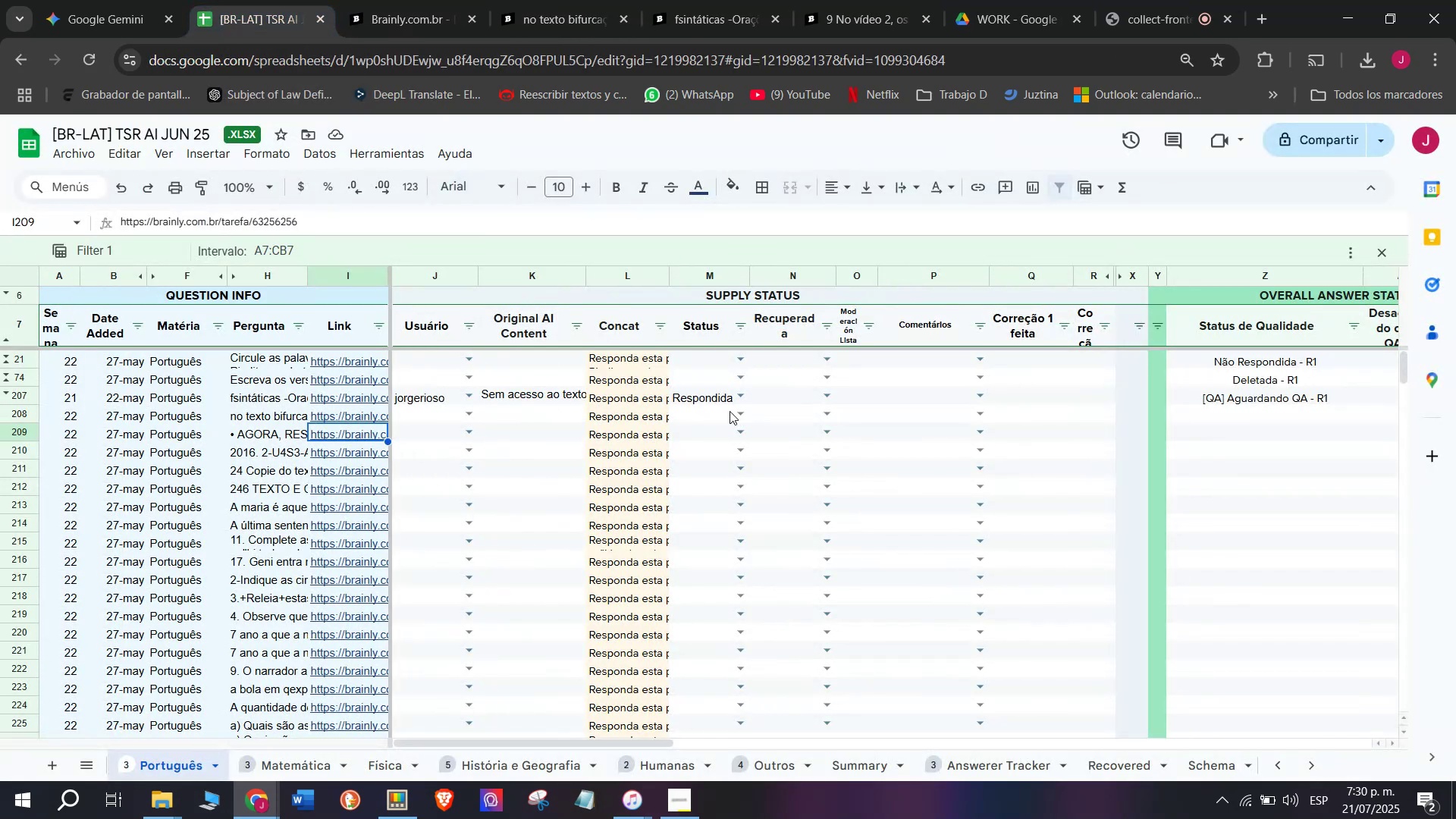 
double_click([735, 413])
 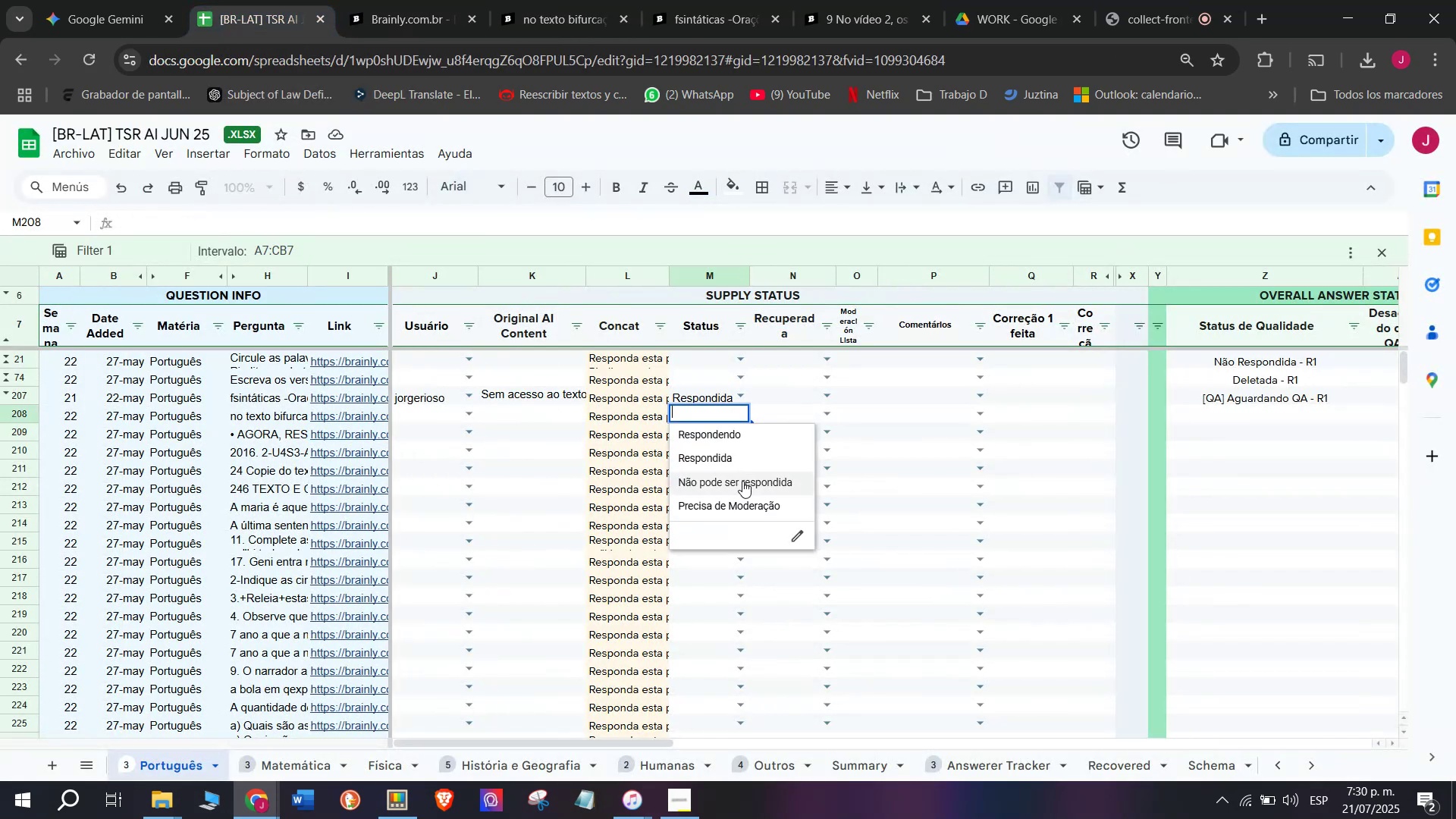 
left_click([745, 483])
 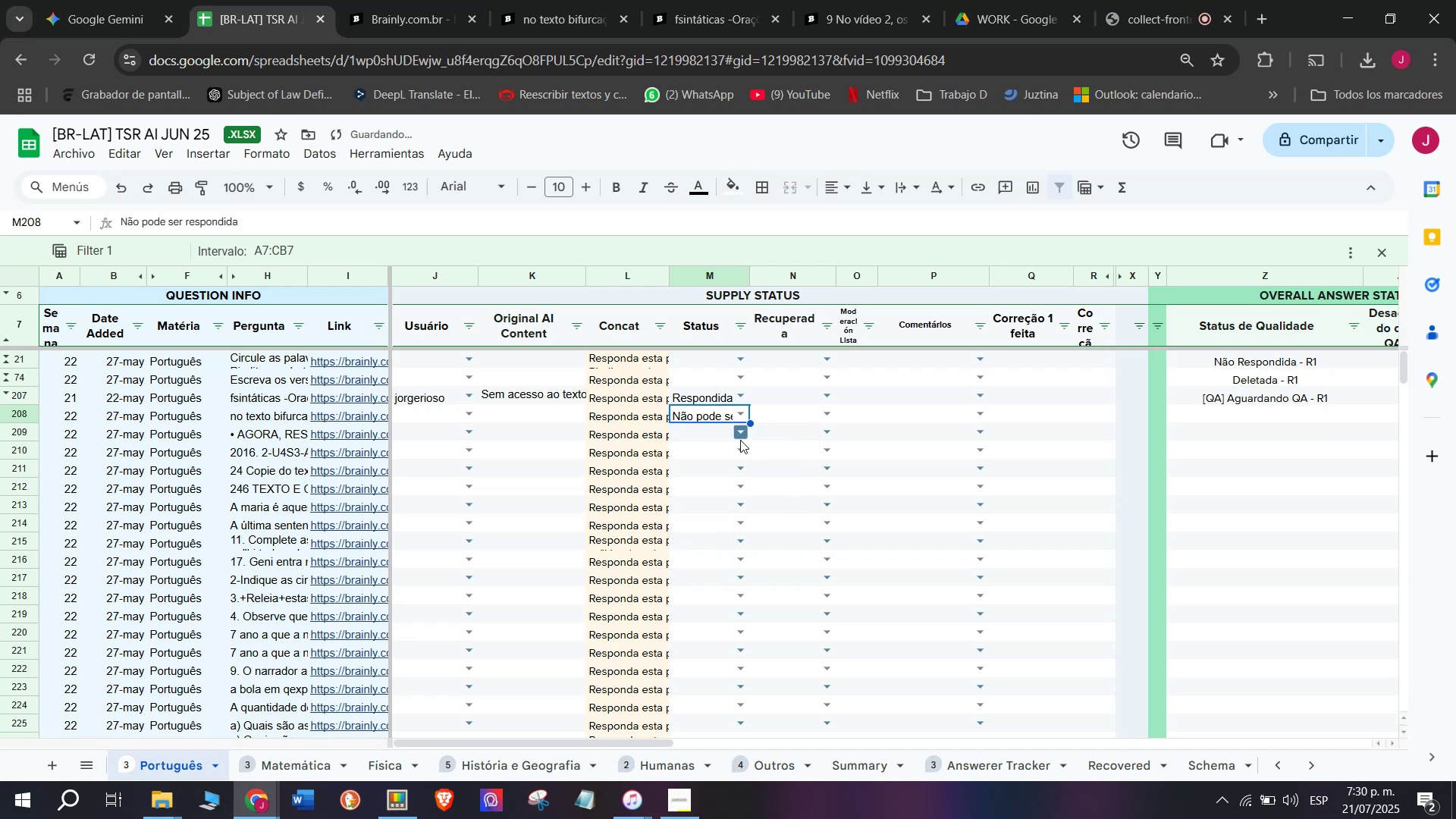 
left_click([740, 440])
 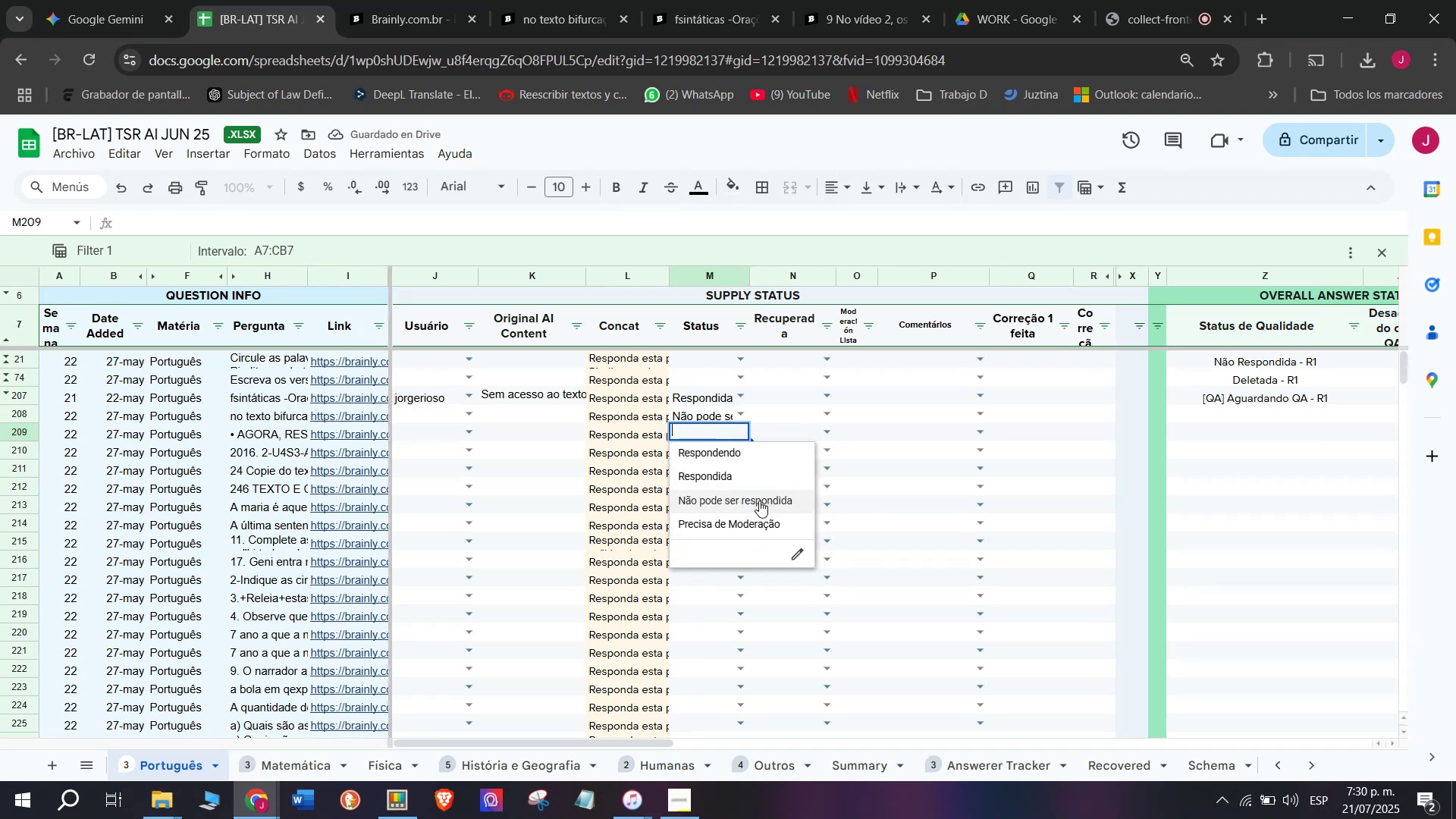 
left_click([773, 497])
 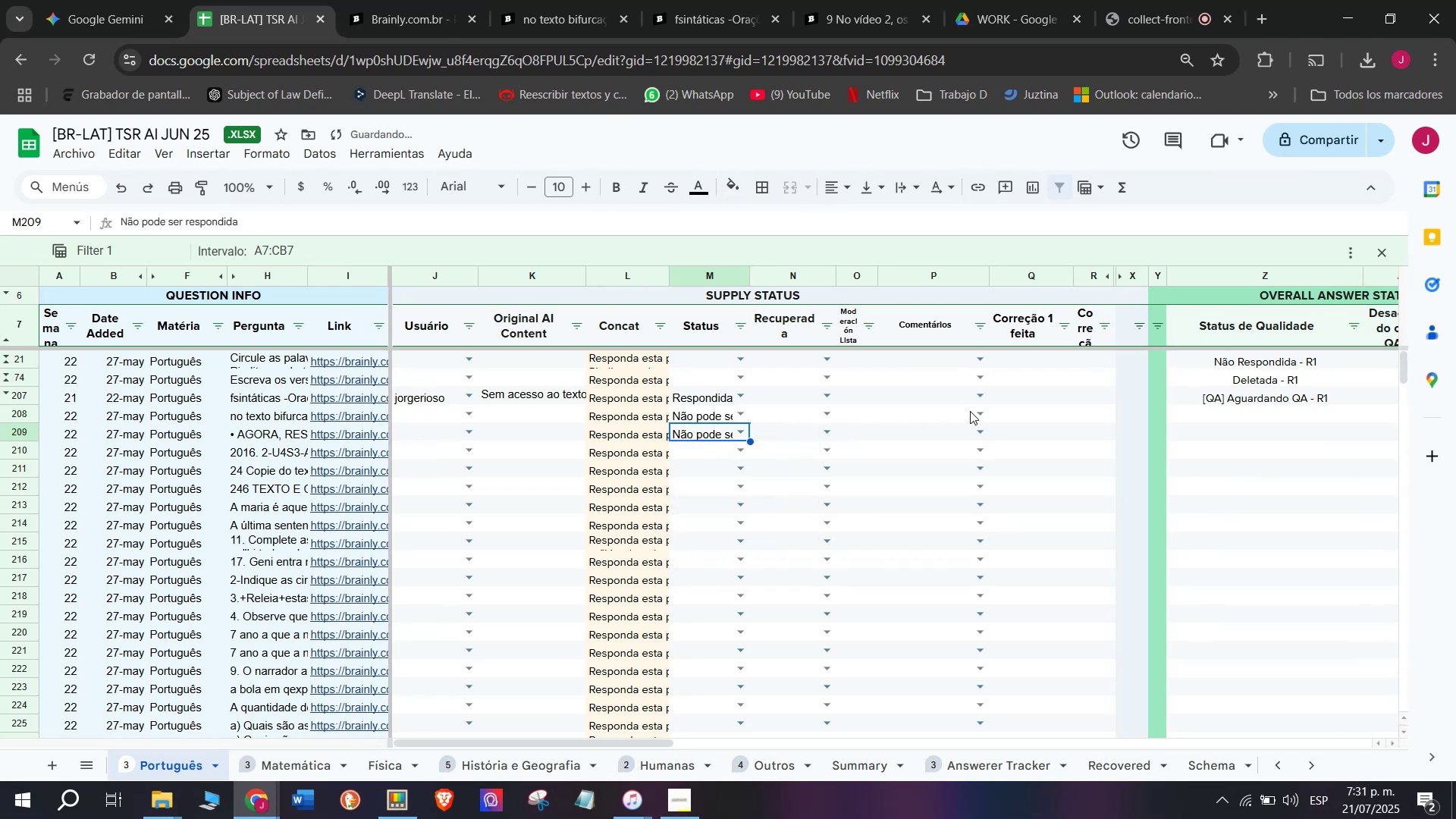 
double_click([977, 412])
 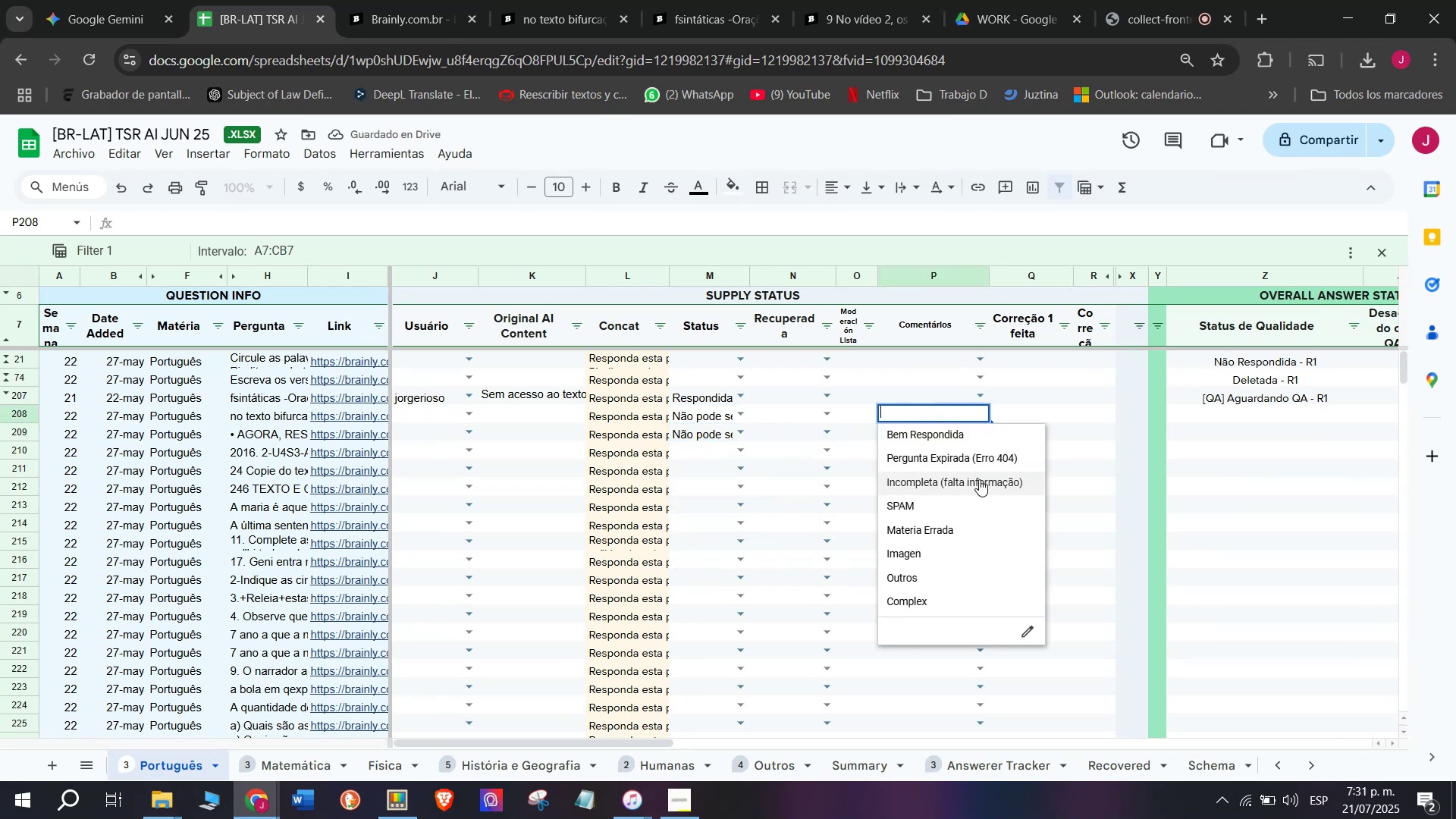 
left_click([963, 481])
 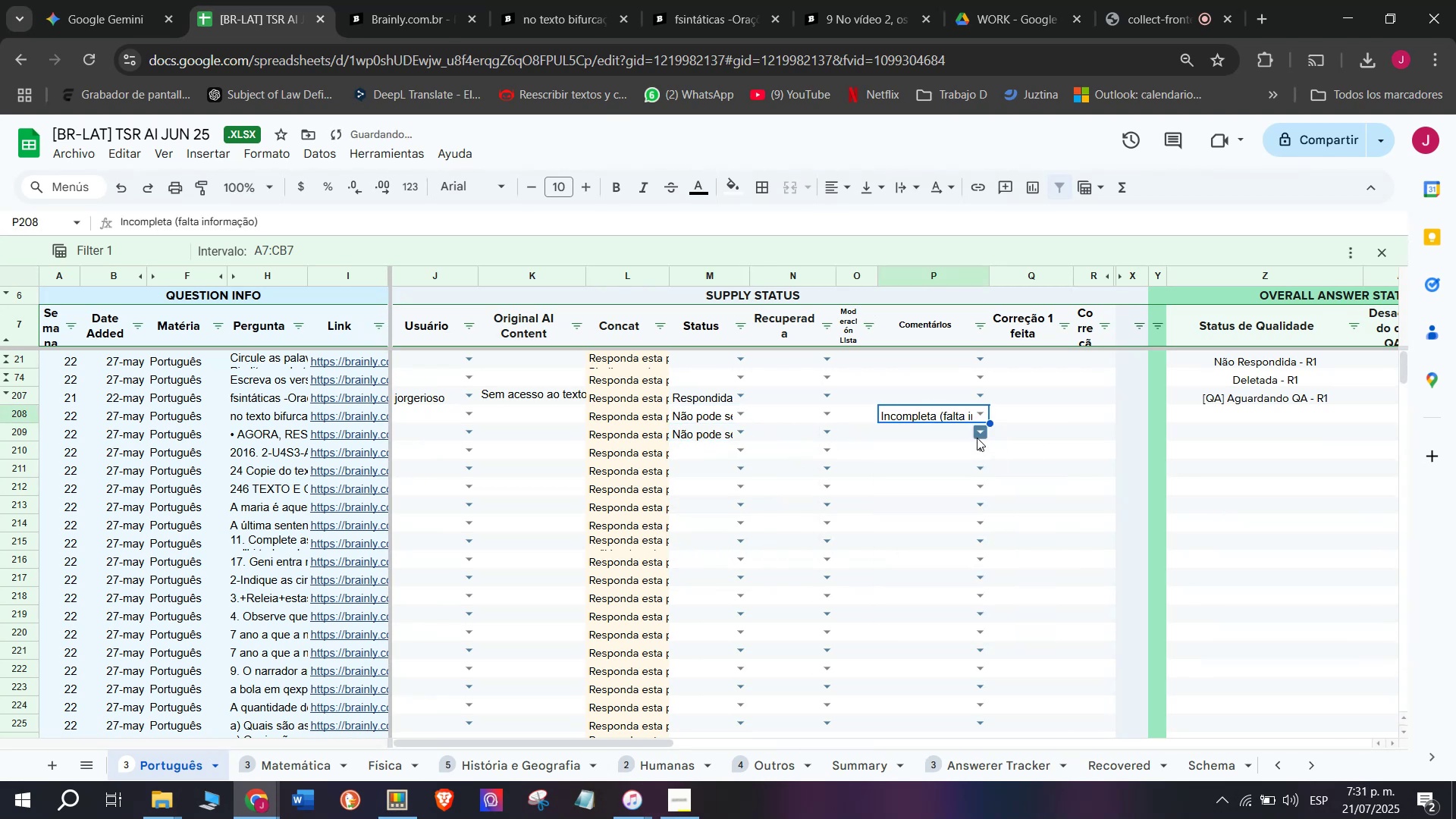 
left_click([981, 434])
 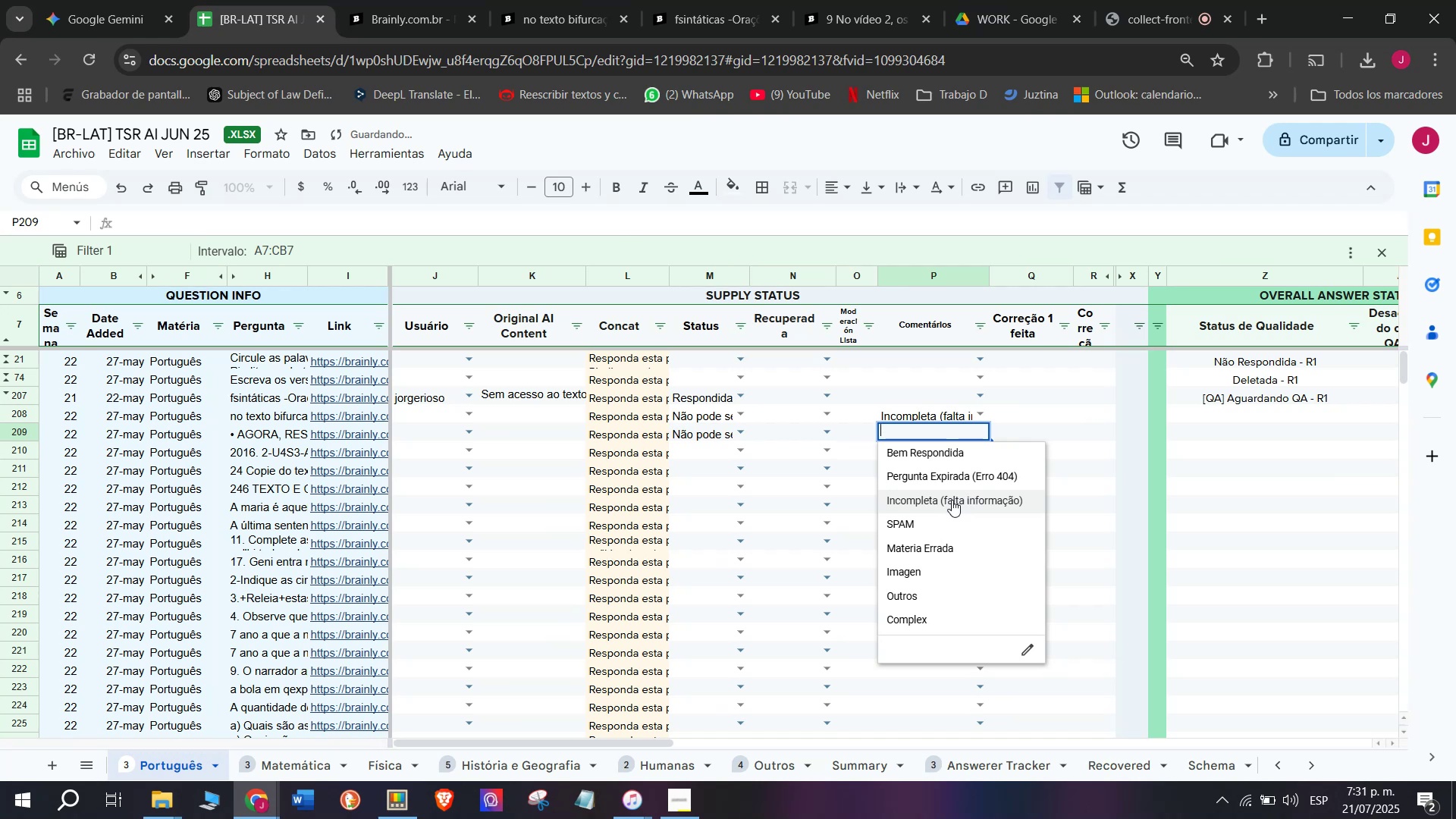 
left_click([949, 482])
 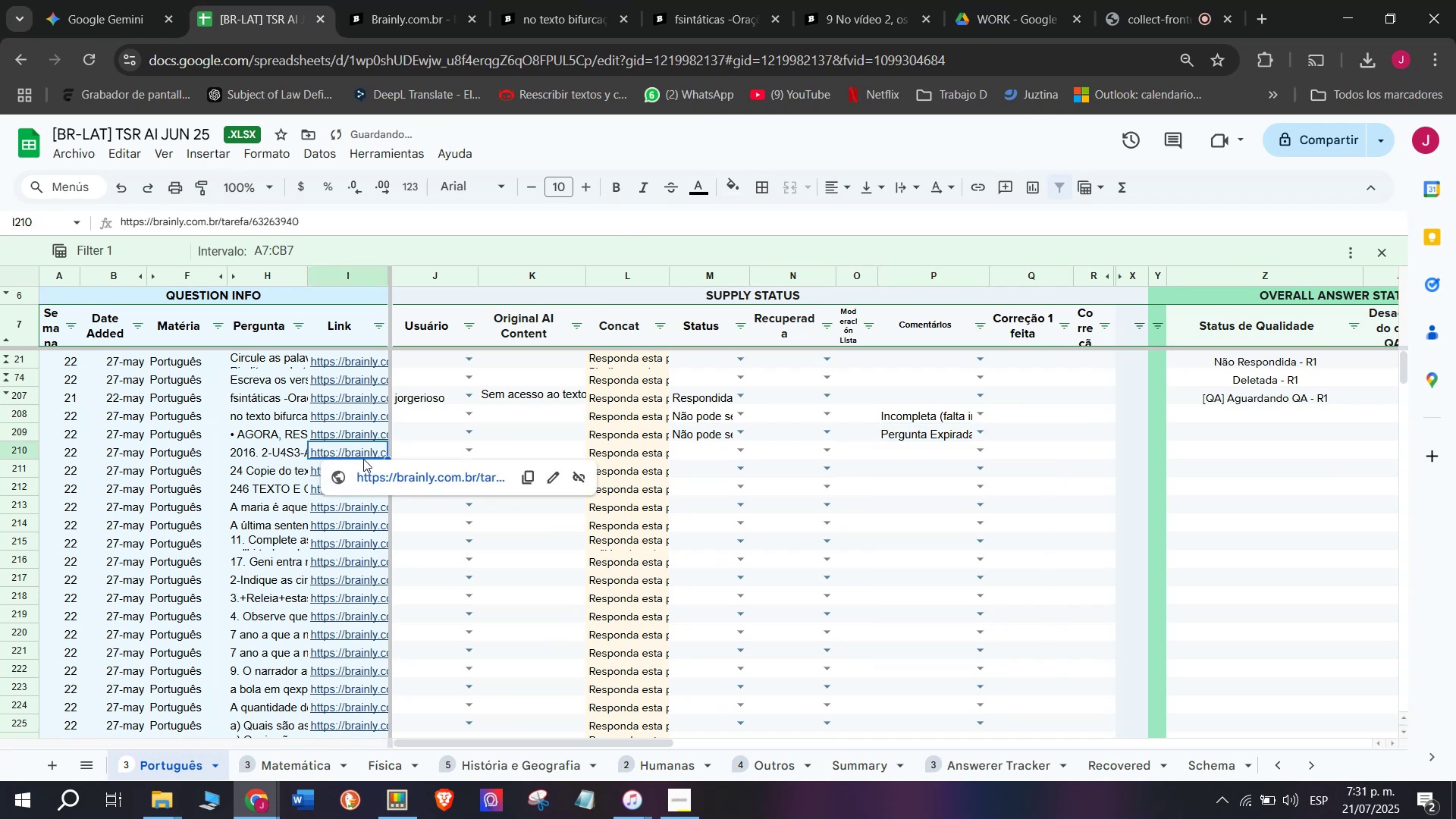 
double_click([394, 467])
 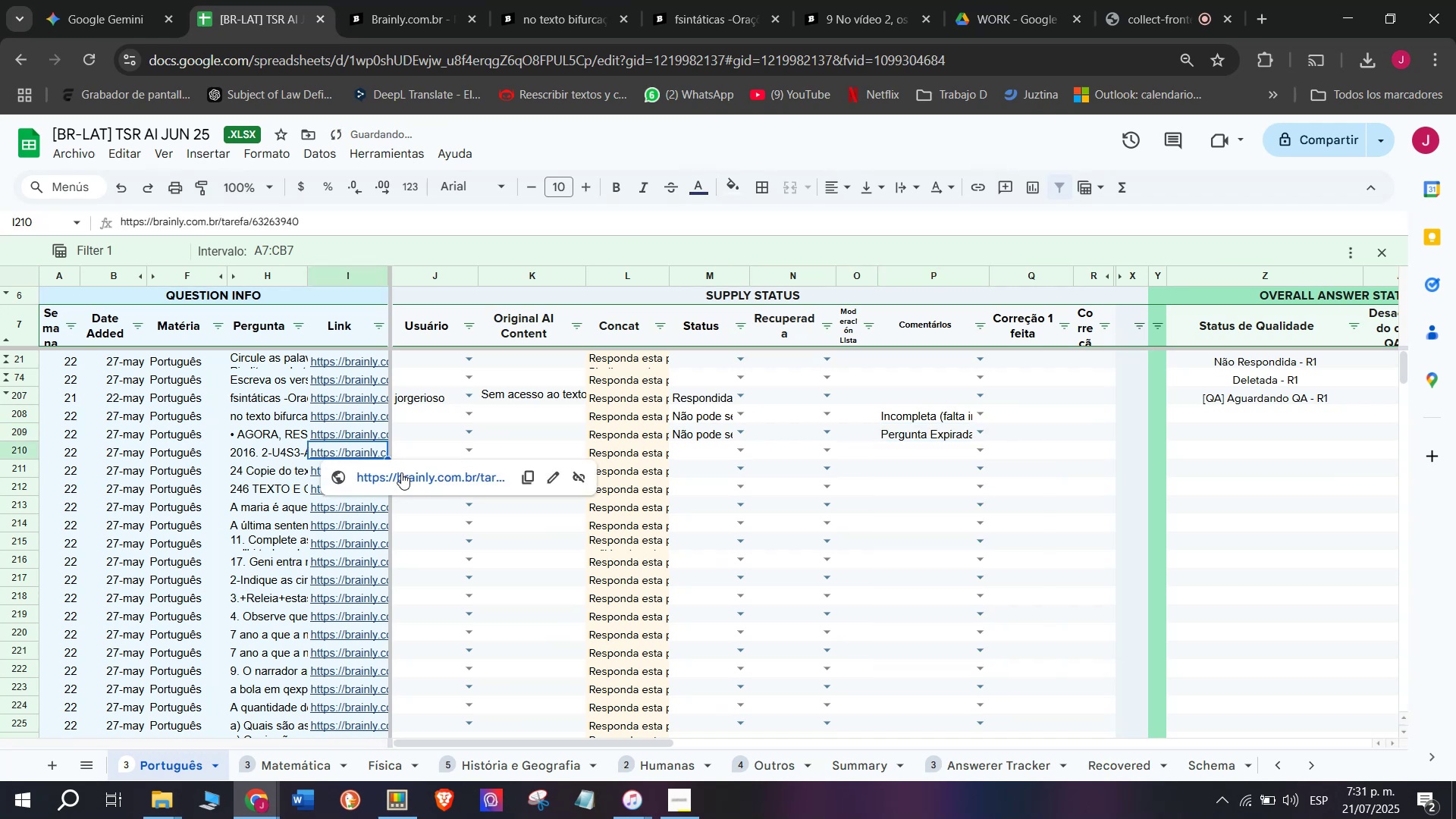 
triple_click([401, 472])
 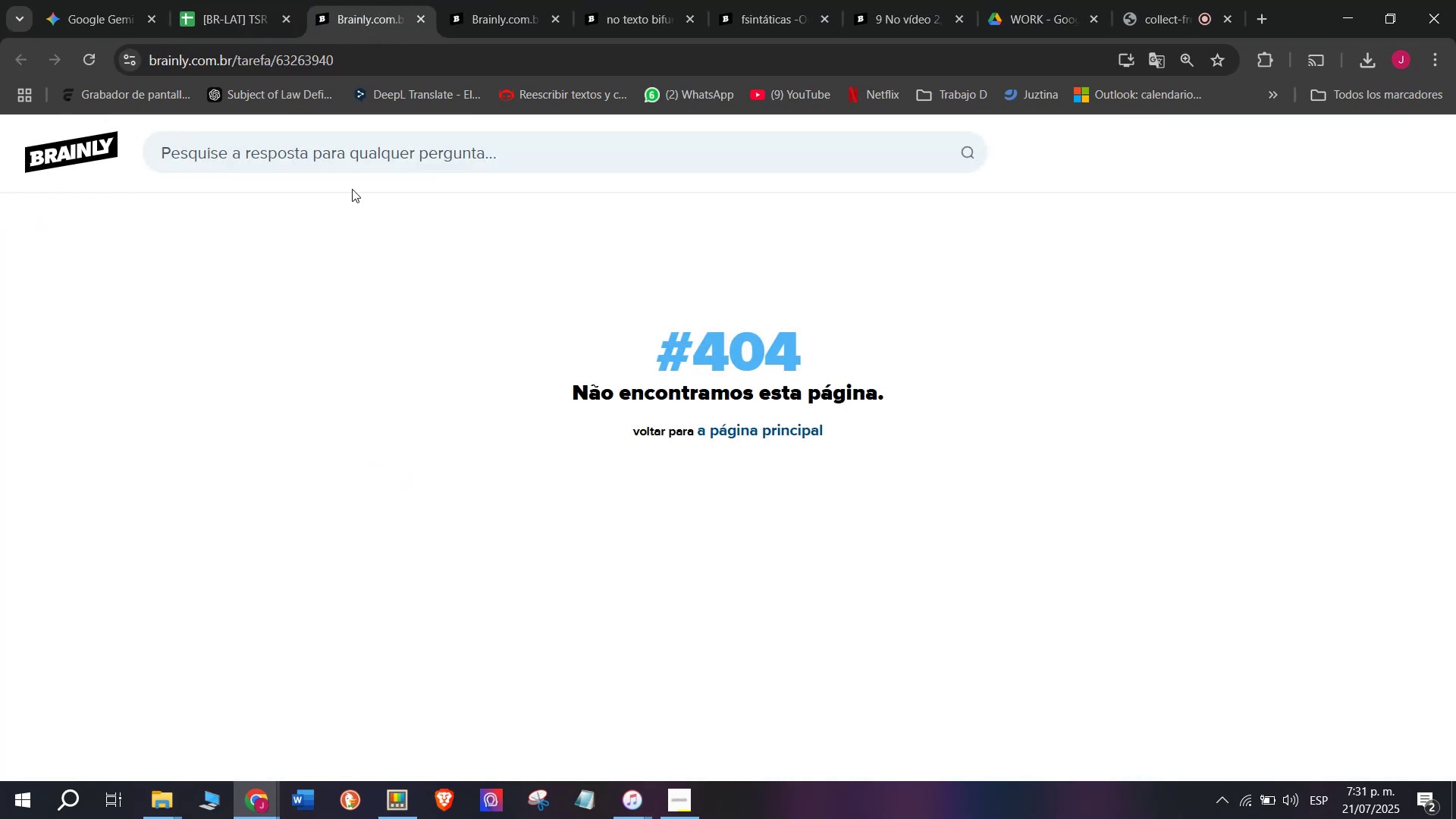 
left_click([238, 0])
 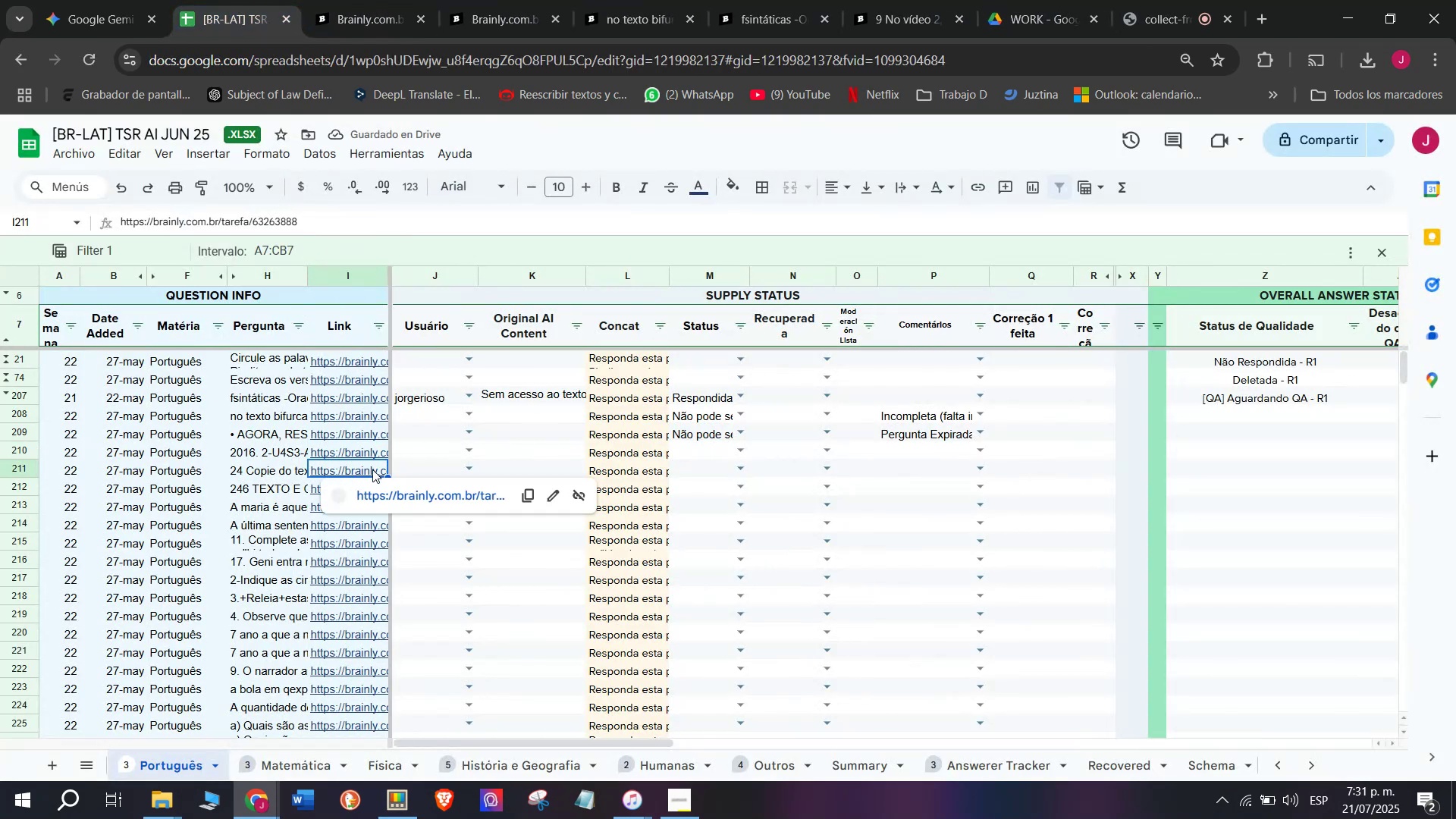 
double_click([391, 486])
 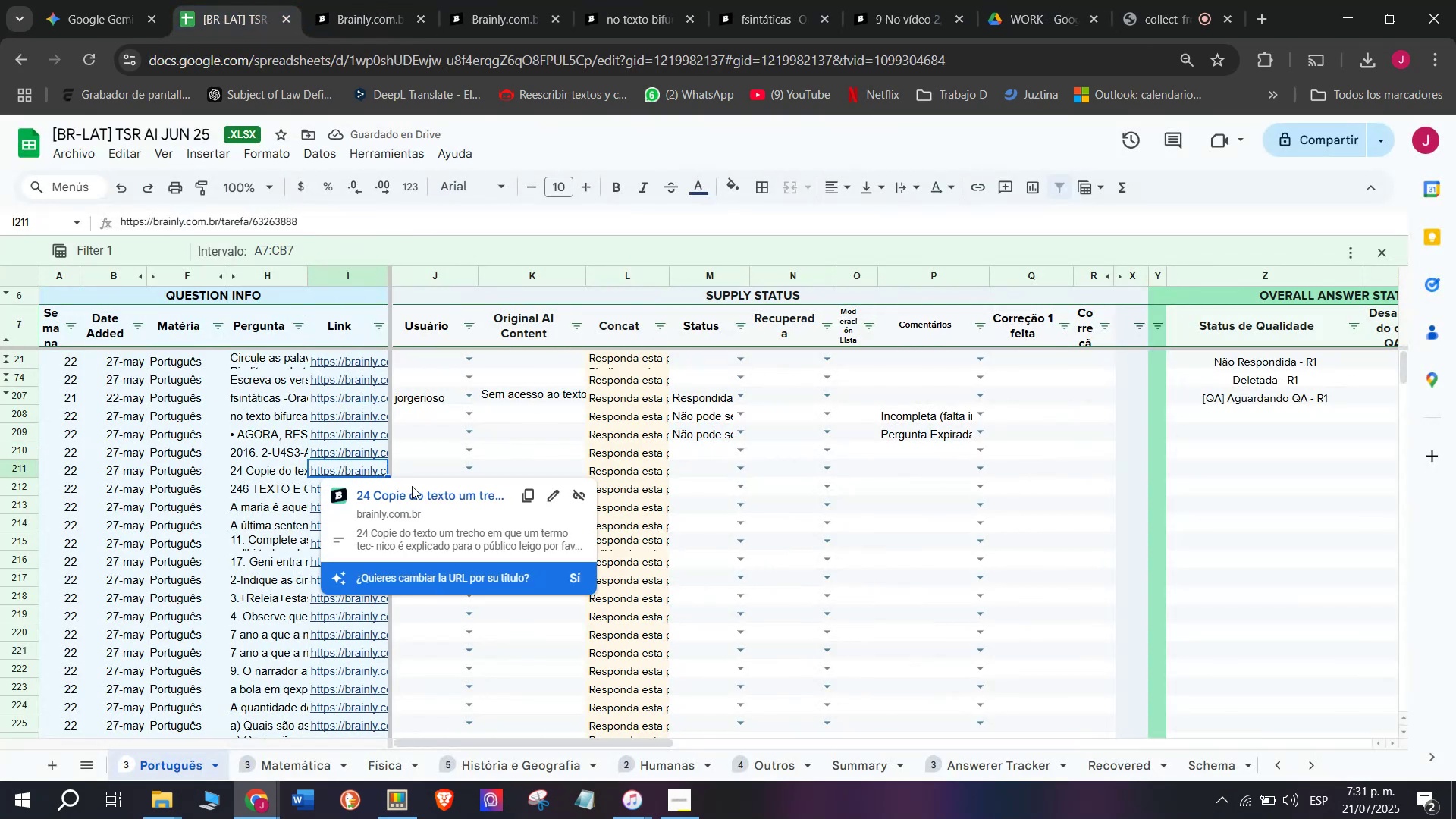 
left_click([413, 488])
 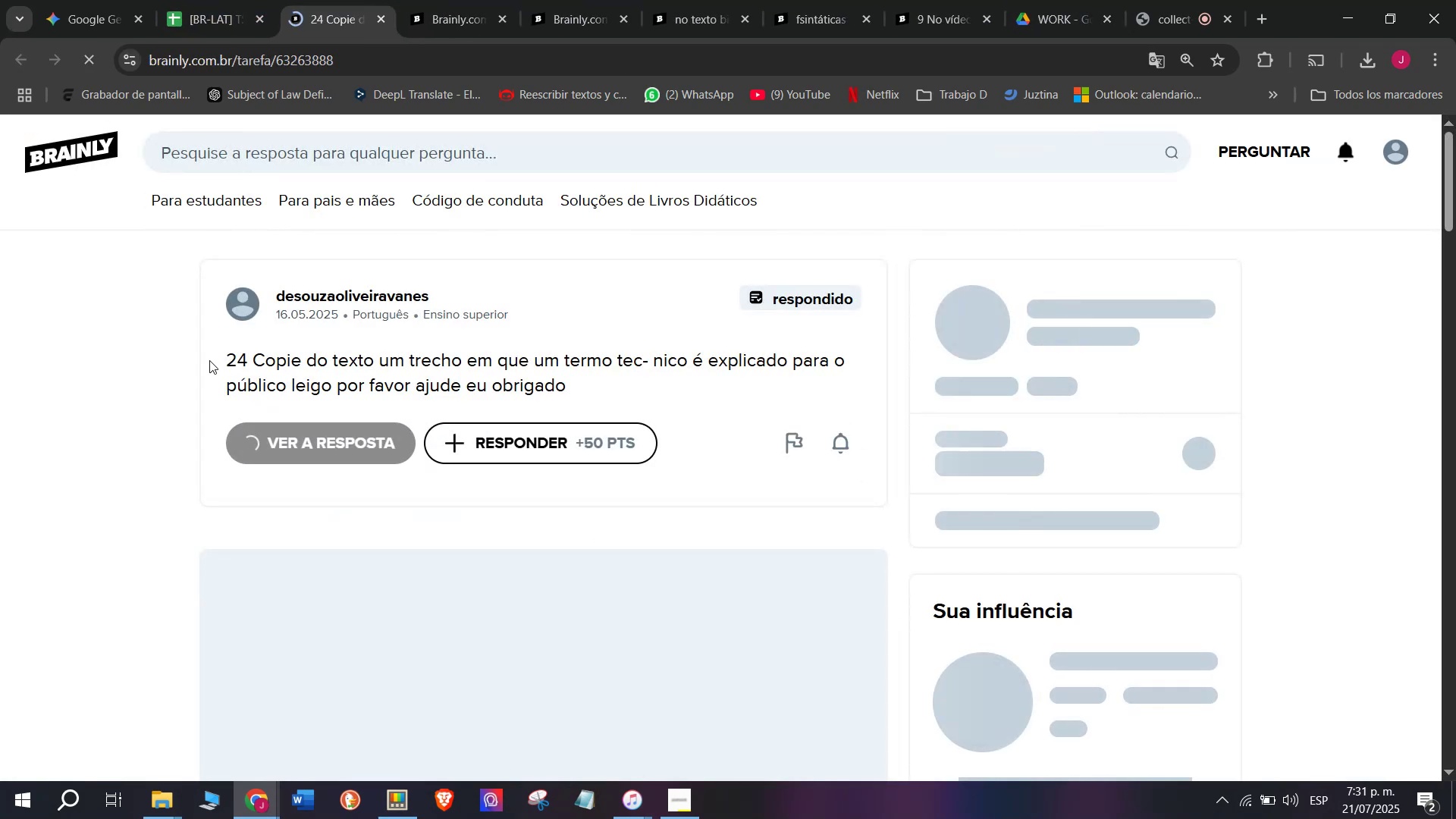 
left_click_drag(start_coordinate=[209, 354], to_coordinate=[670, 400])
 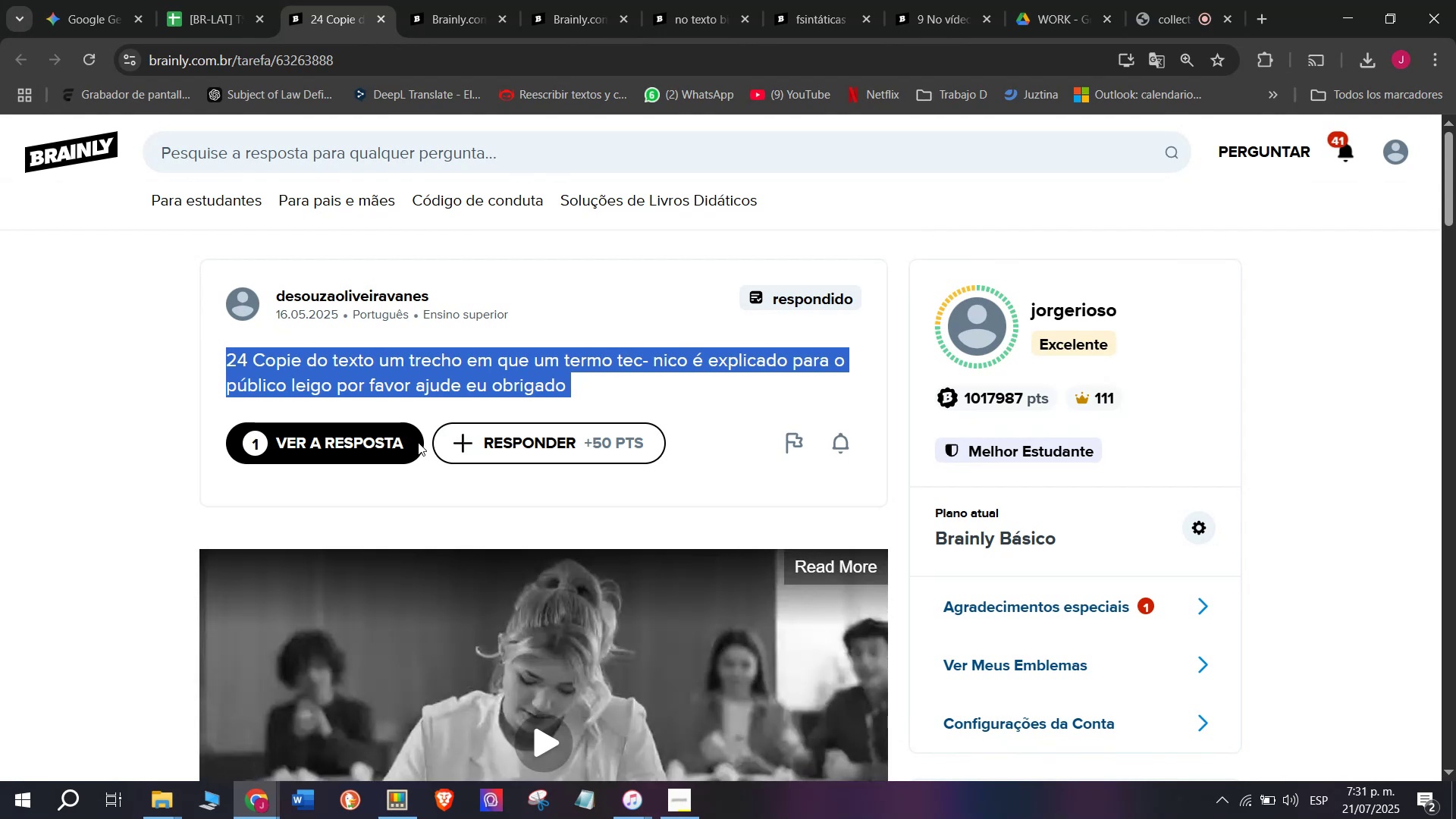 
key(Break)
 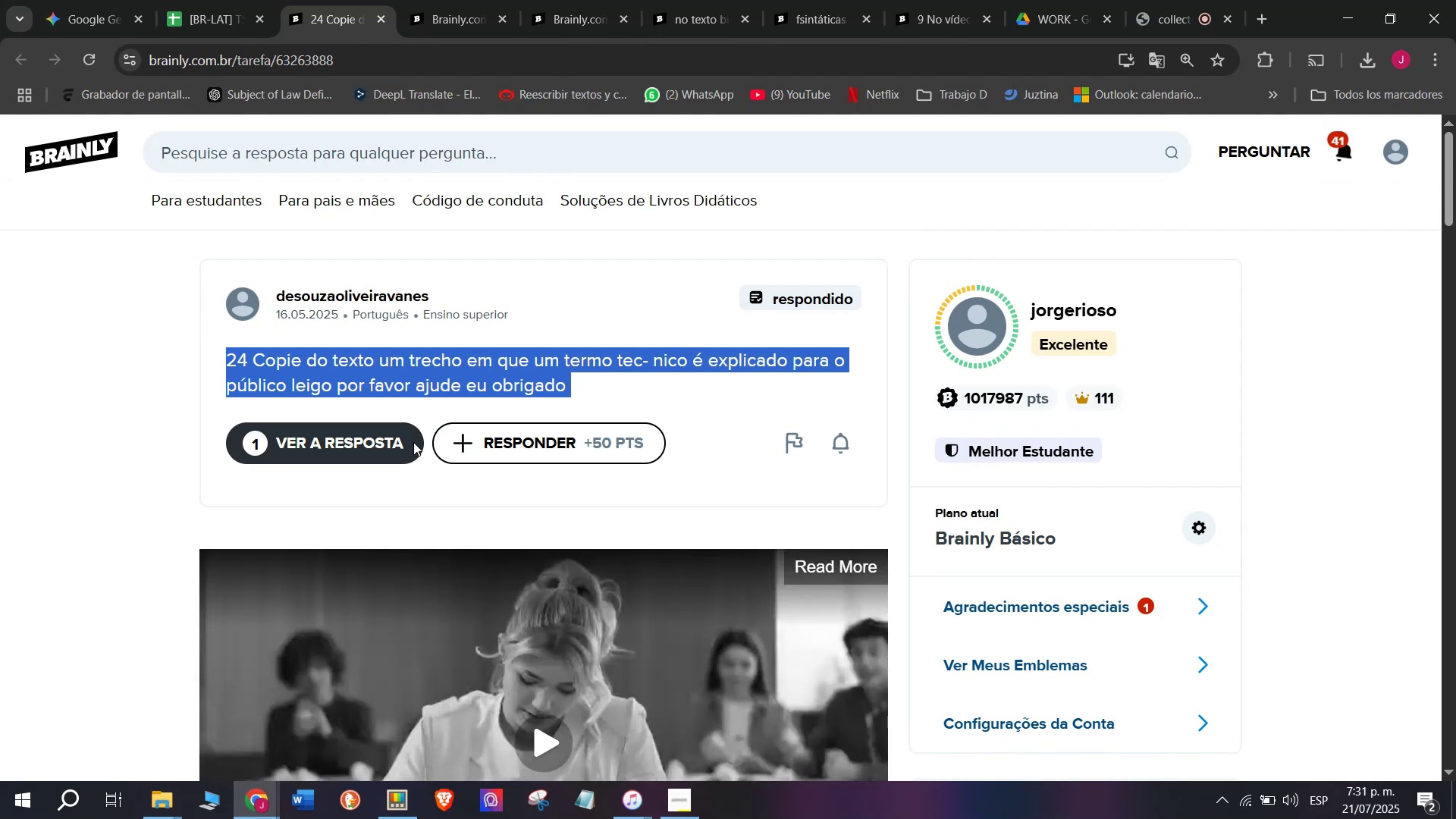 
key(Control+ControlLeft)
 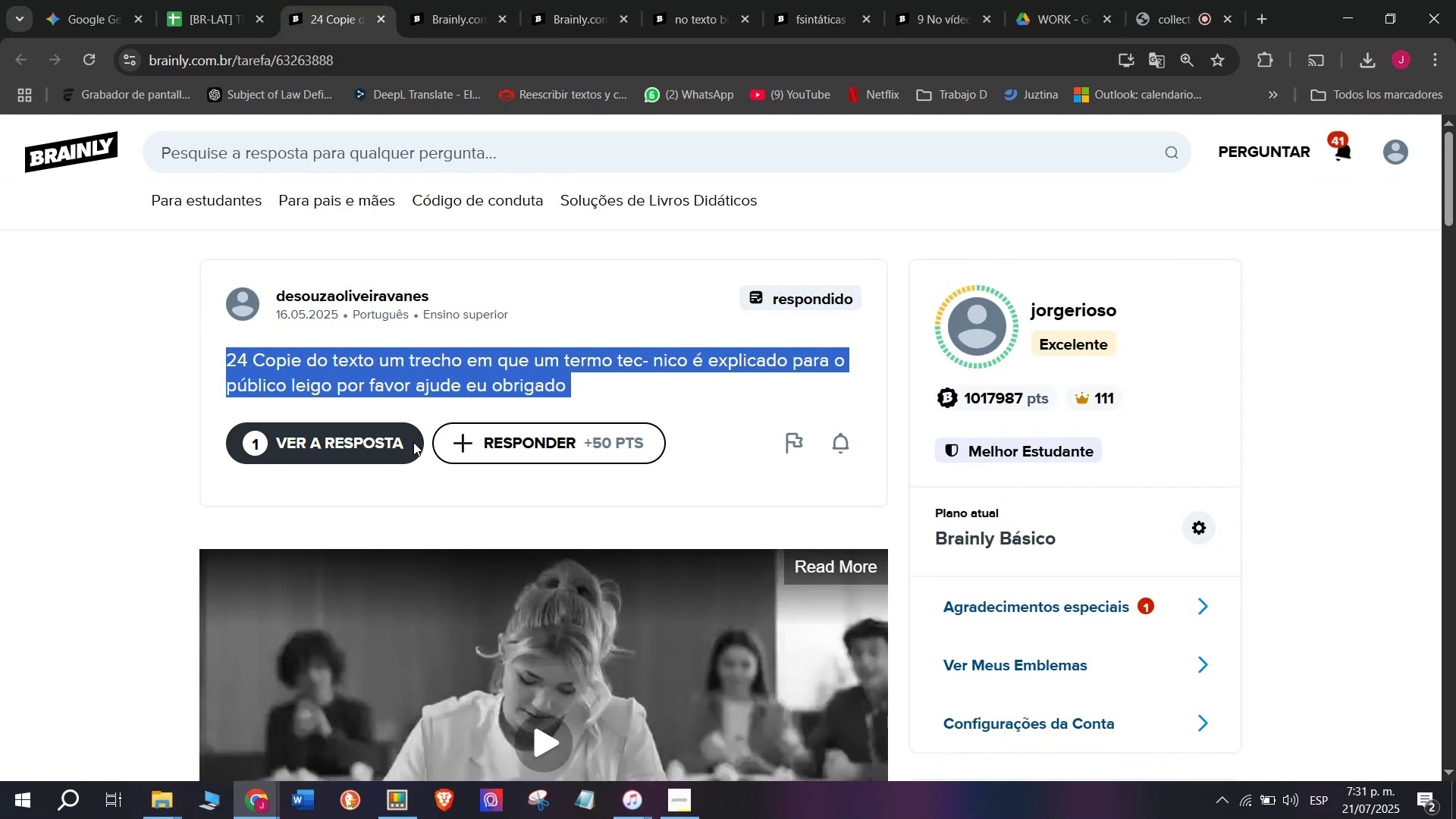 
key(Control+C)
 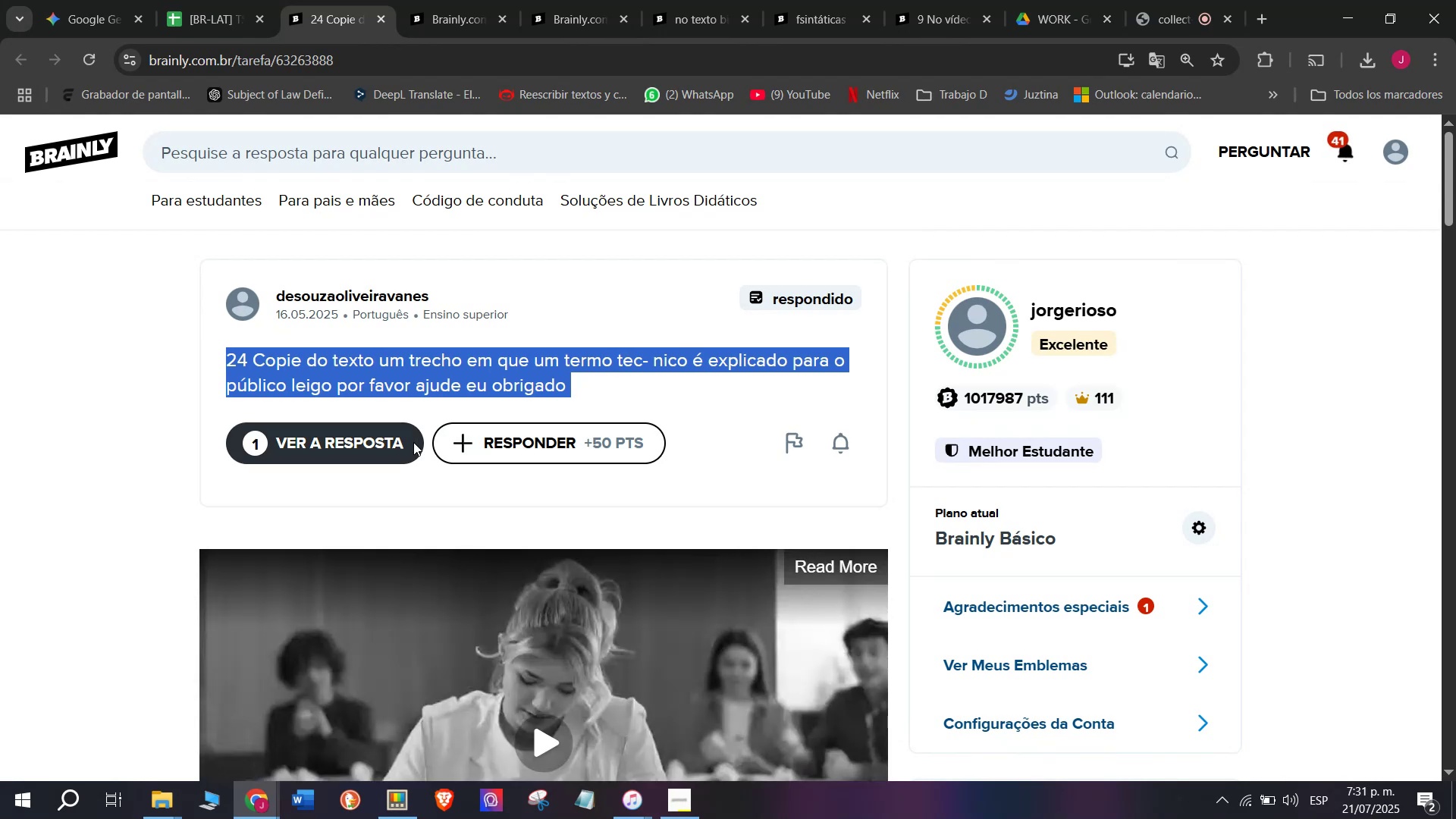 
key(Break)
 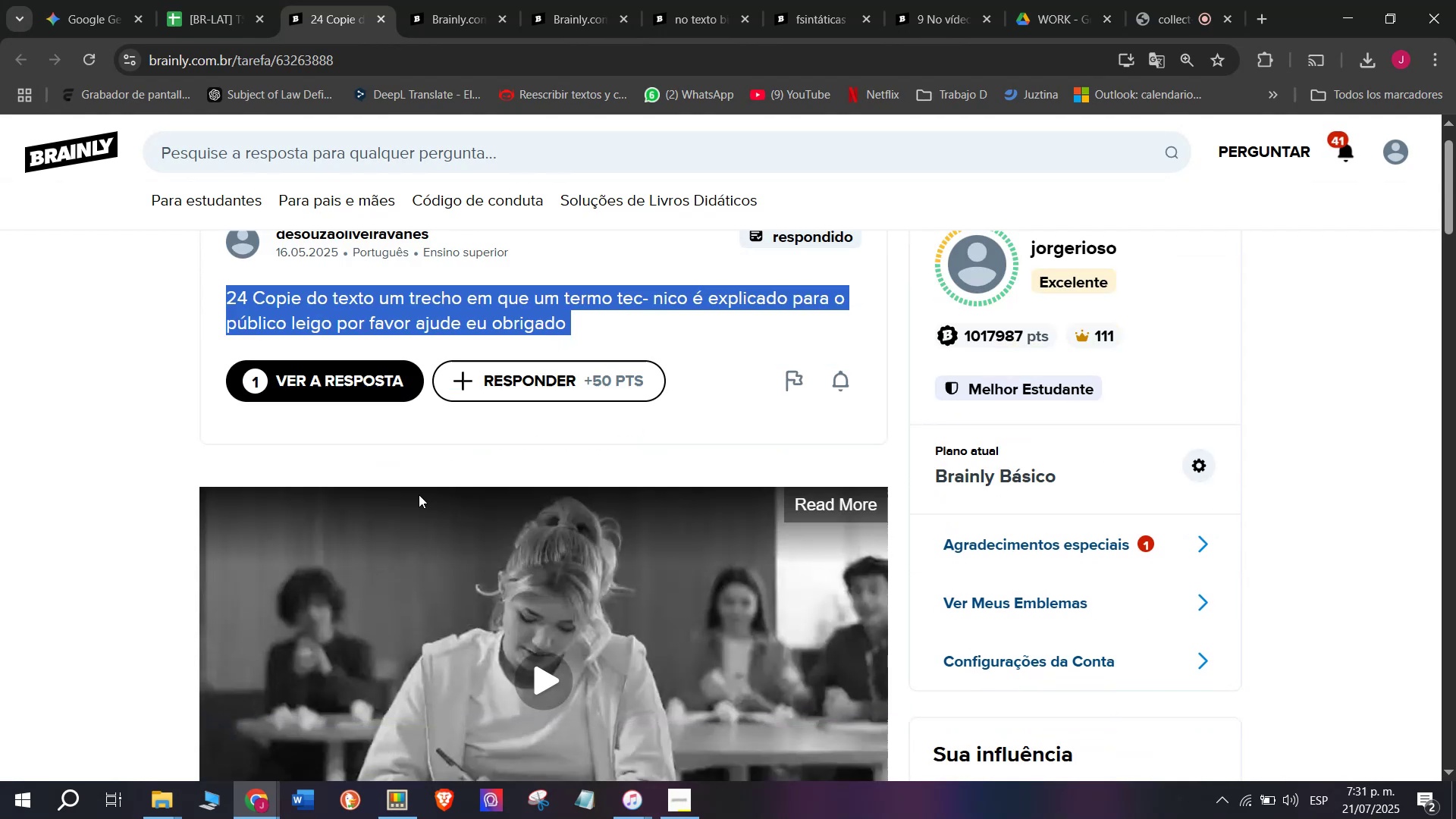 
key(Control+ControlLeft)
 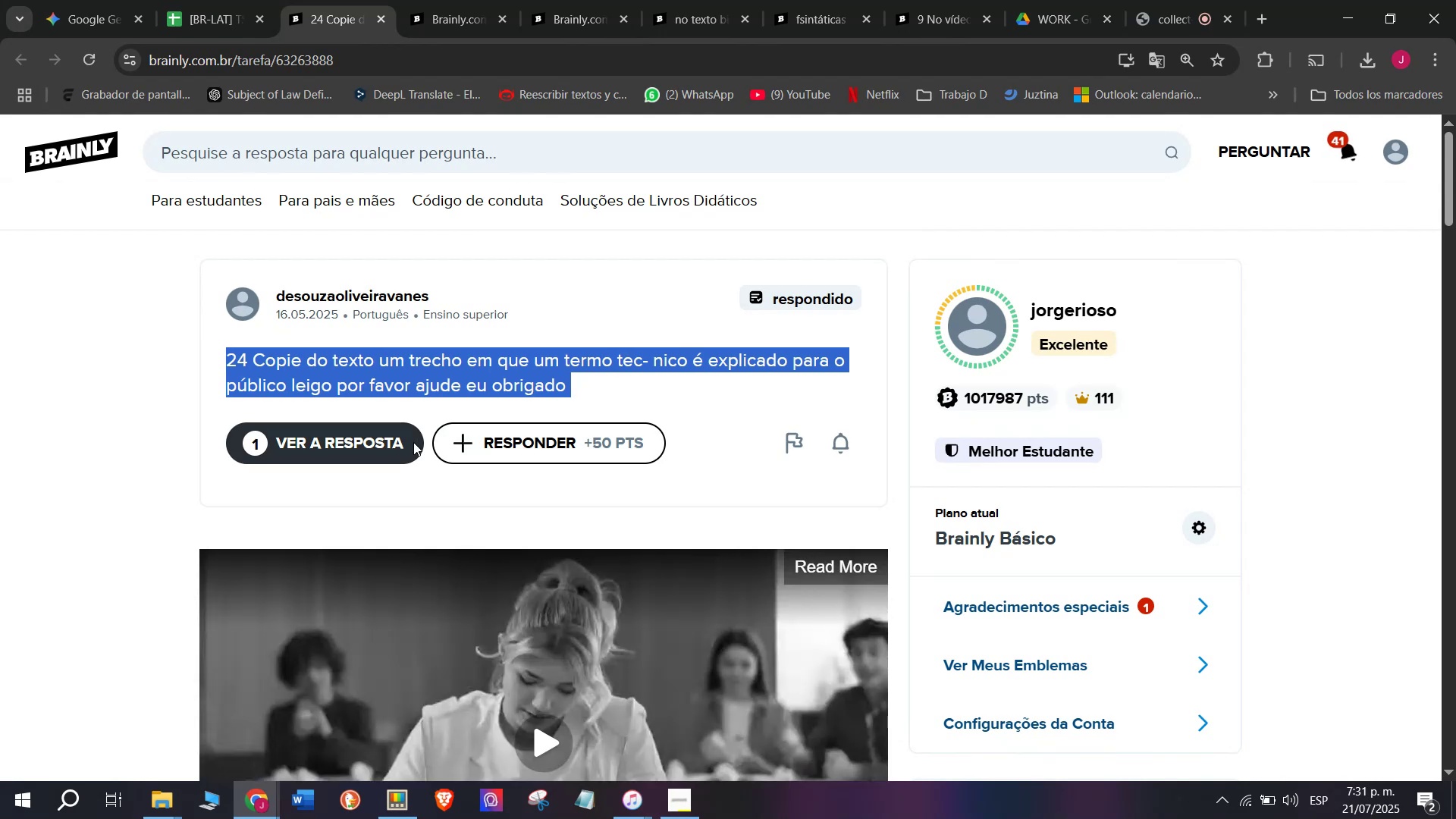 
key(Control+C)
 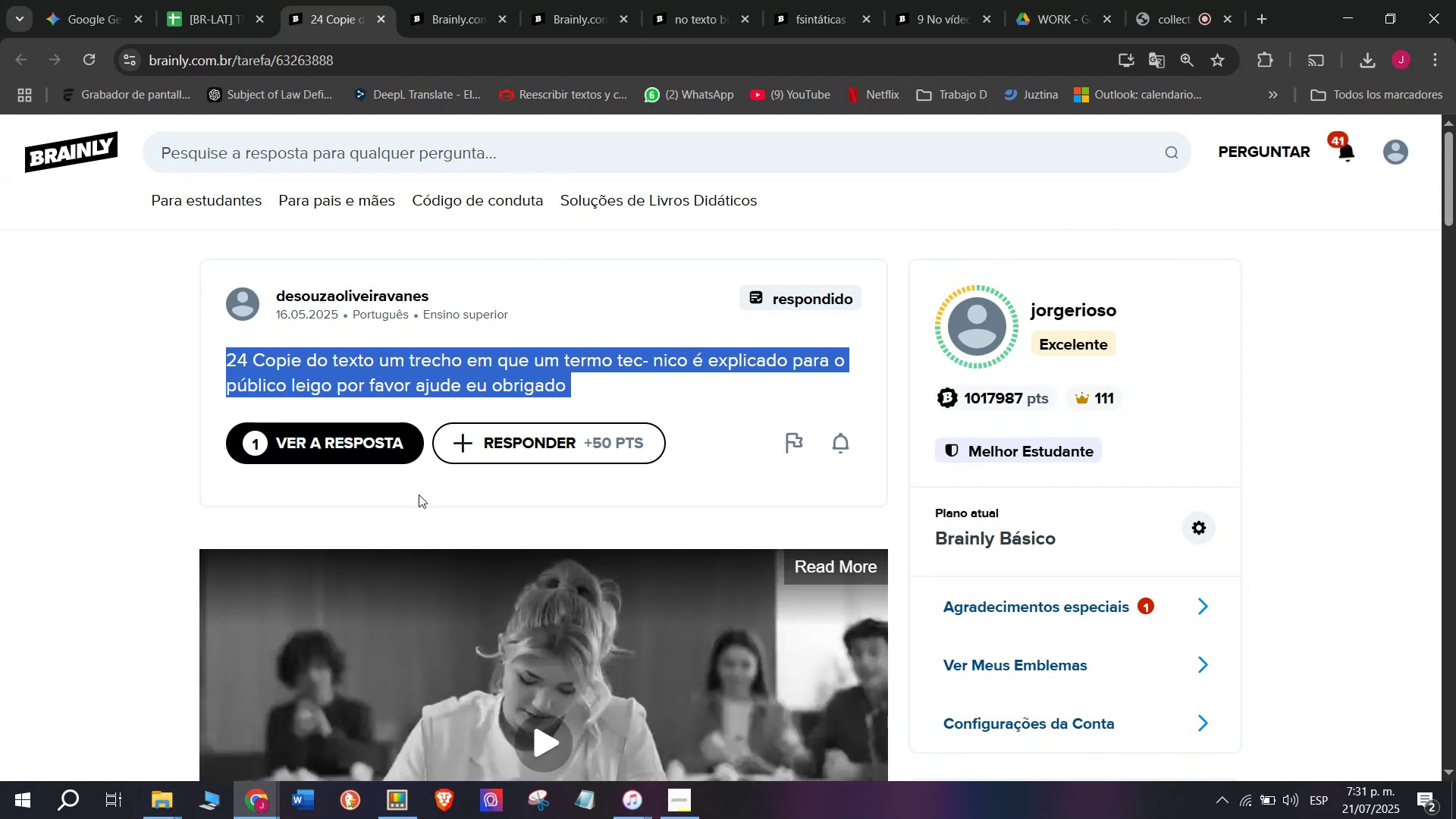 
scroll: coordinate [413, 494], scroll_direction: down, amount: 4.0
 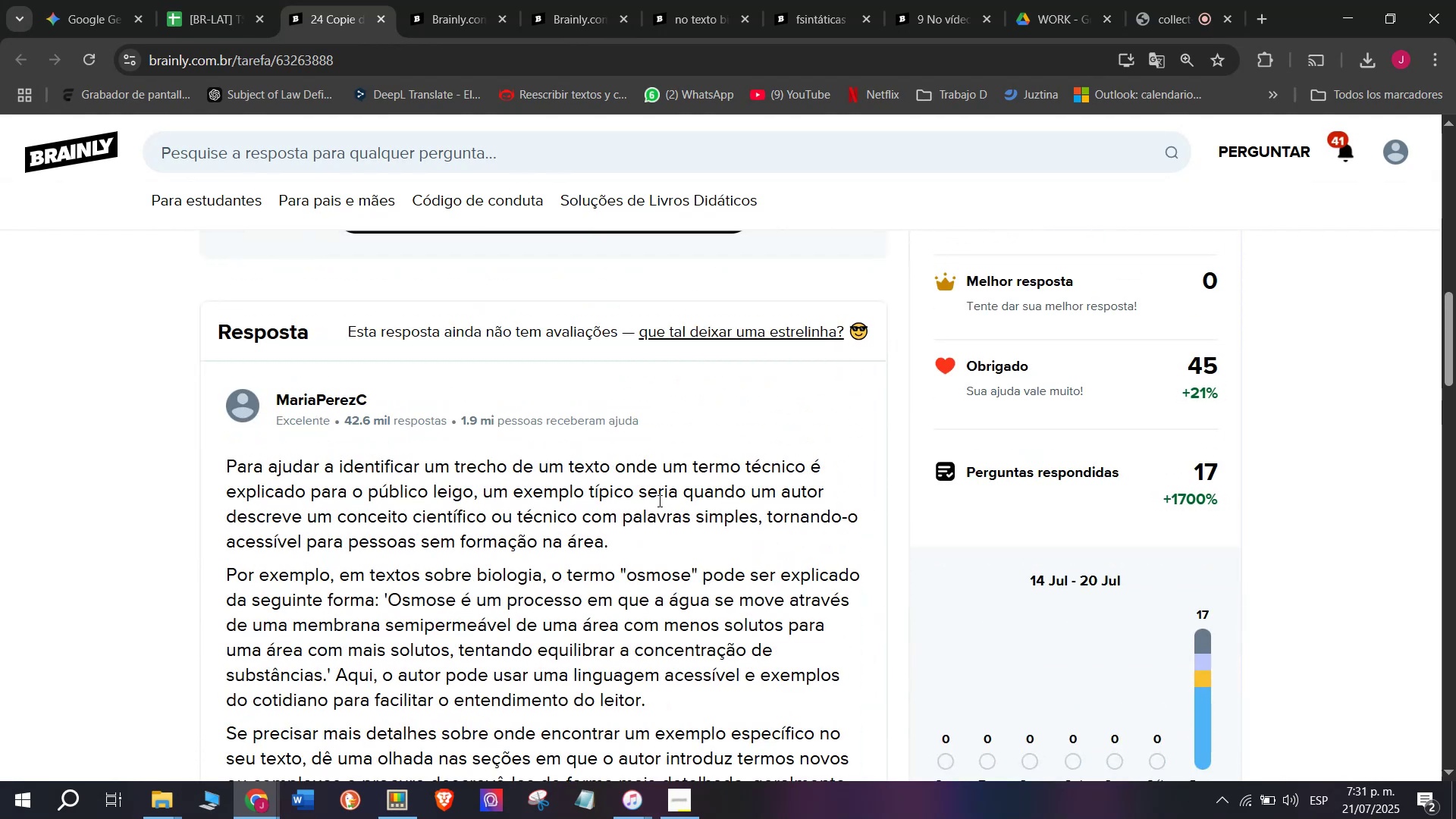 
wait(6.28)
 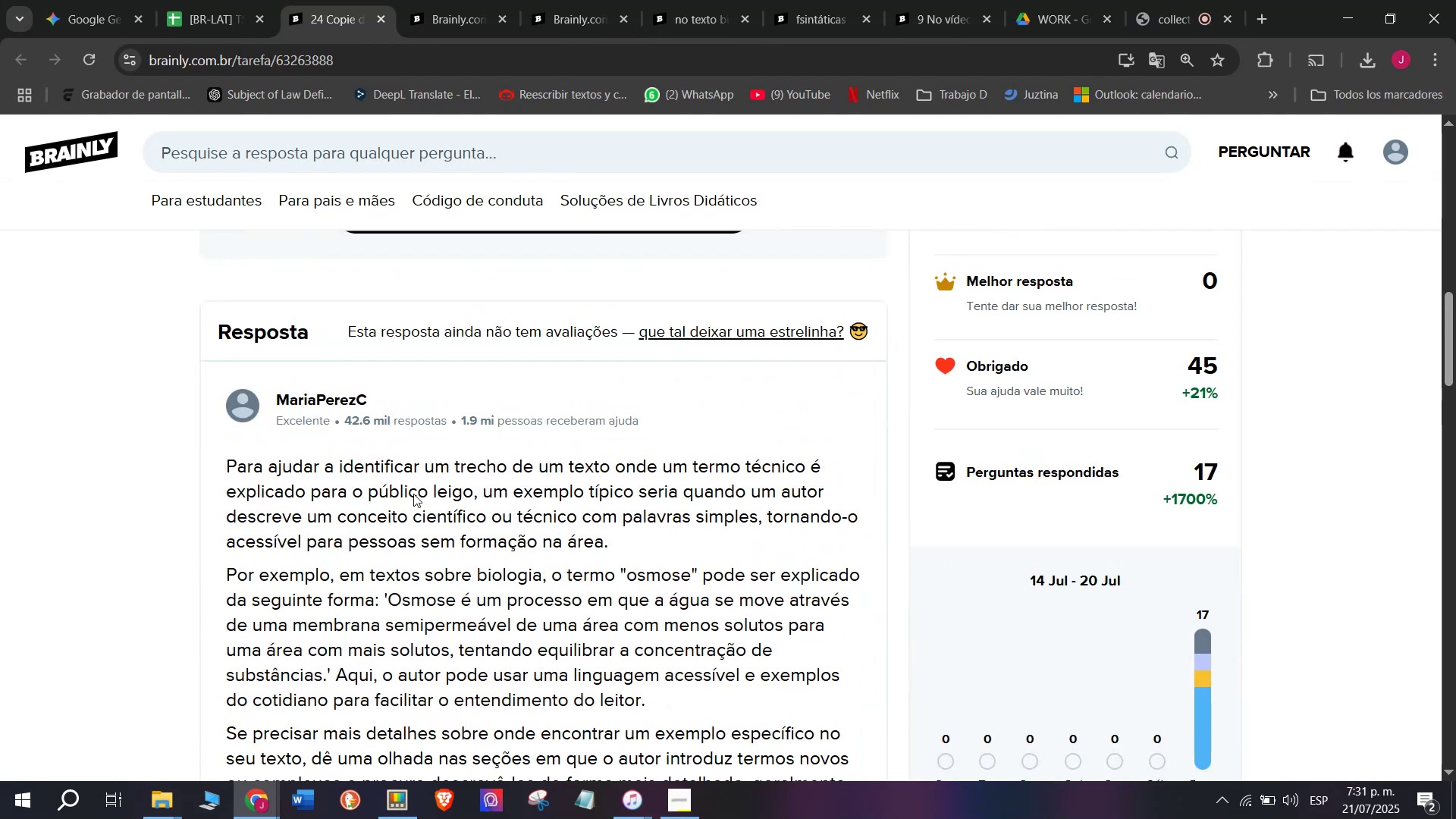 
left_click([221, 0])
 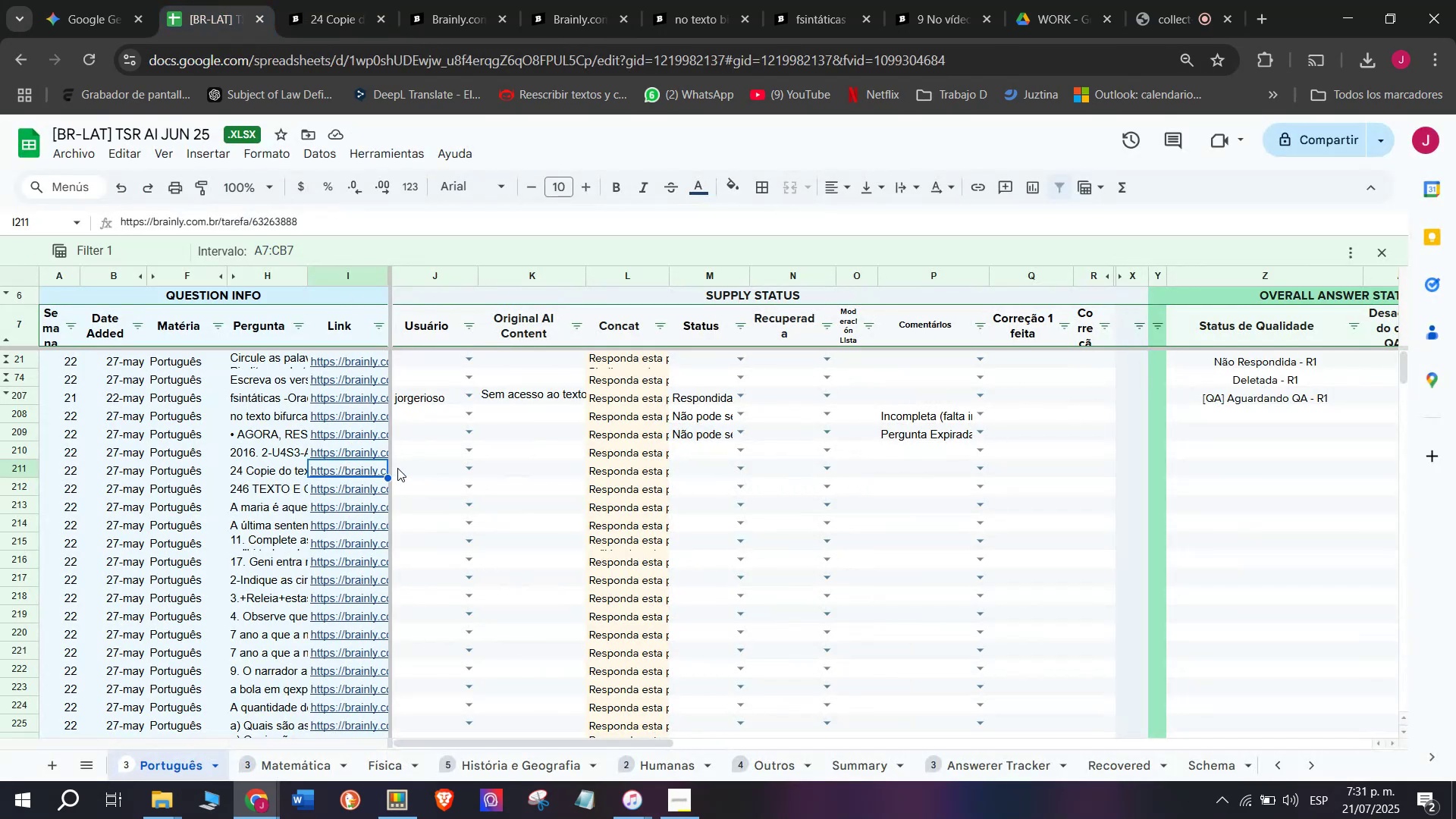 
left_click([401, 468])
 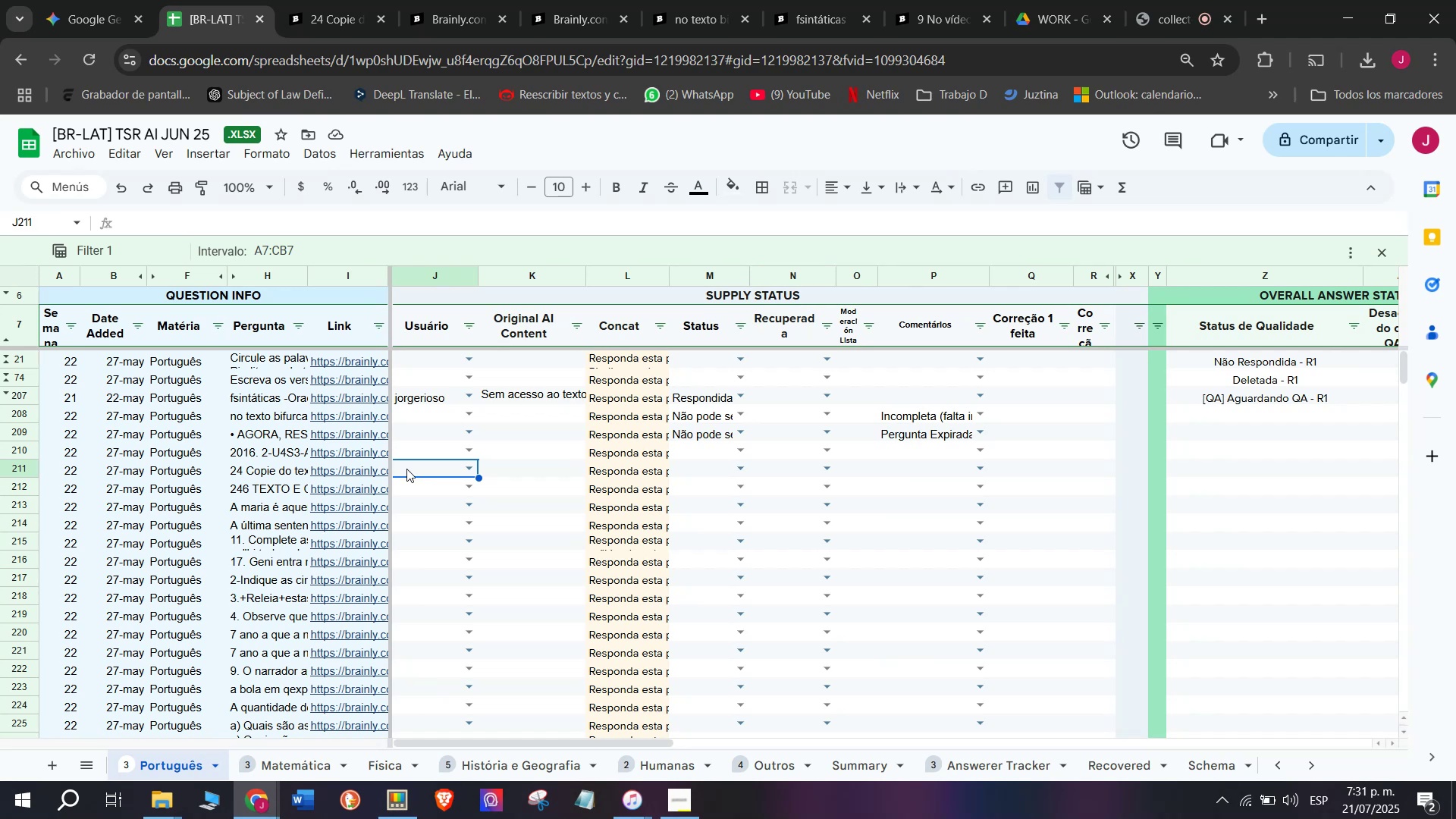 
key(J)
 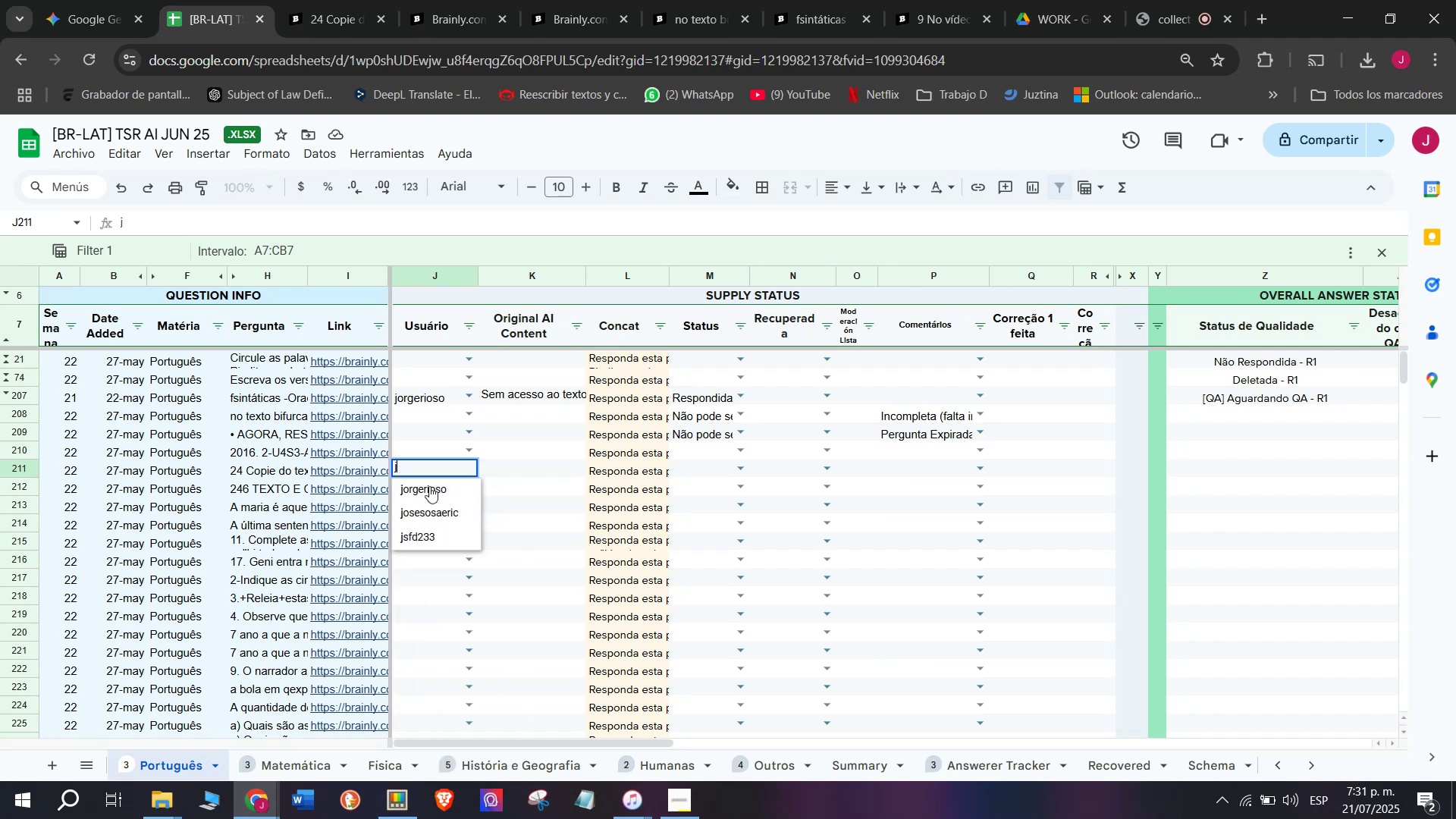 
left_click([431, 488])
 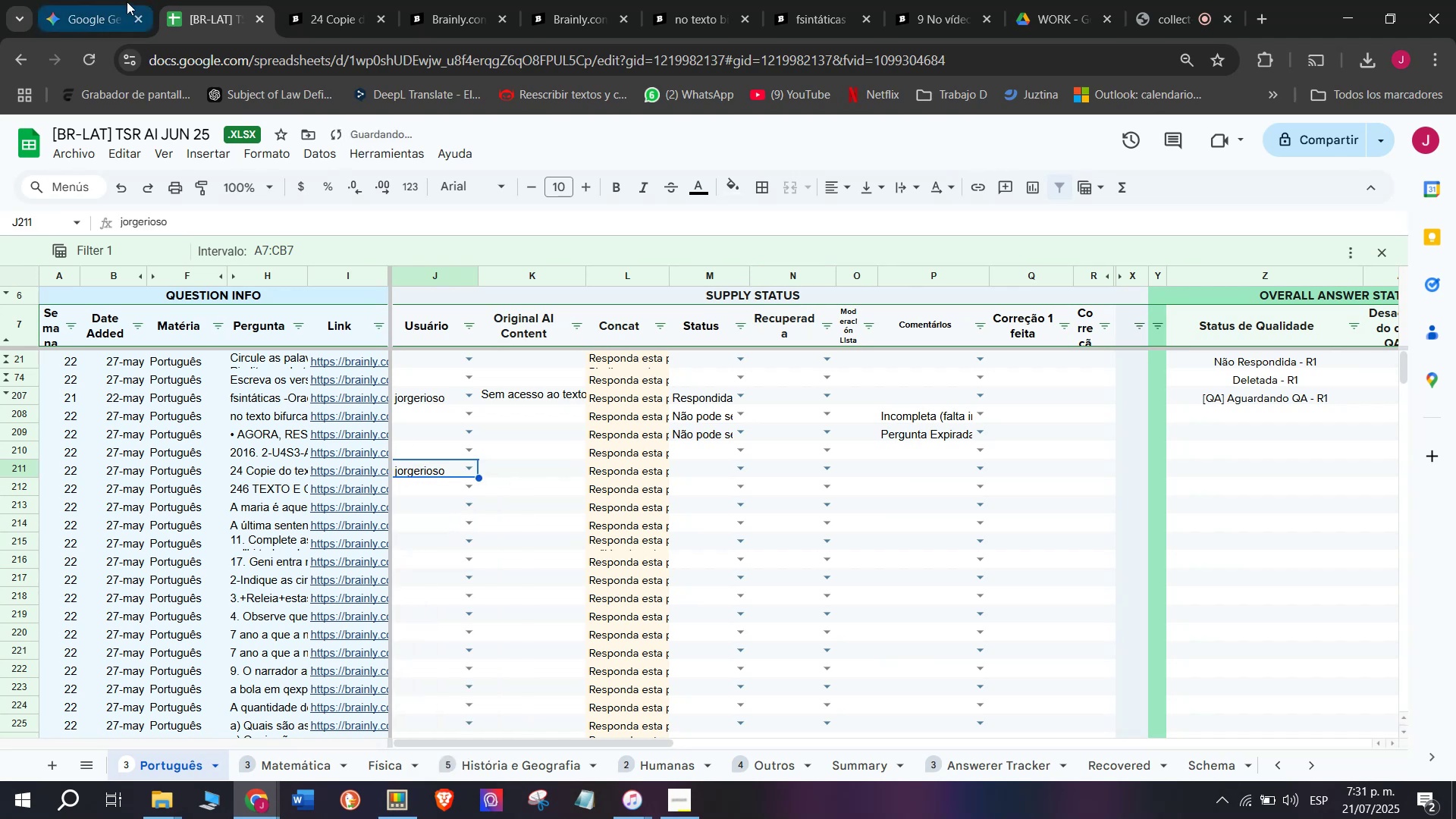 
left_click([116, 0])
 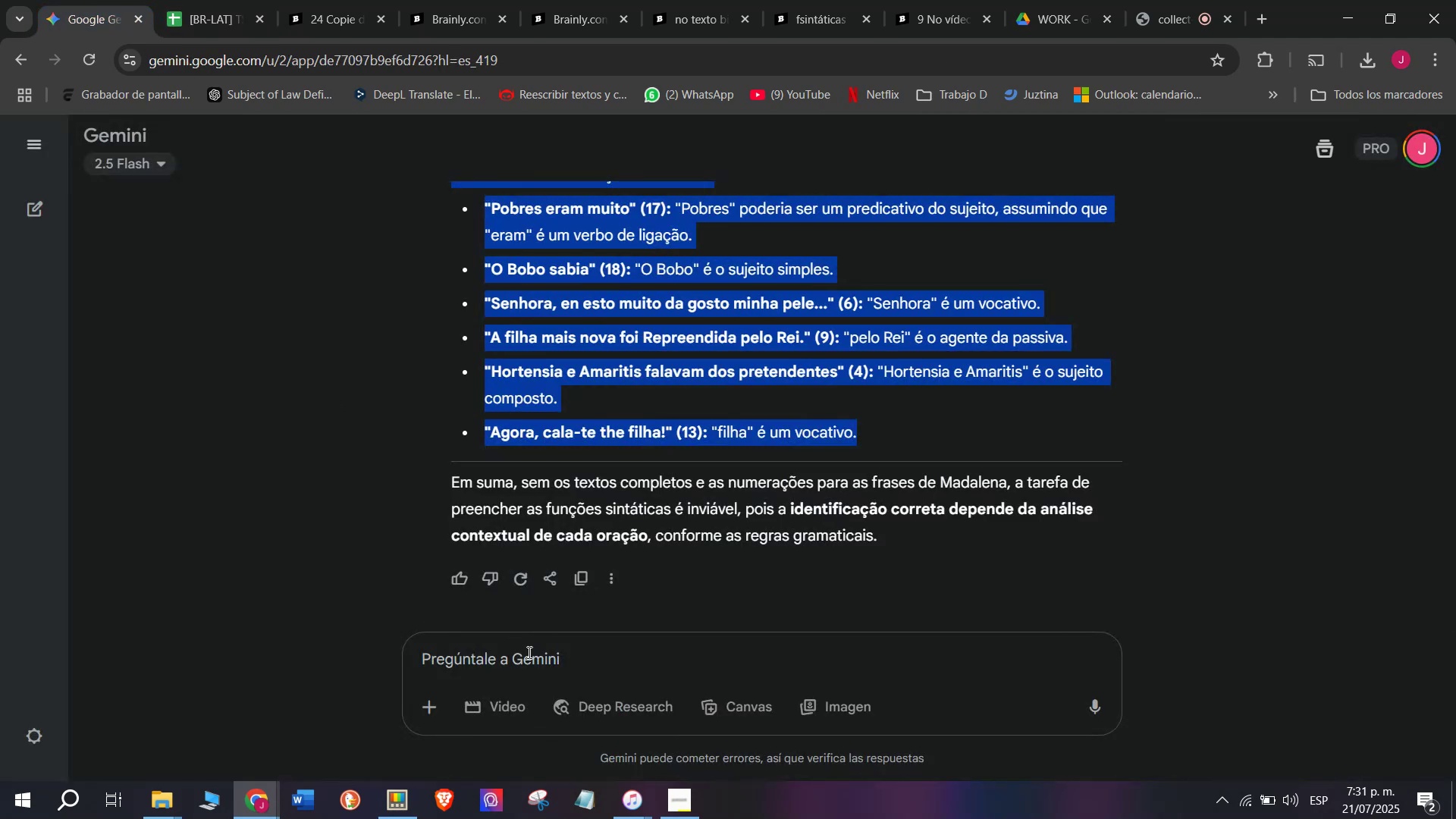 
left_click([532, 656])
 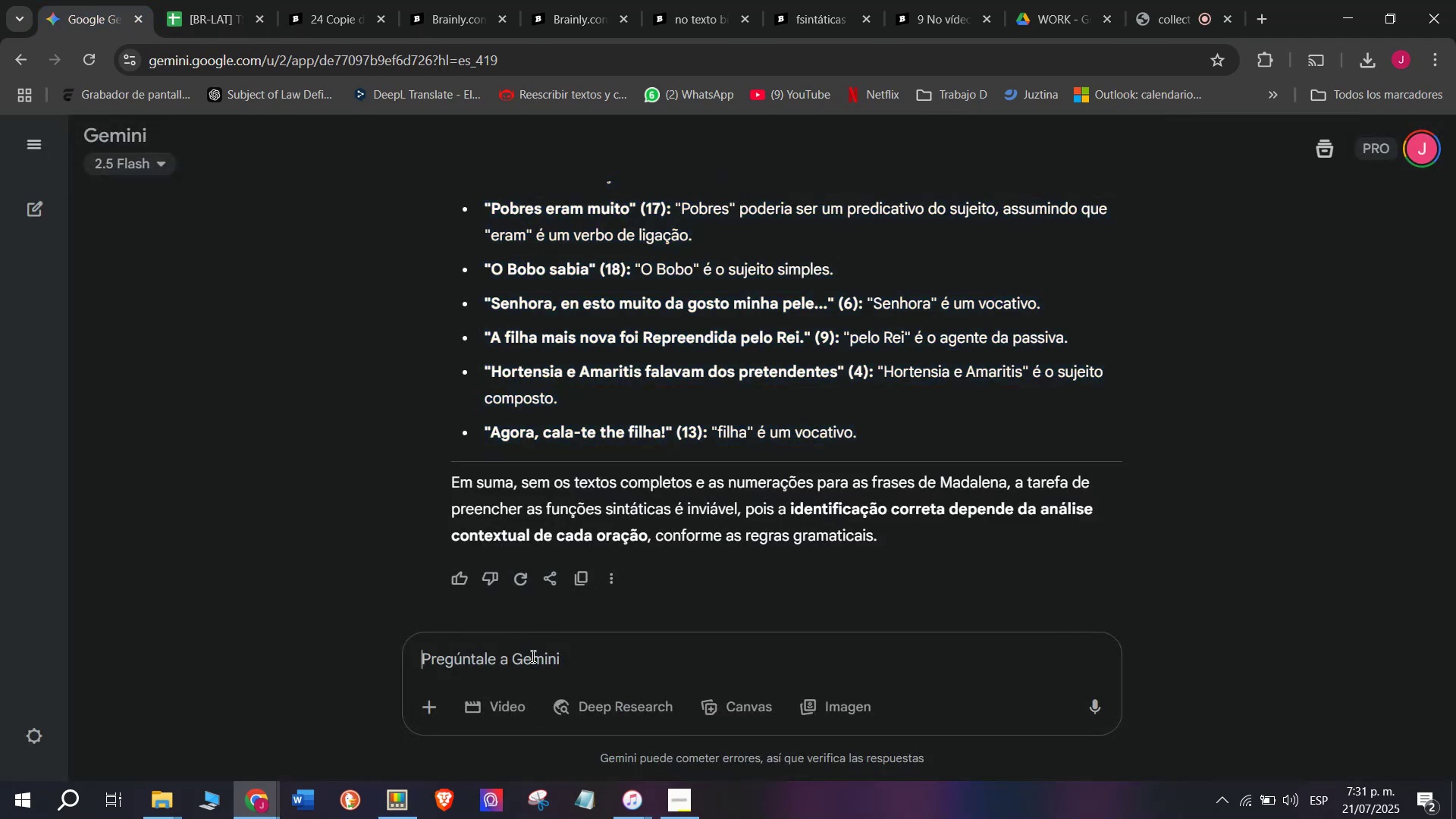 
key(Meta+MetaLeft)
 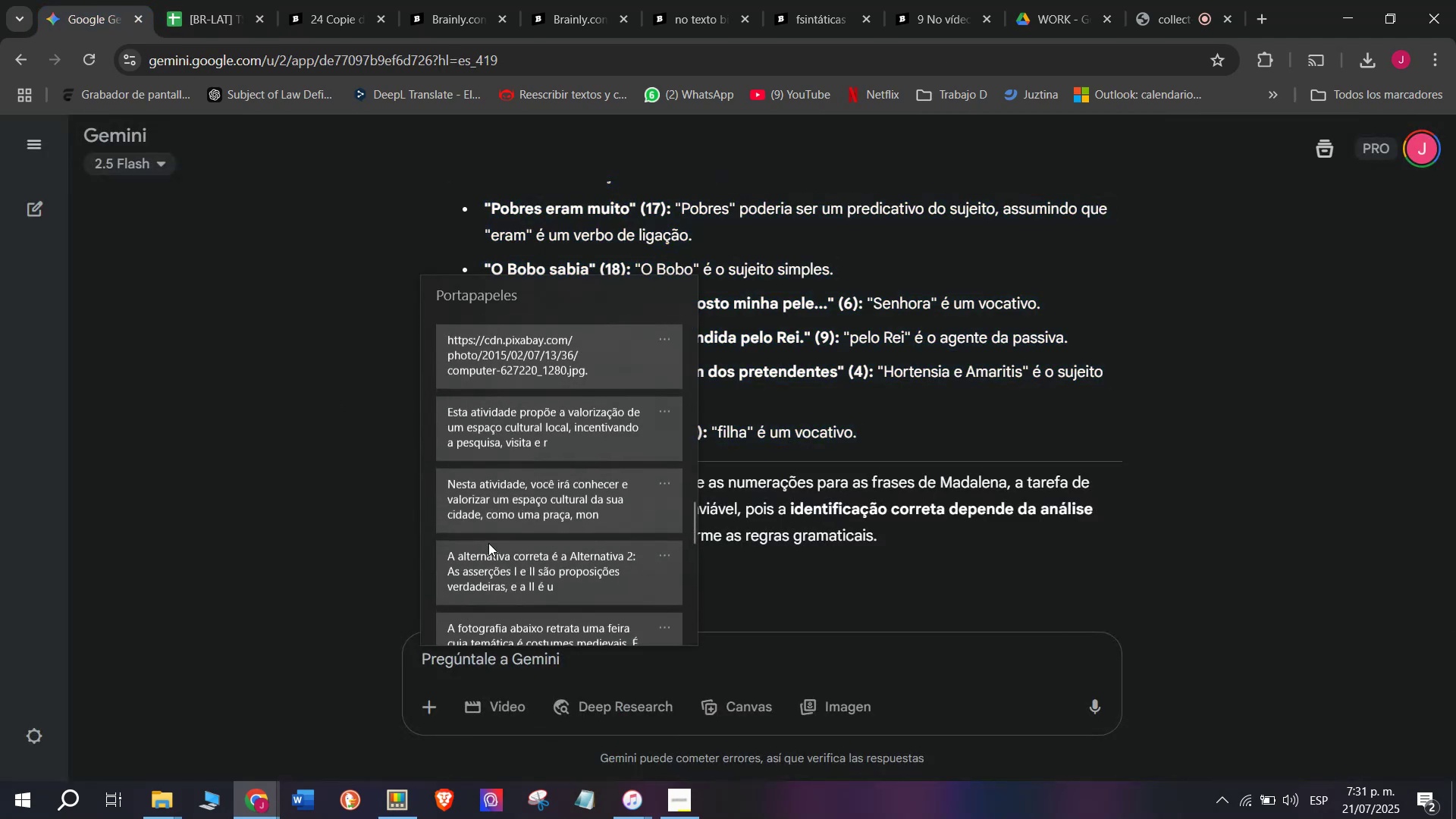 
key(C)
 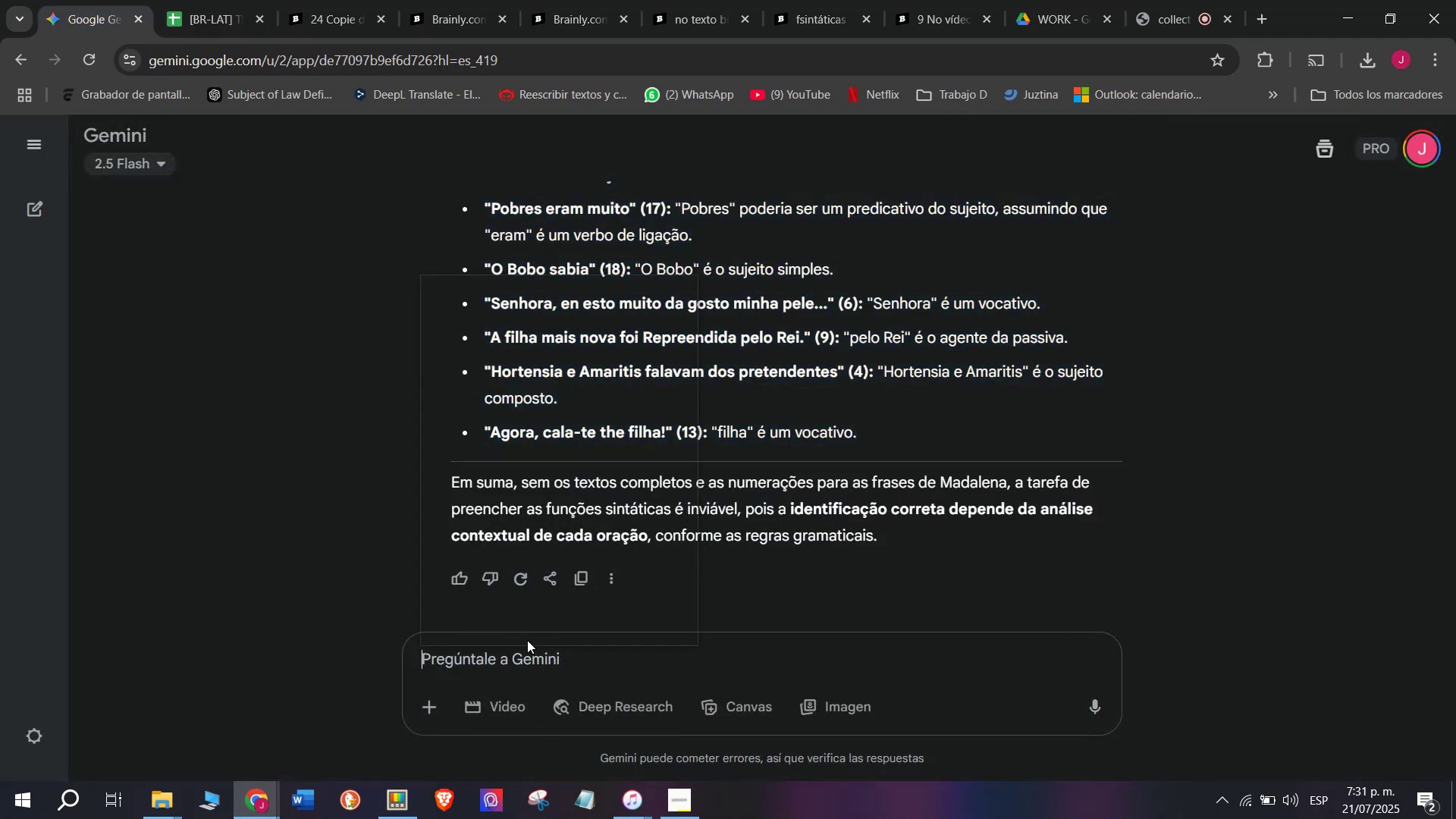 
key(Meta+V)
 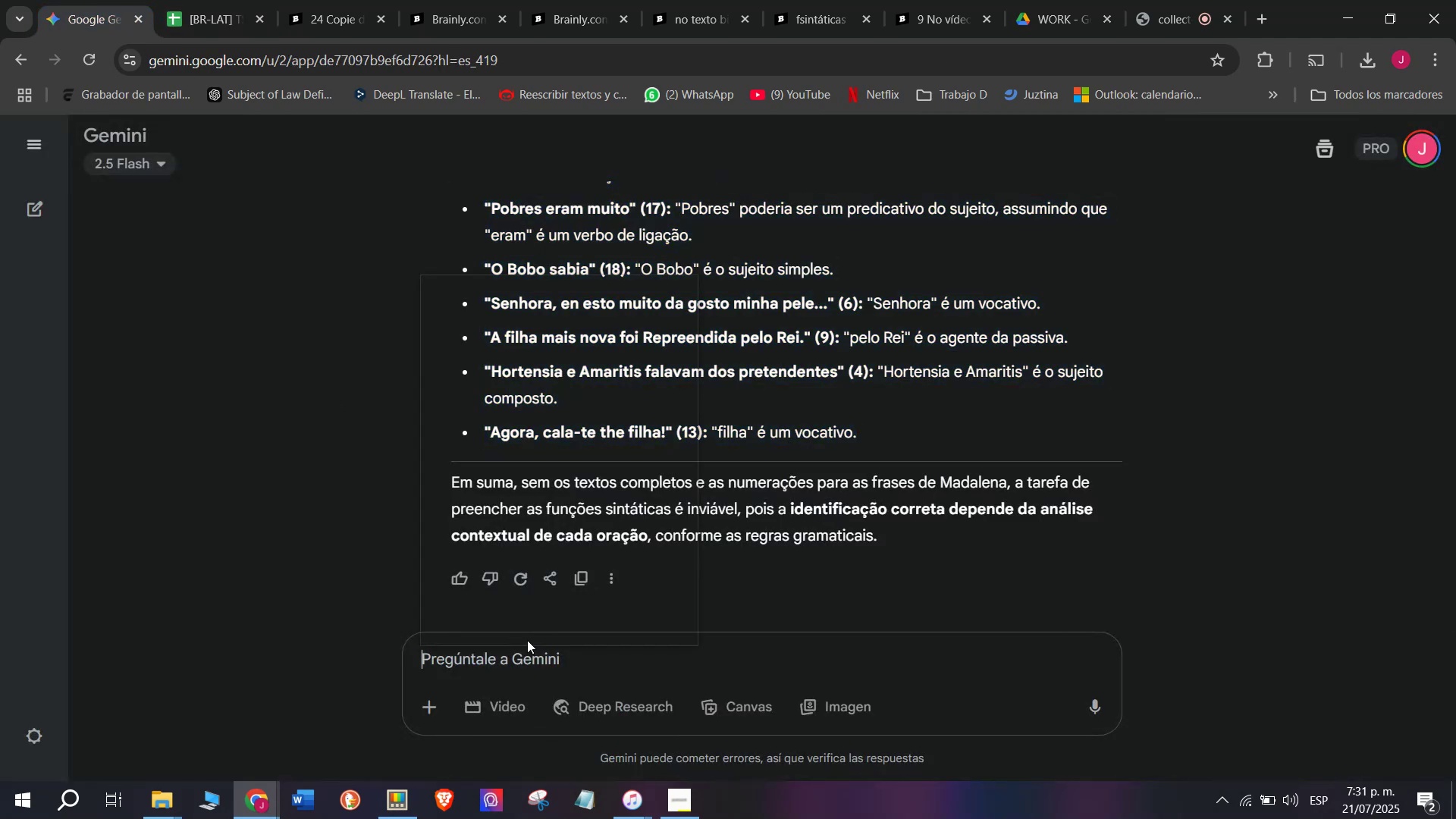 
scroll: coordinate [487, 544], scroll_direction: down, amount: 30.0
 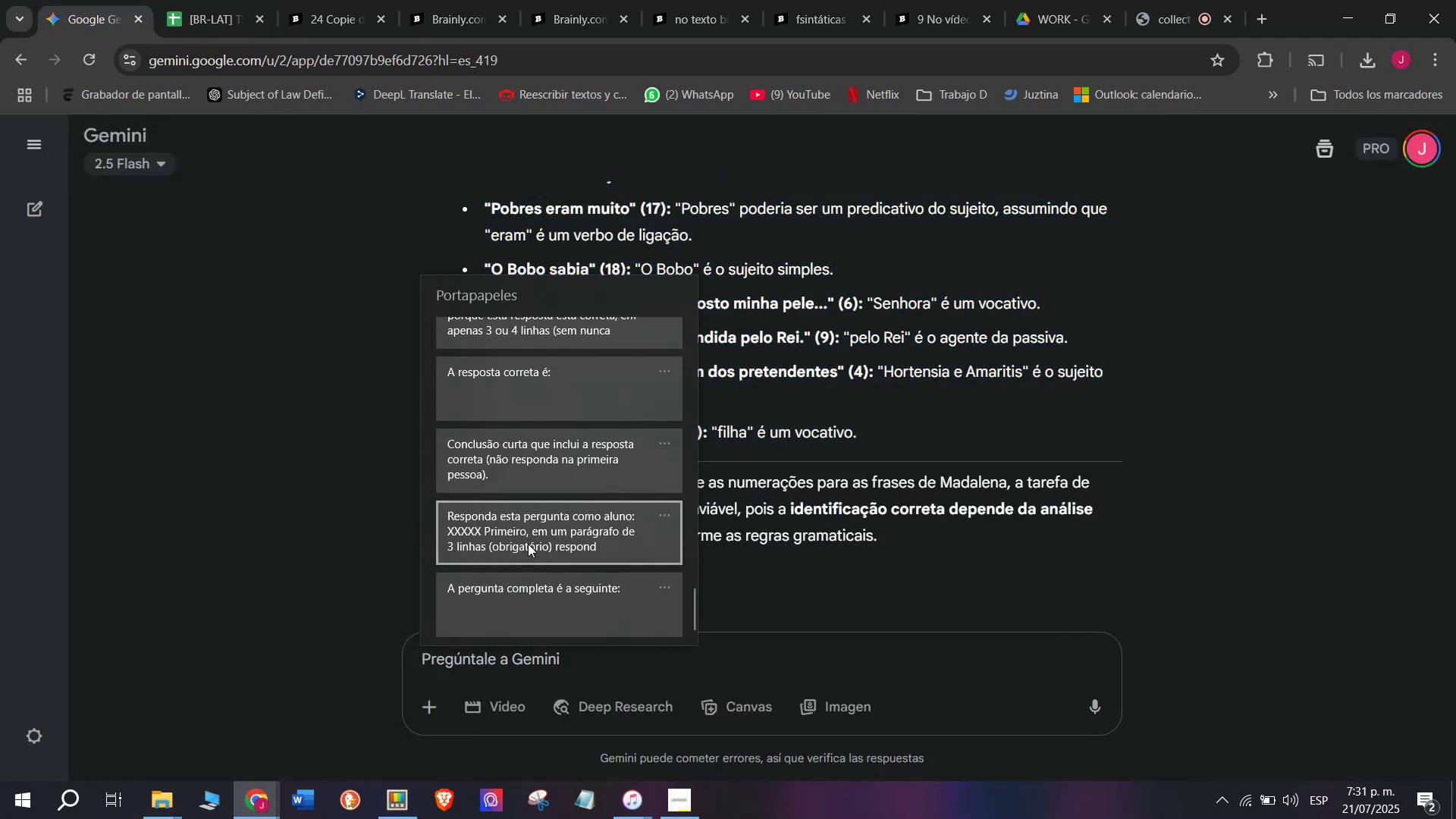 
left_click([529, 544])
 